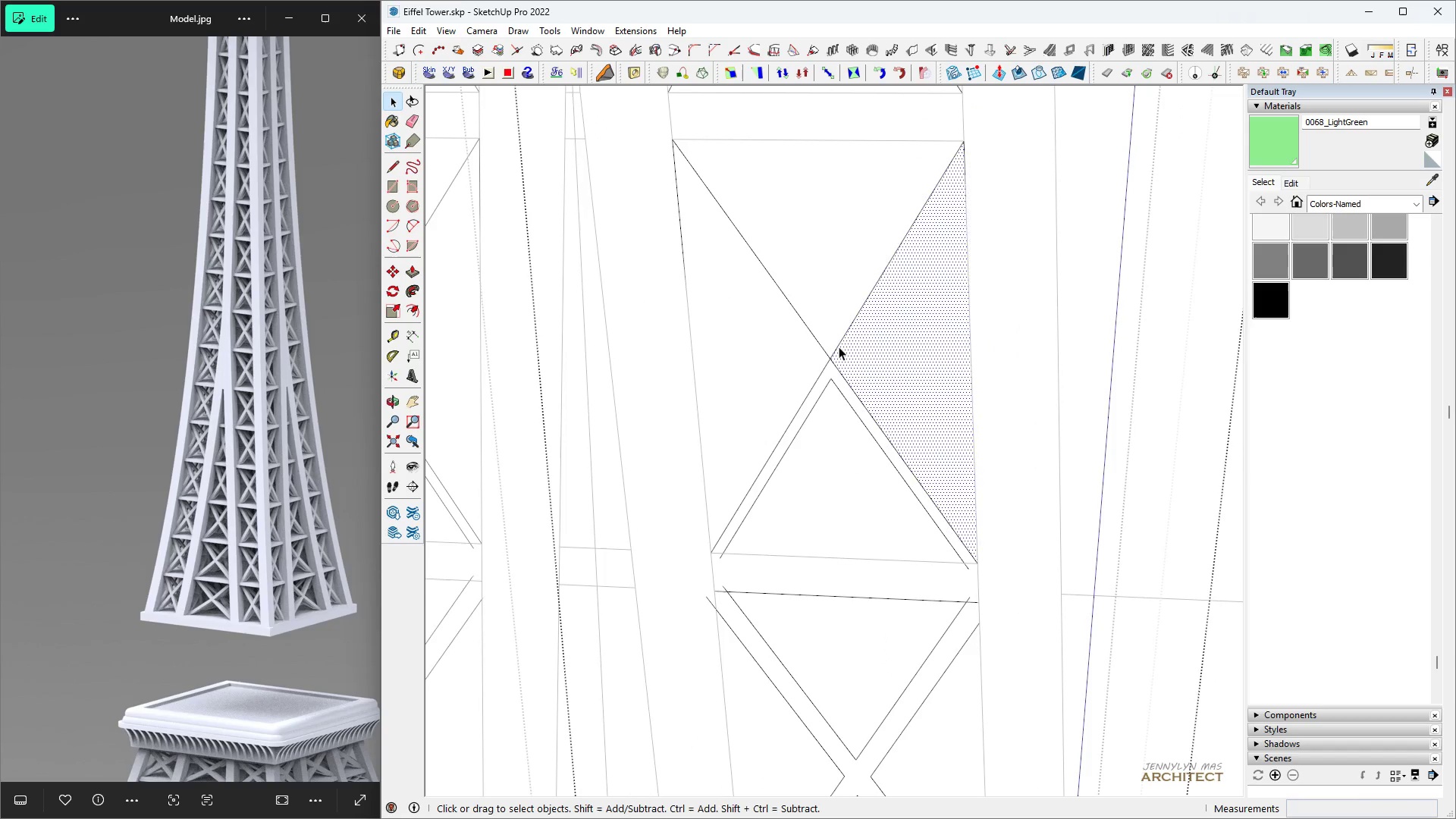 
left_click([839, 347])
 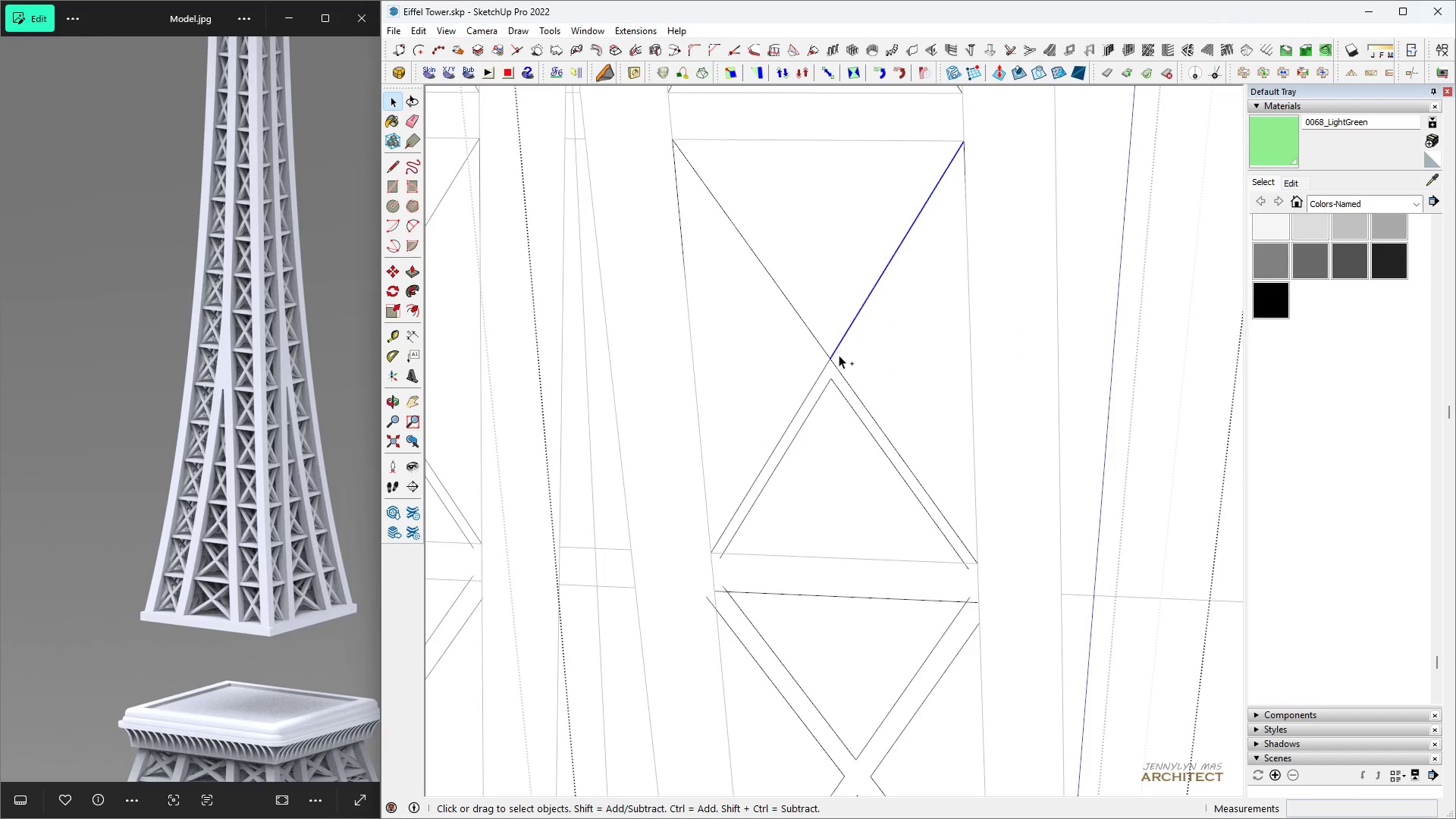 
left_click([840, 373])
 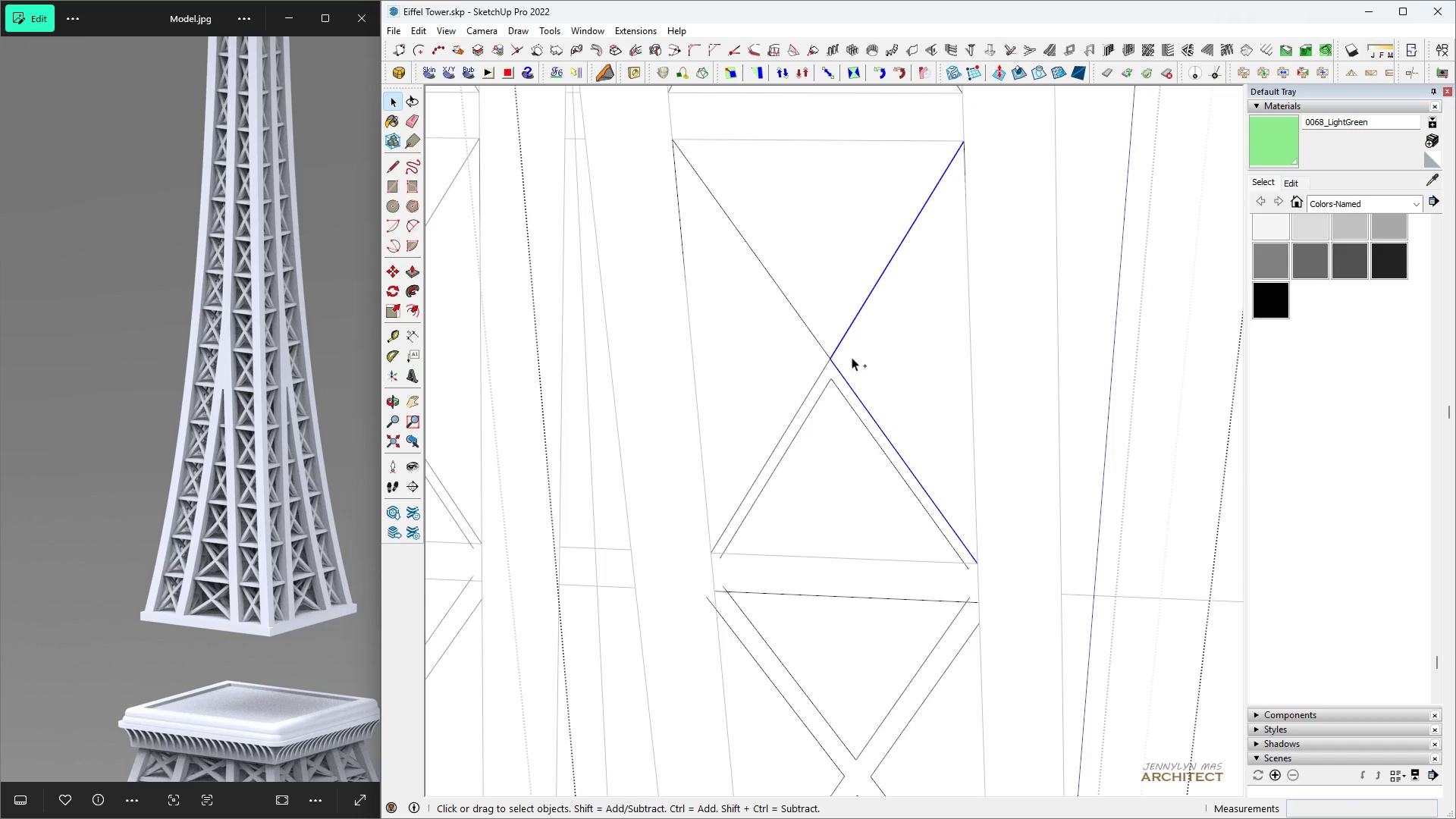 
key(Control+Space)
 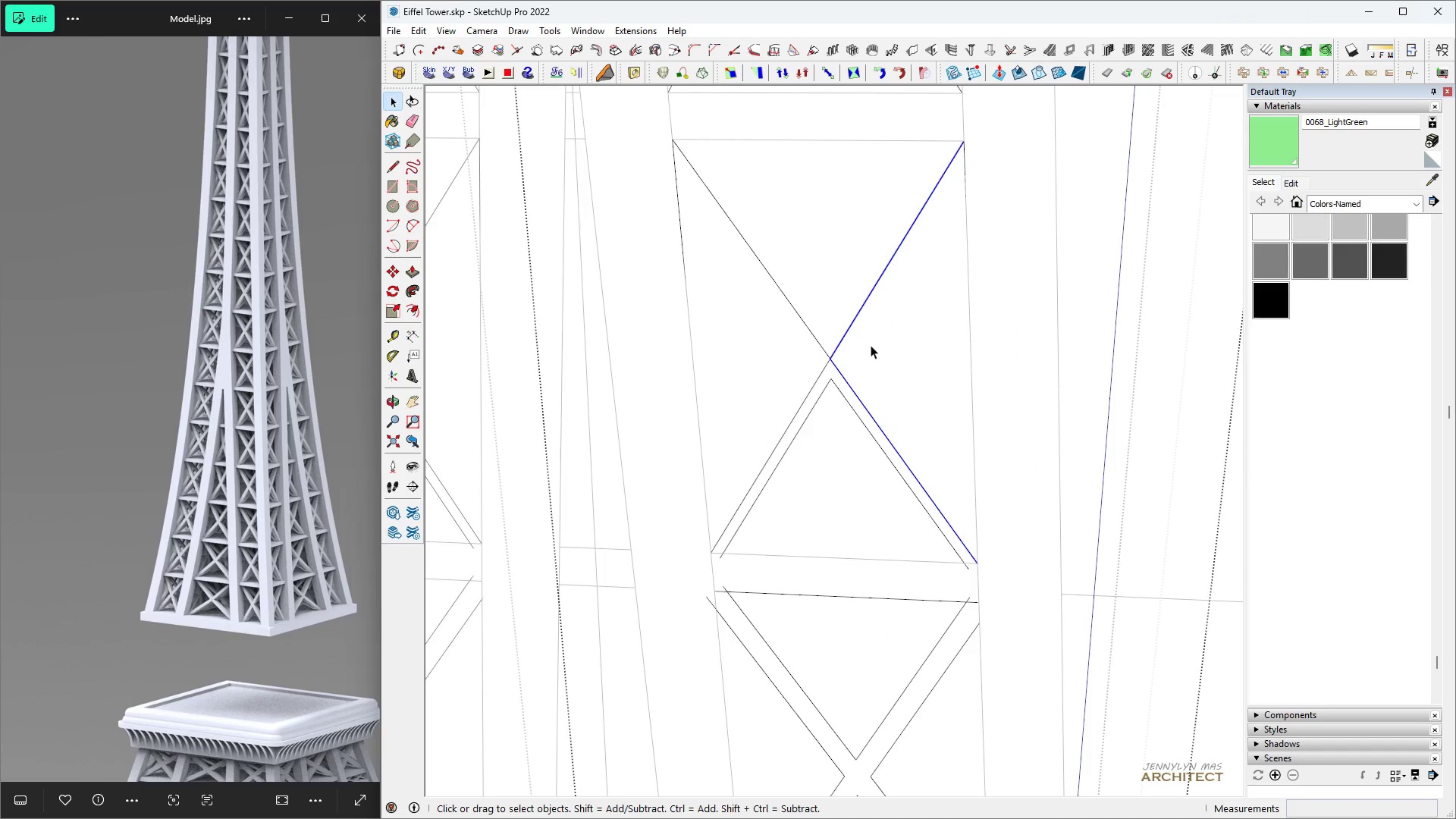 
key(F)
 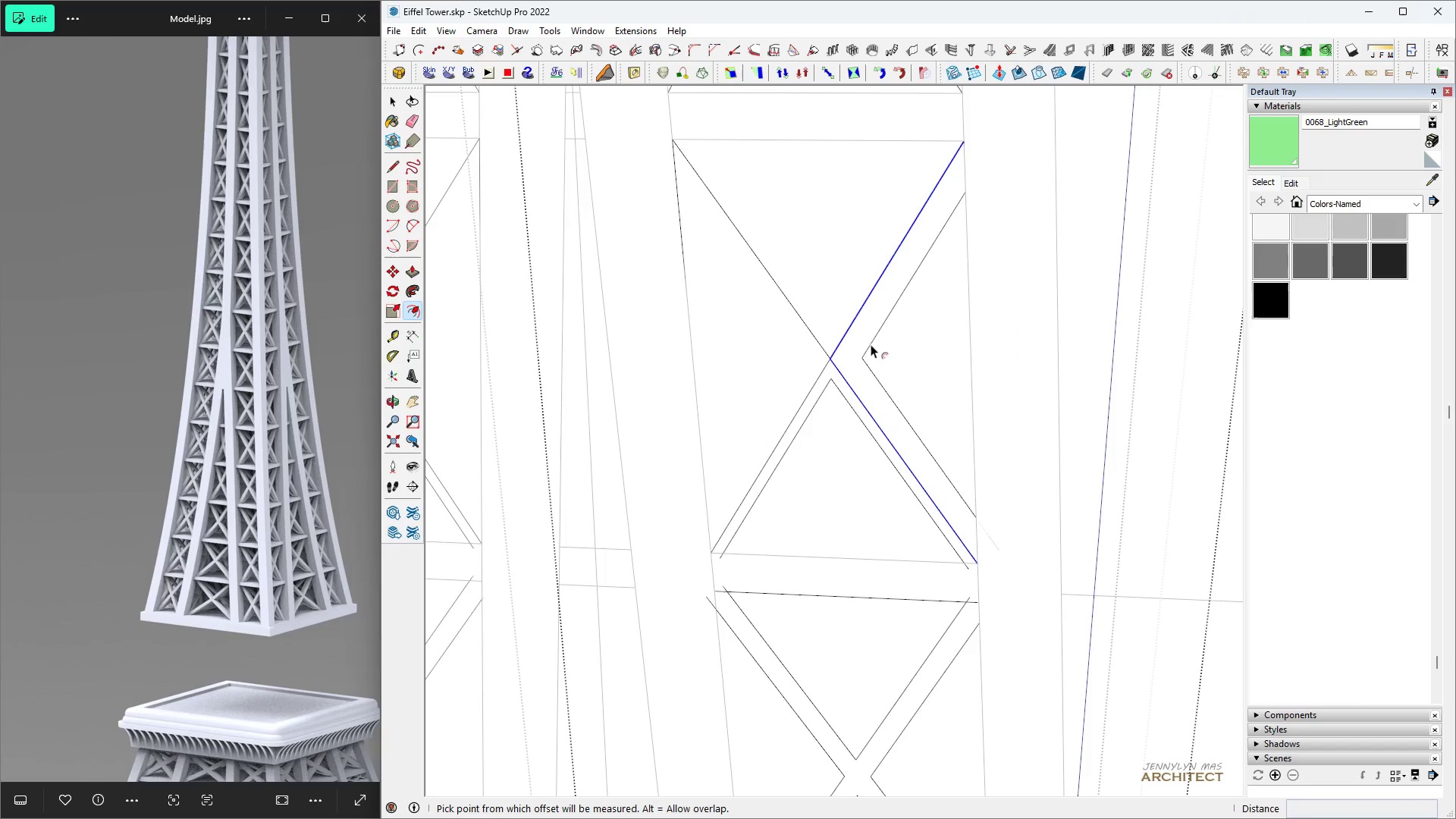 
double_click([871, 344])
 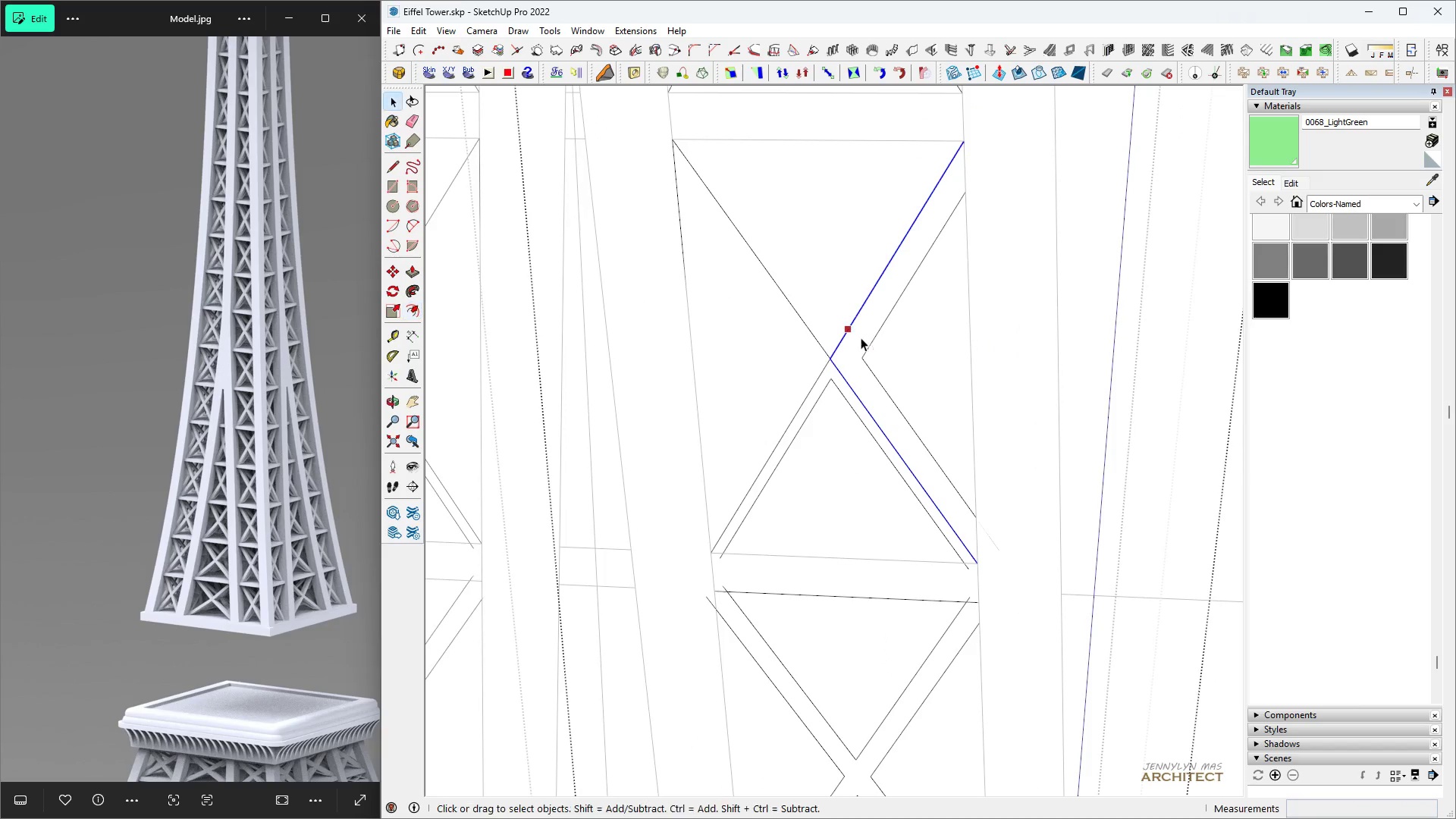 
key(Space)
 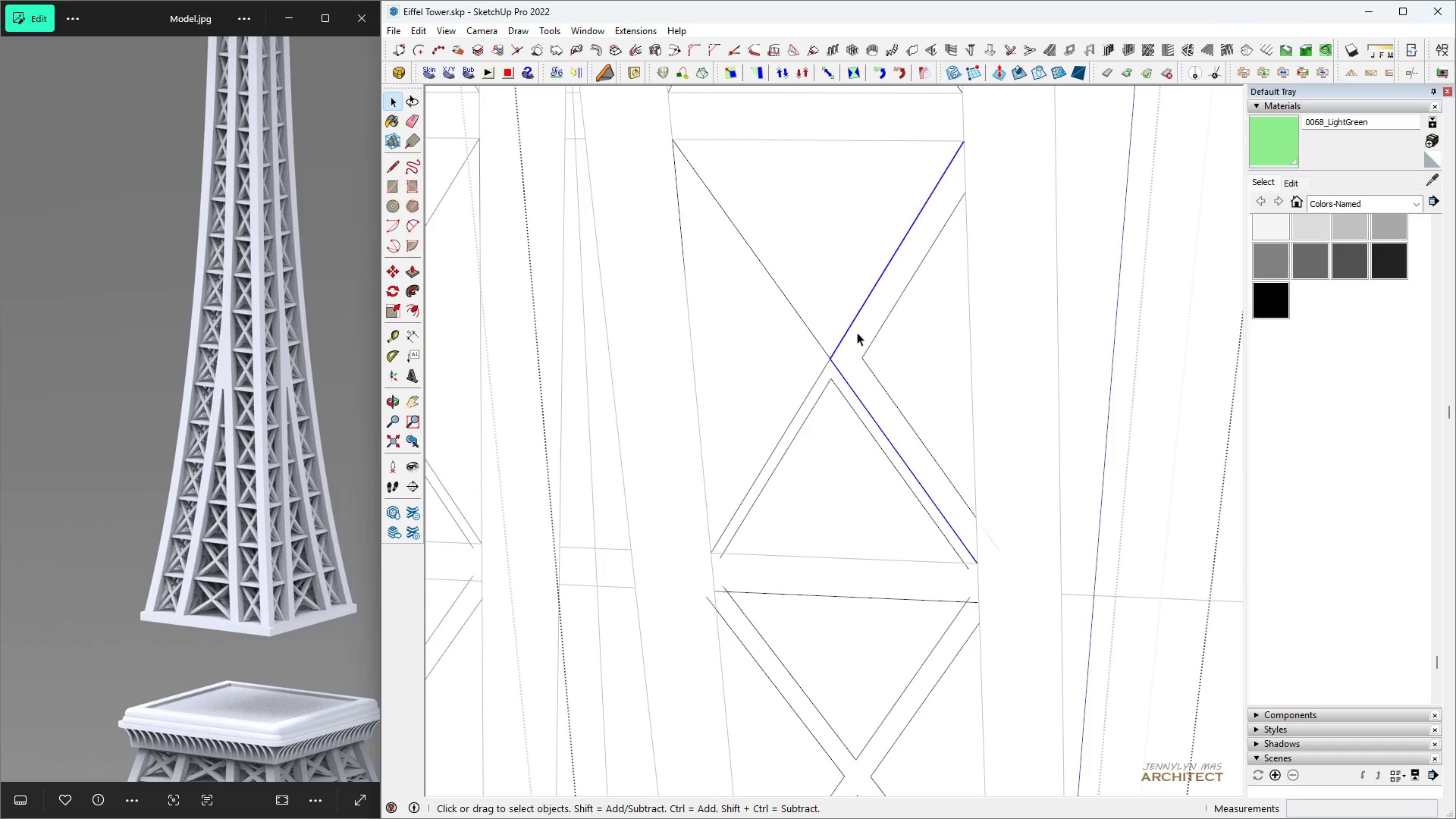 
key(Control+ControlLeft)
 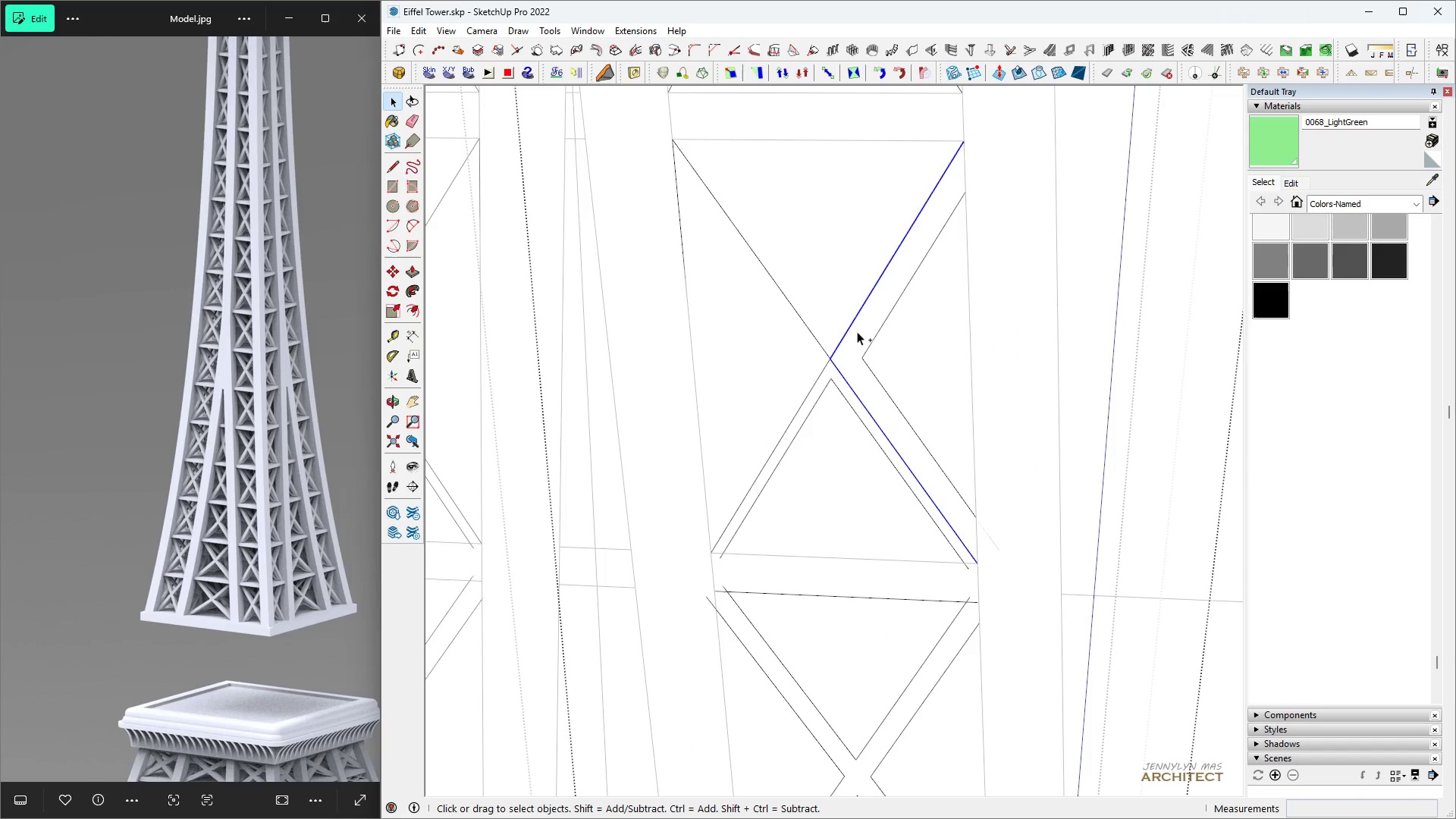 
key(Control+Z)
 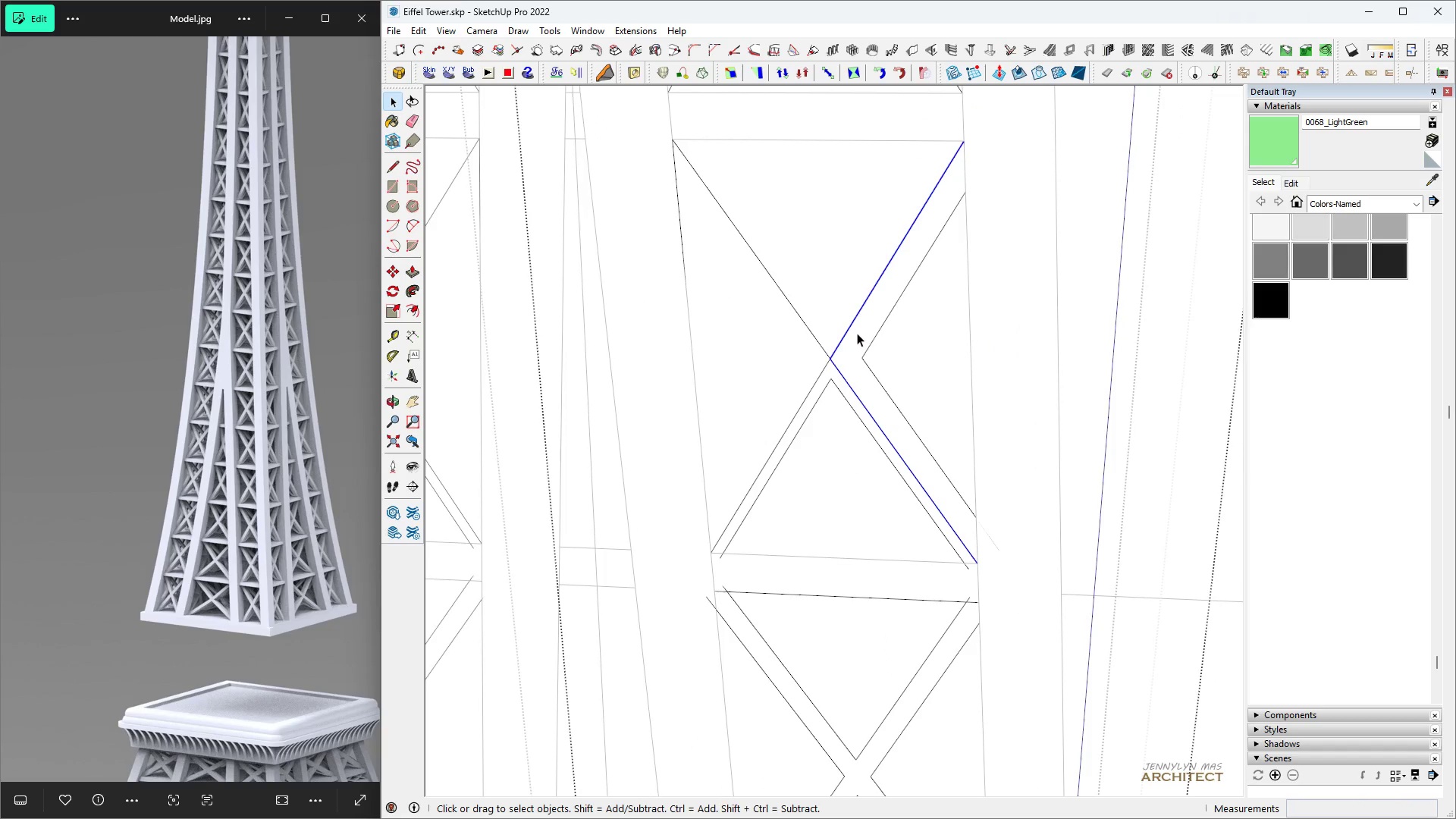 
key(Control+Z)
 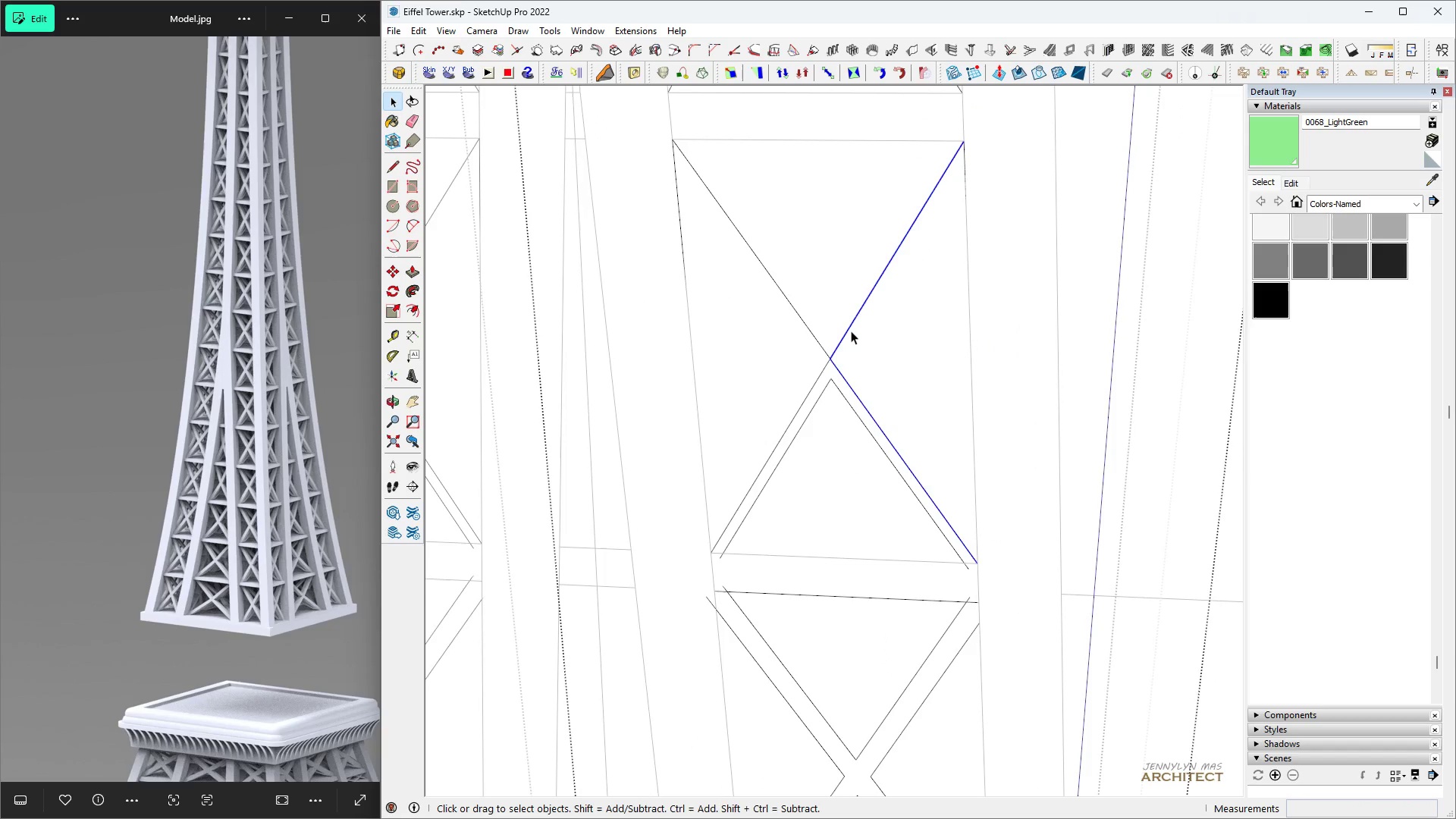 
left_click([851, 331])
 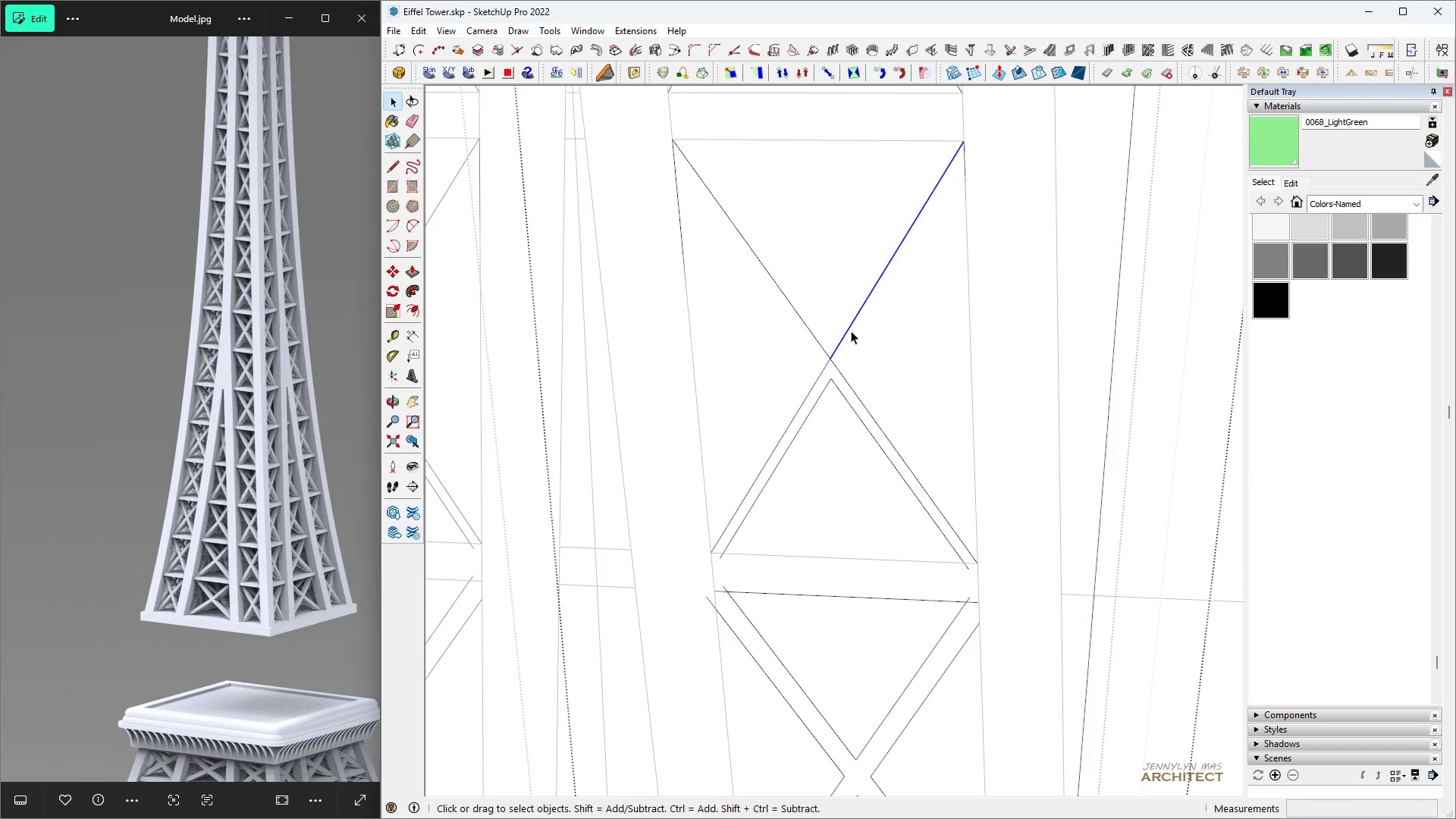 
key(Space)
 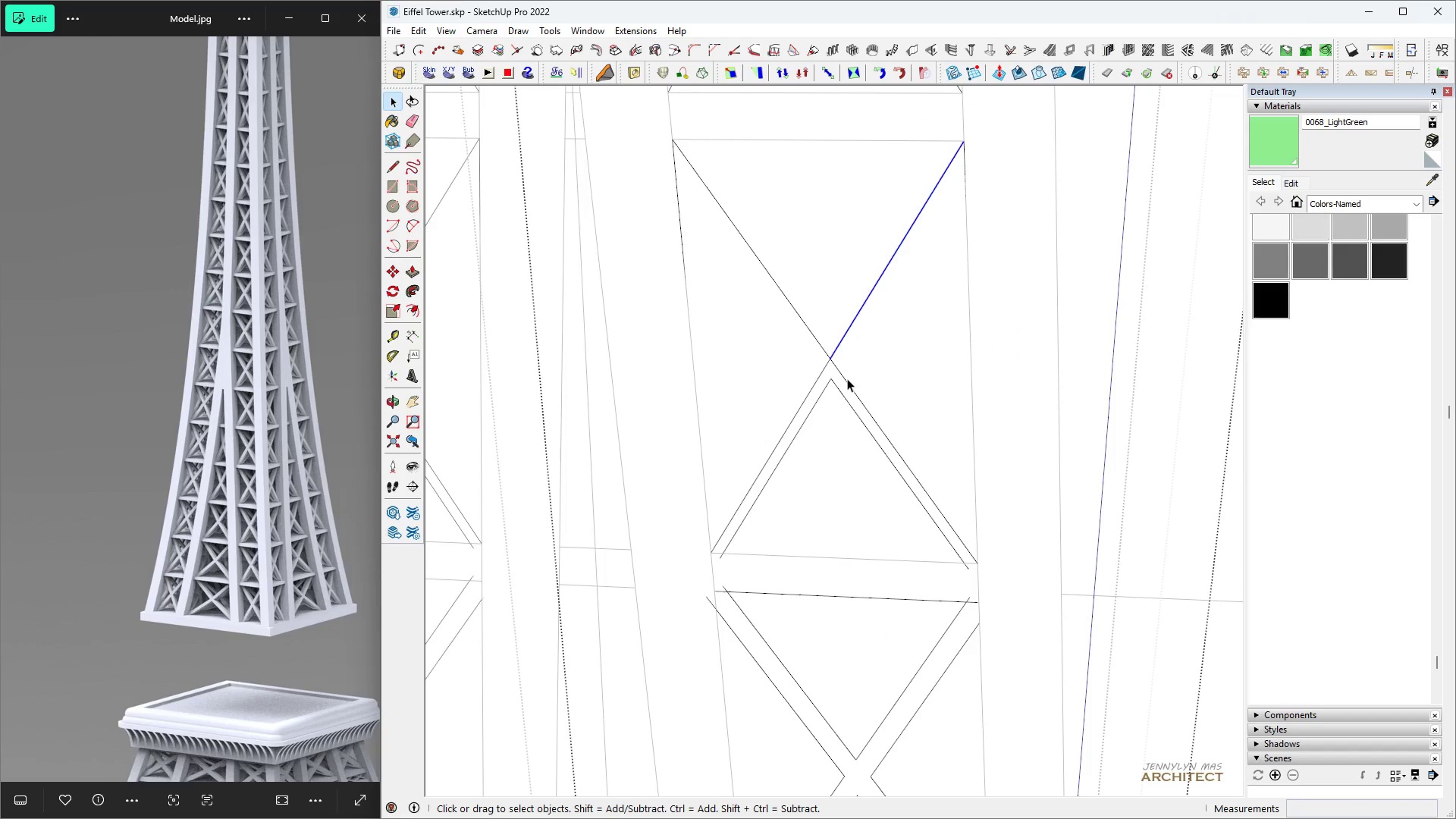 
left_click([847, 378])
 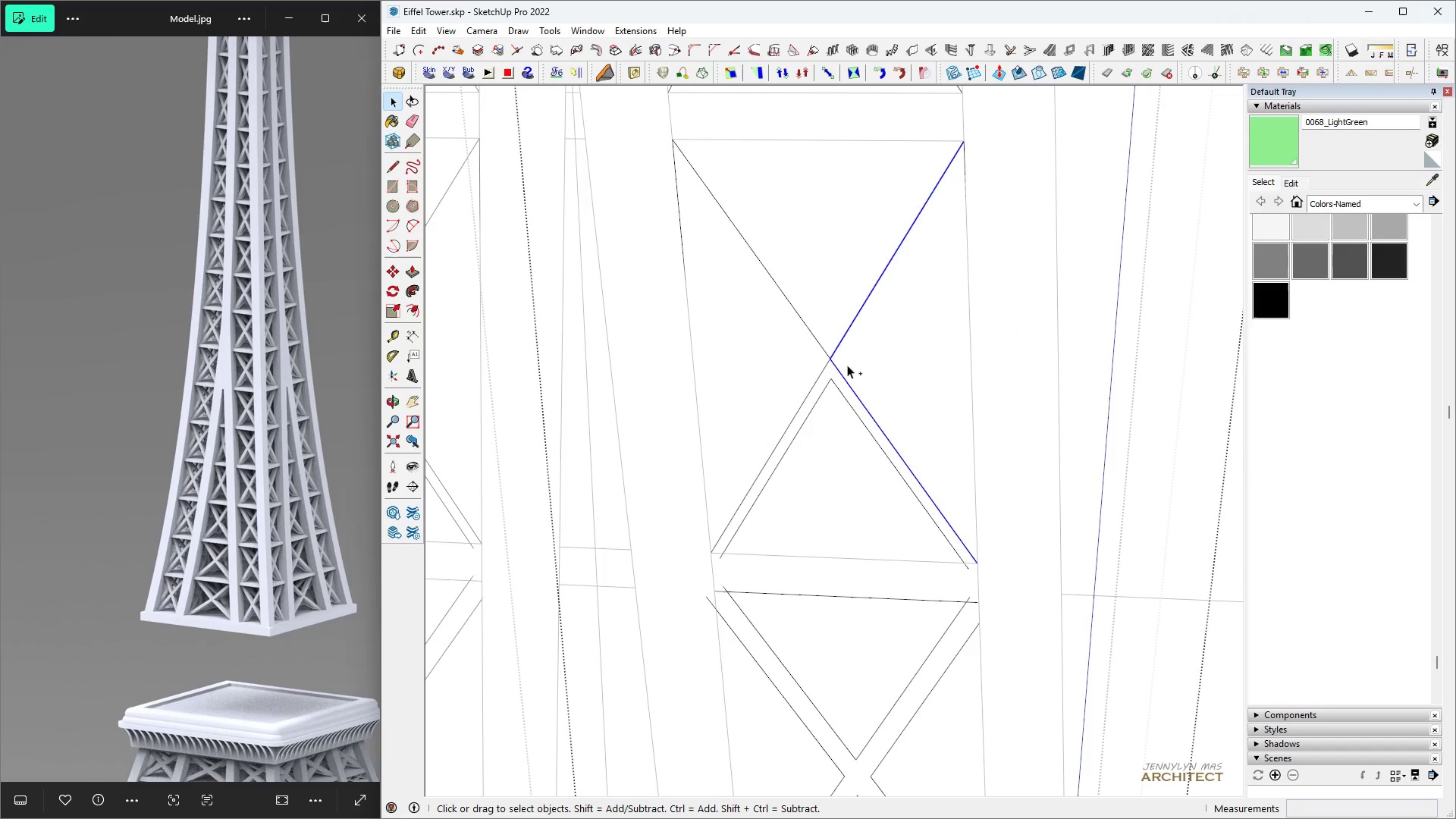 
key(Control+Space)
 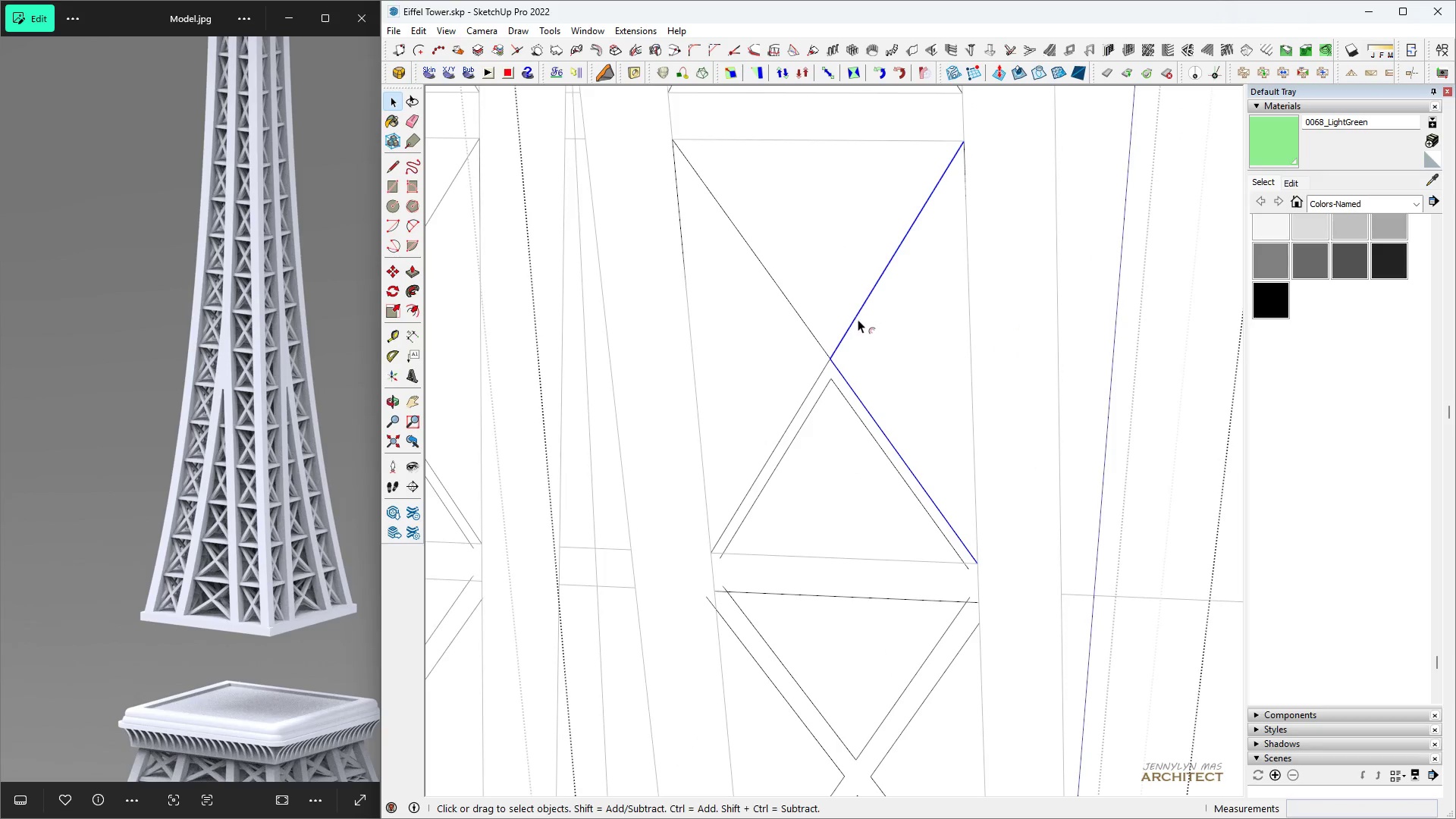 
key(F)
 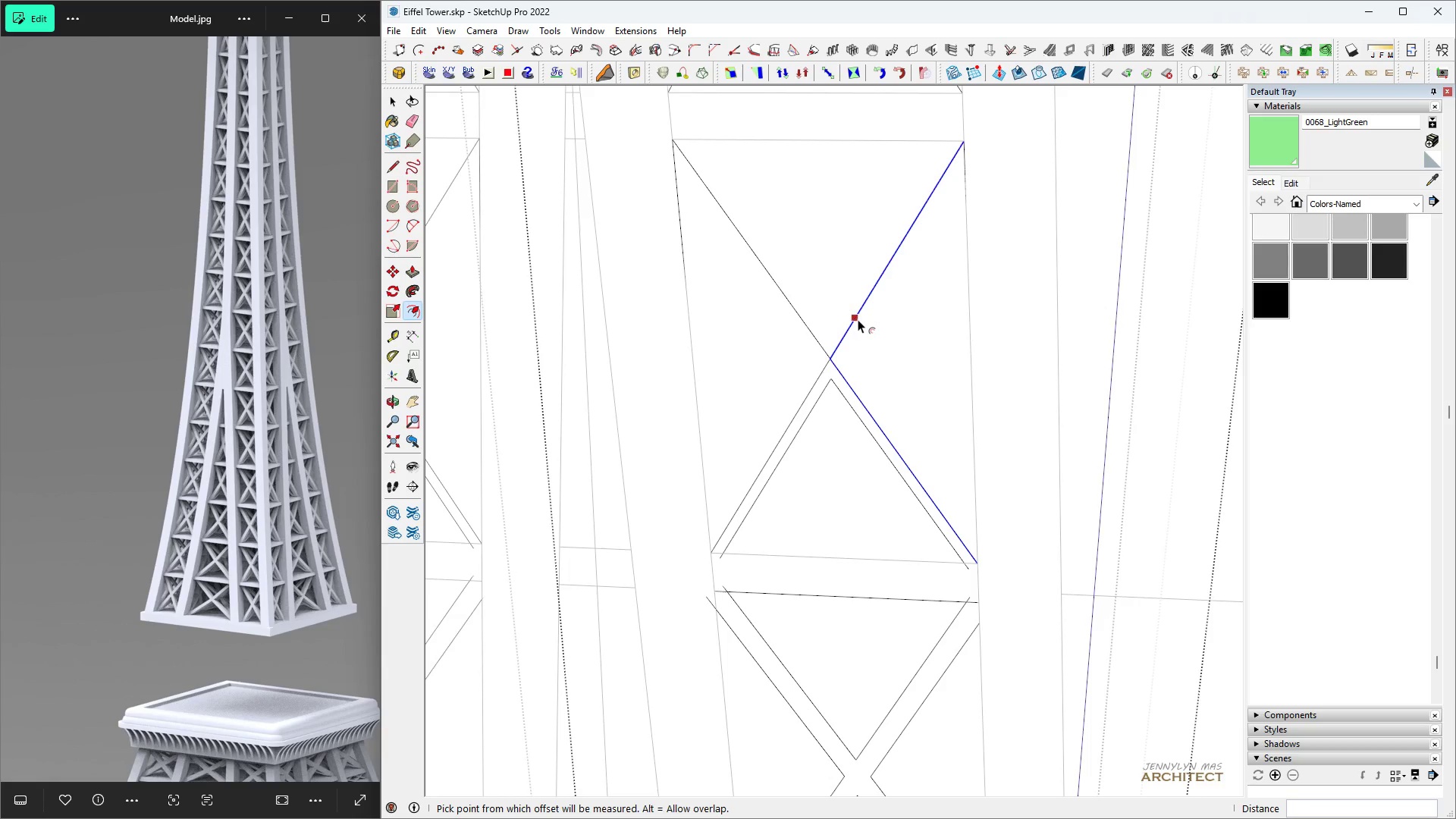 
left_click([858, 319])
 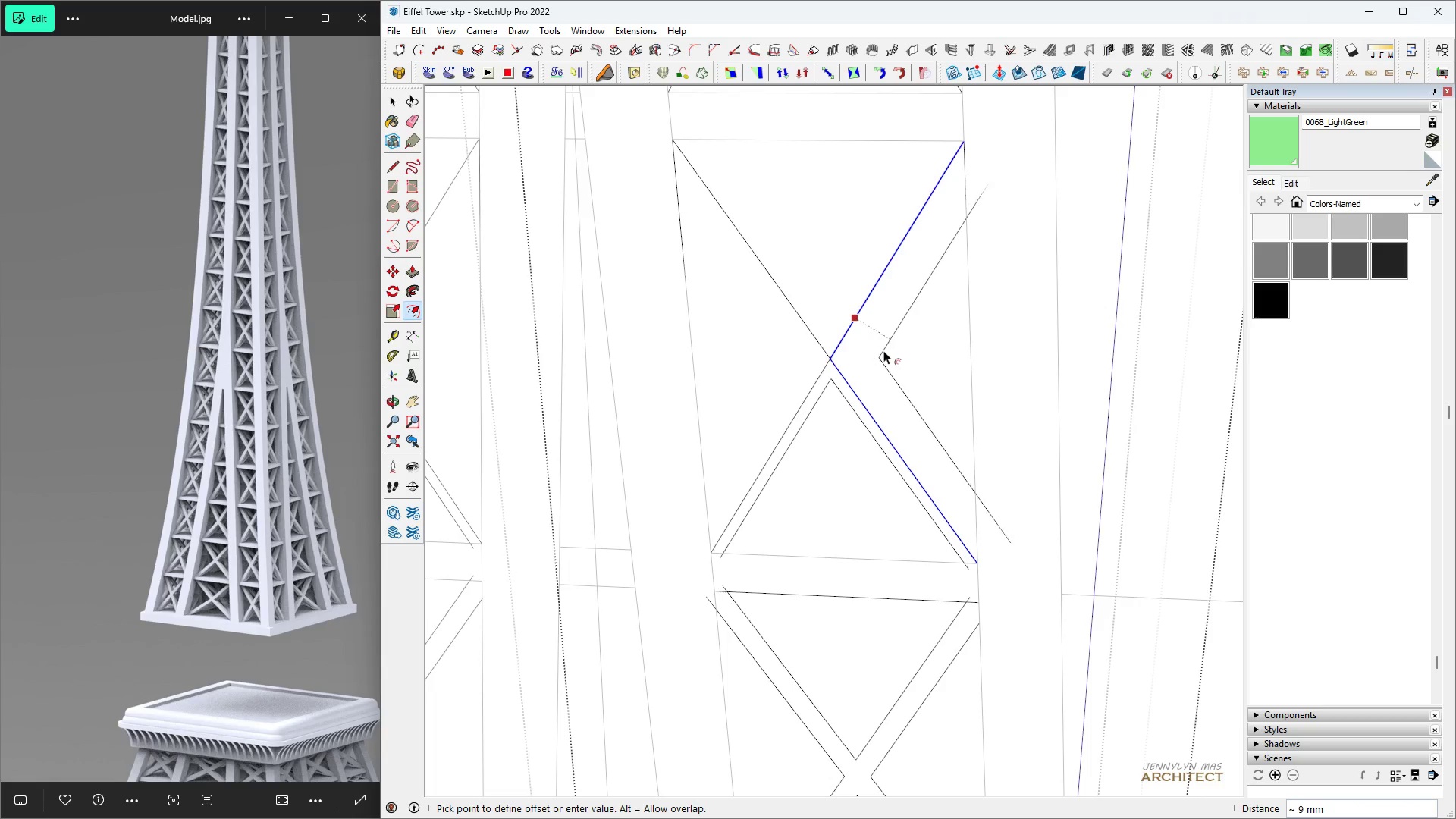 
key(3)
 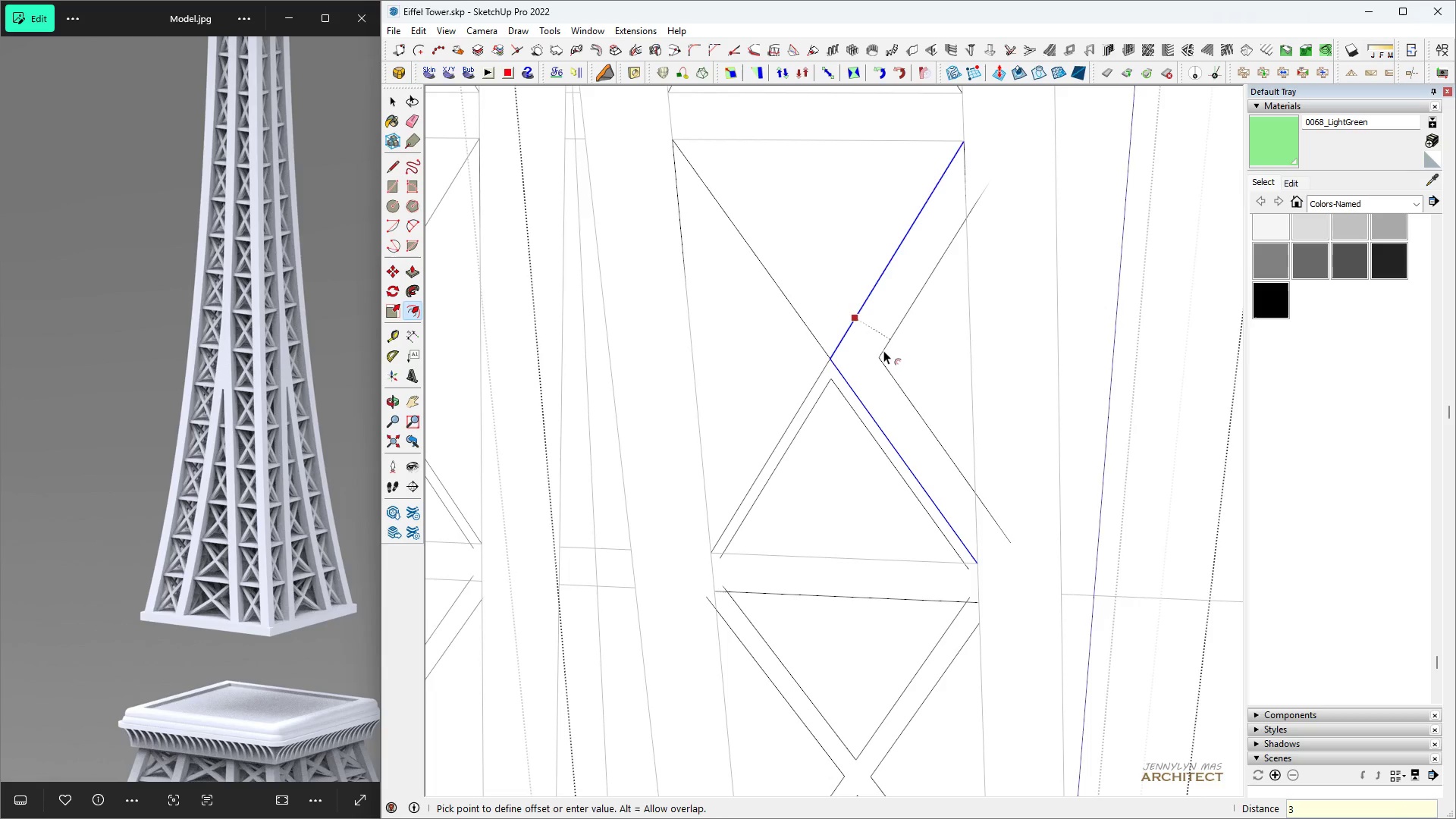 
key(Enter)
 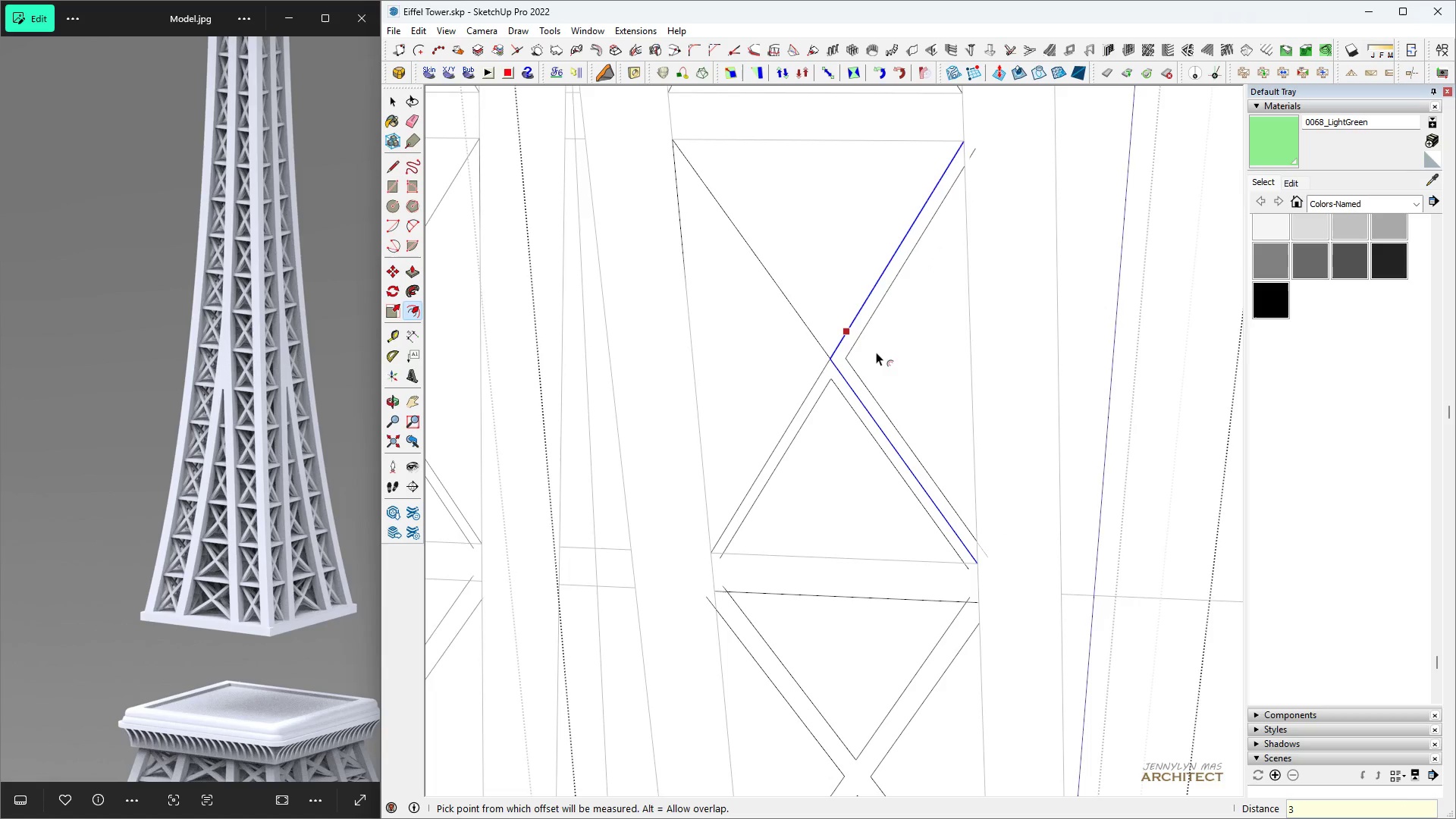 
key(Space)
 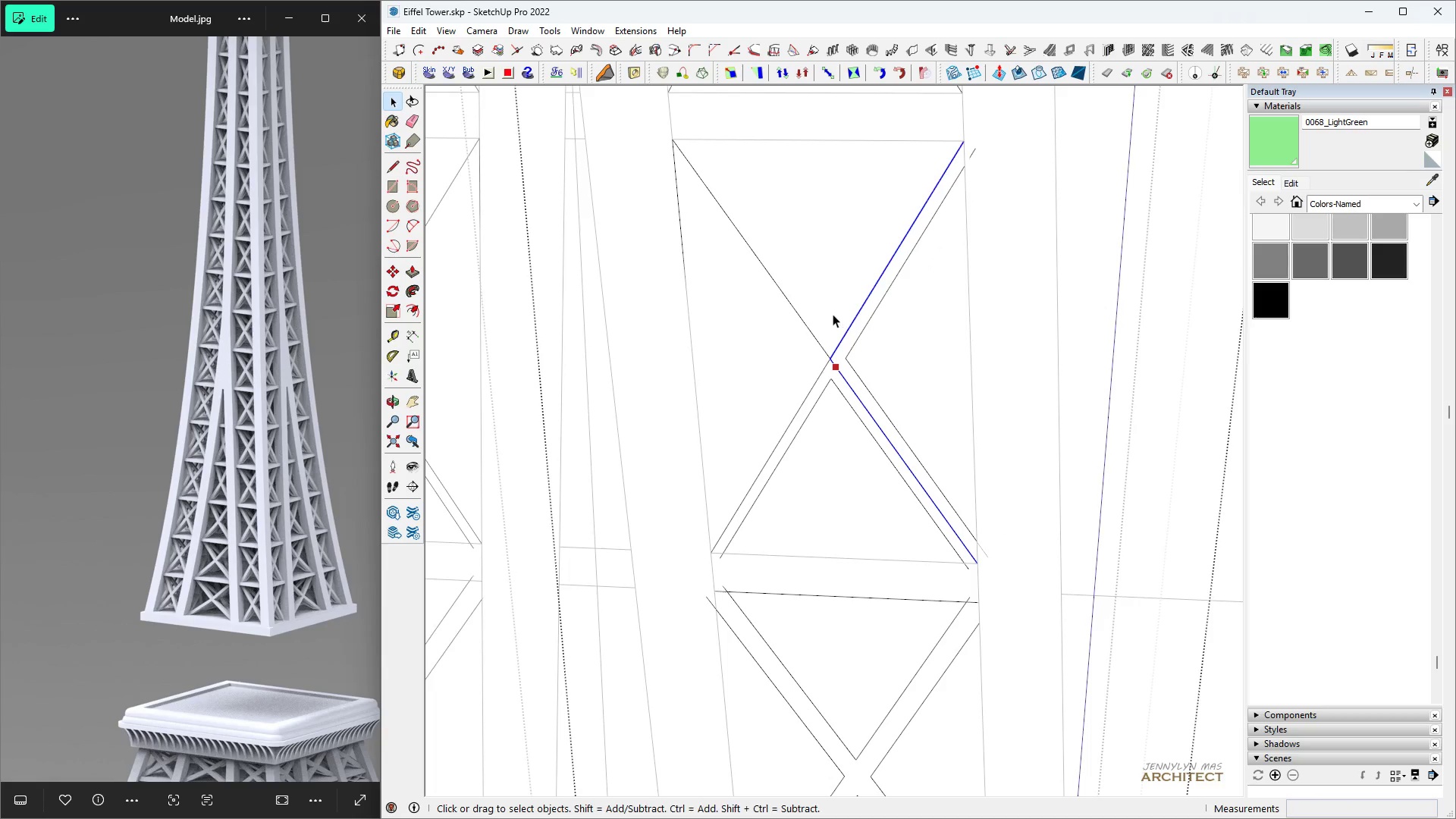 
key(H)
 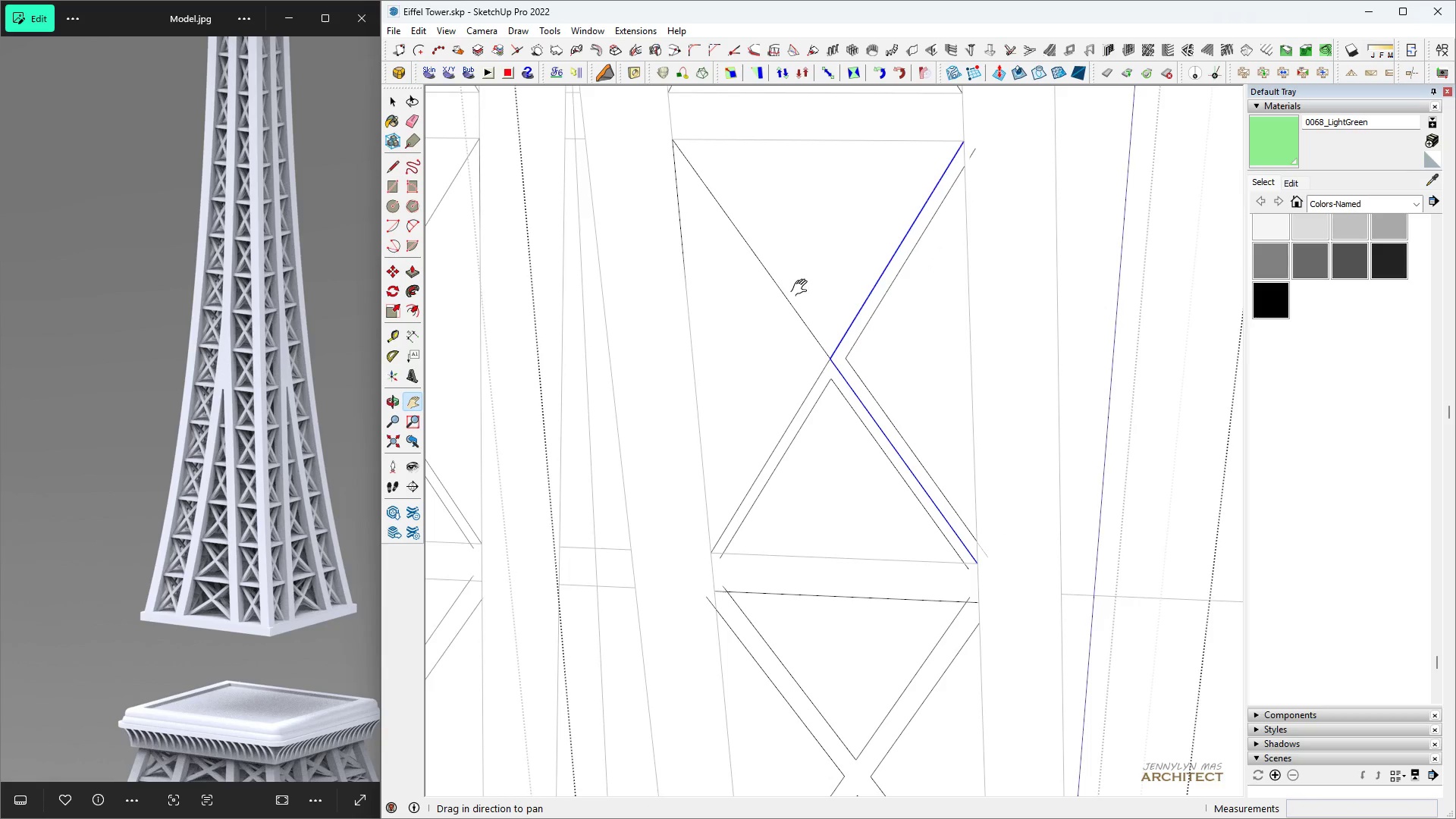 
scroll: coordinate [805, 309], scroll_direction: up, amount: 4.0
 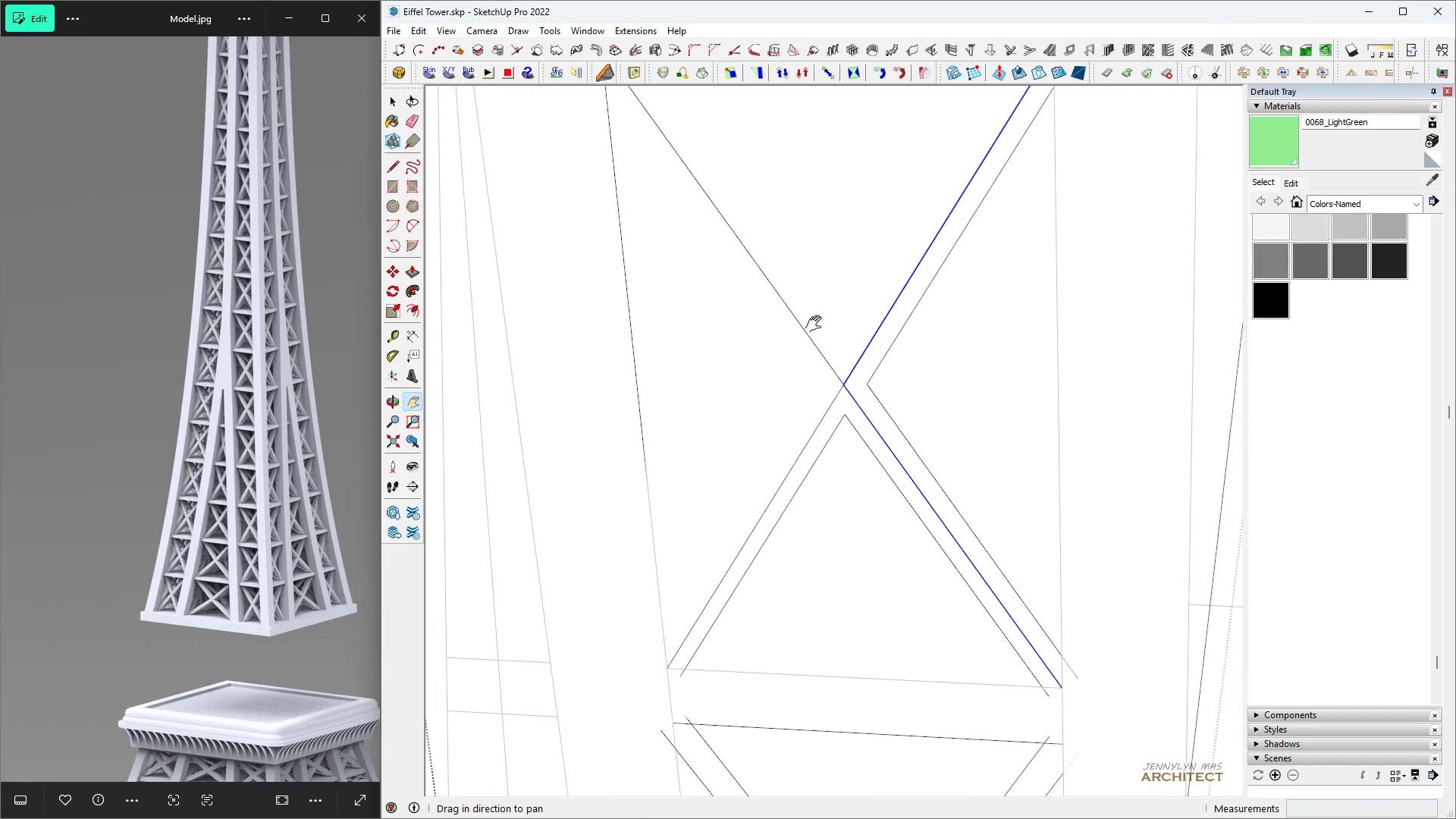 
key(Space)
 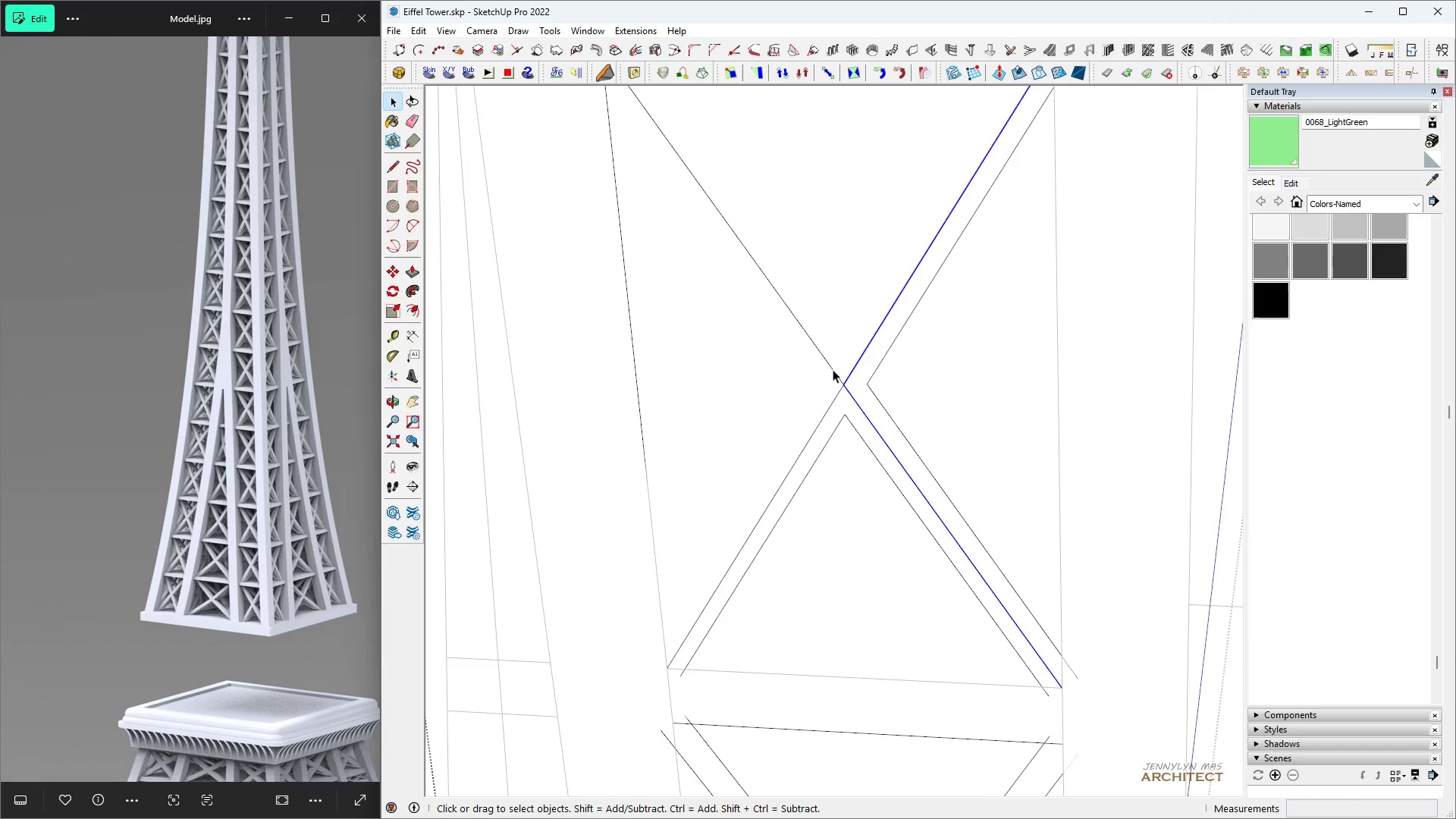 
left_click([833, 369])
 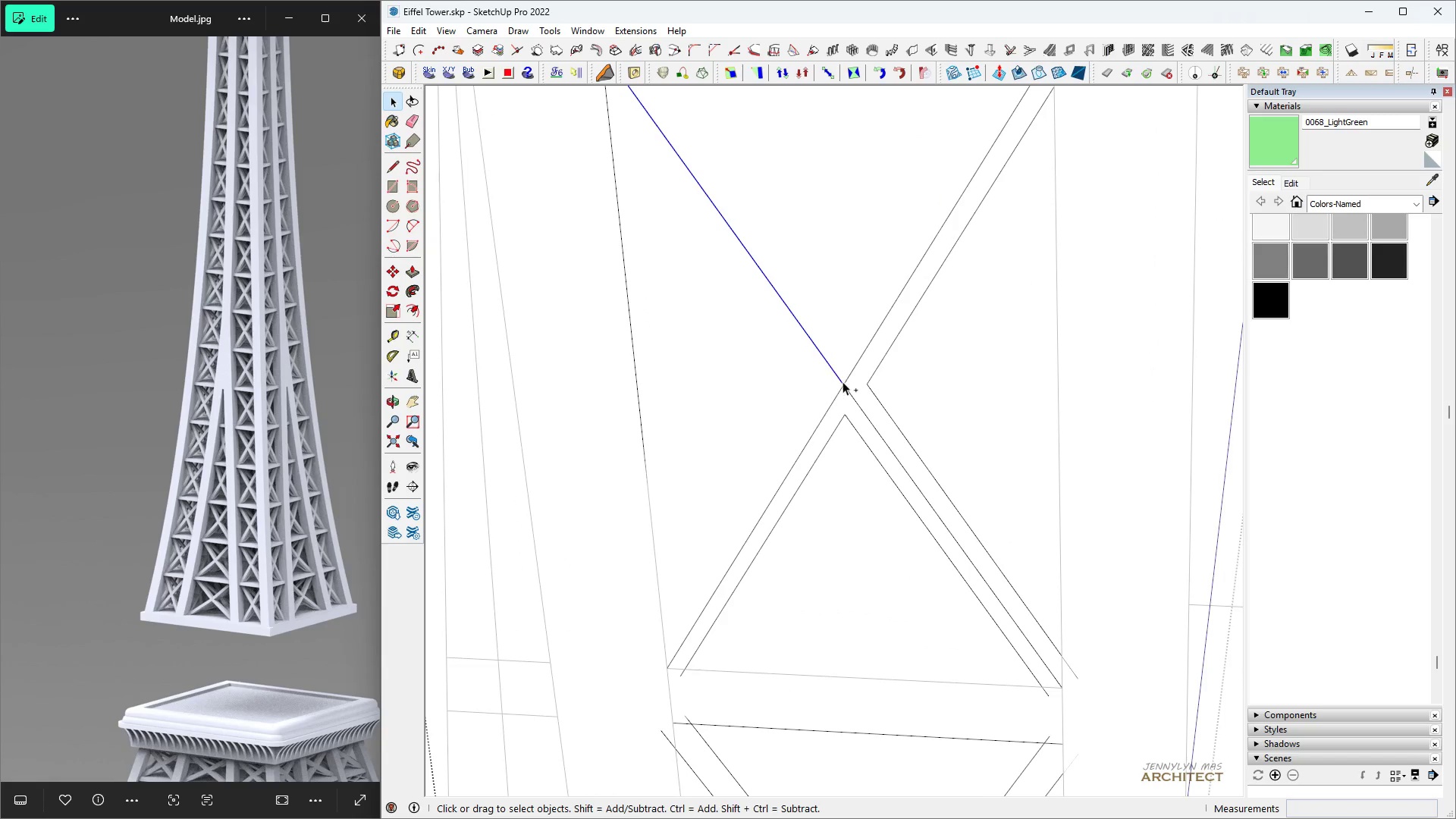 
left_click([851, 371])
 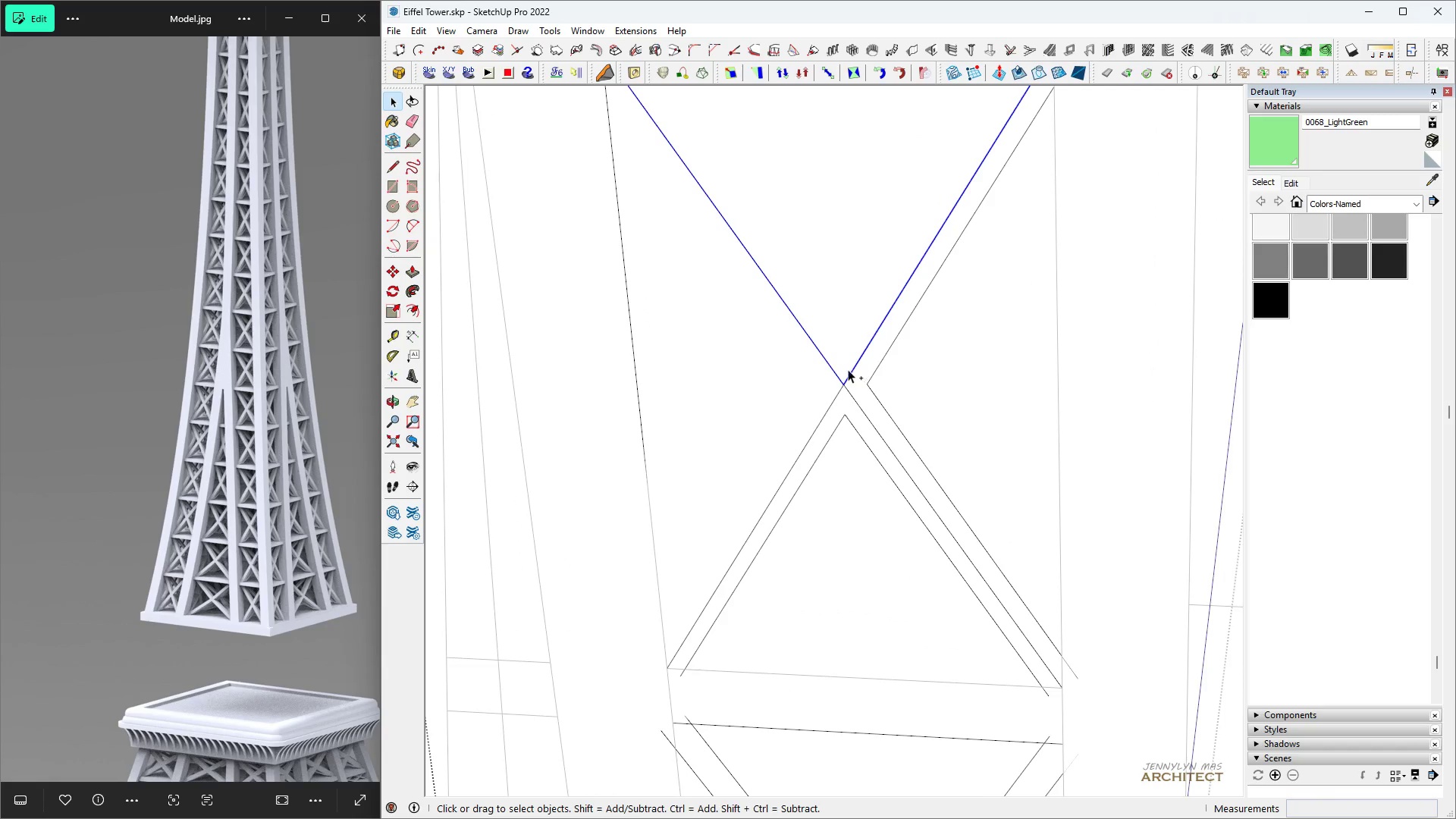 
key(Control+Space)
 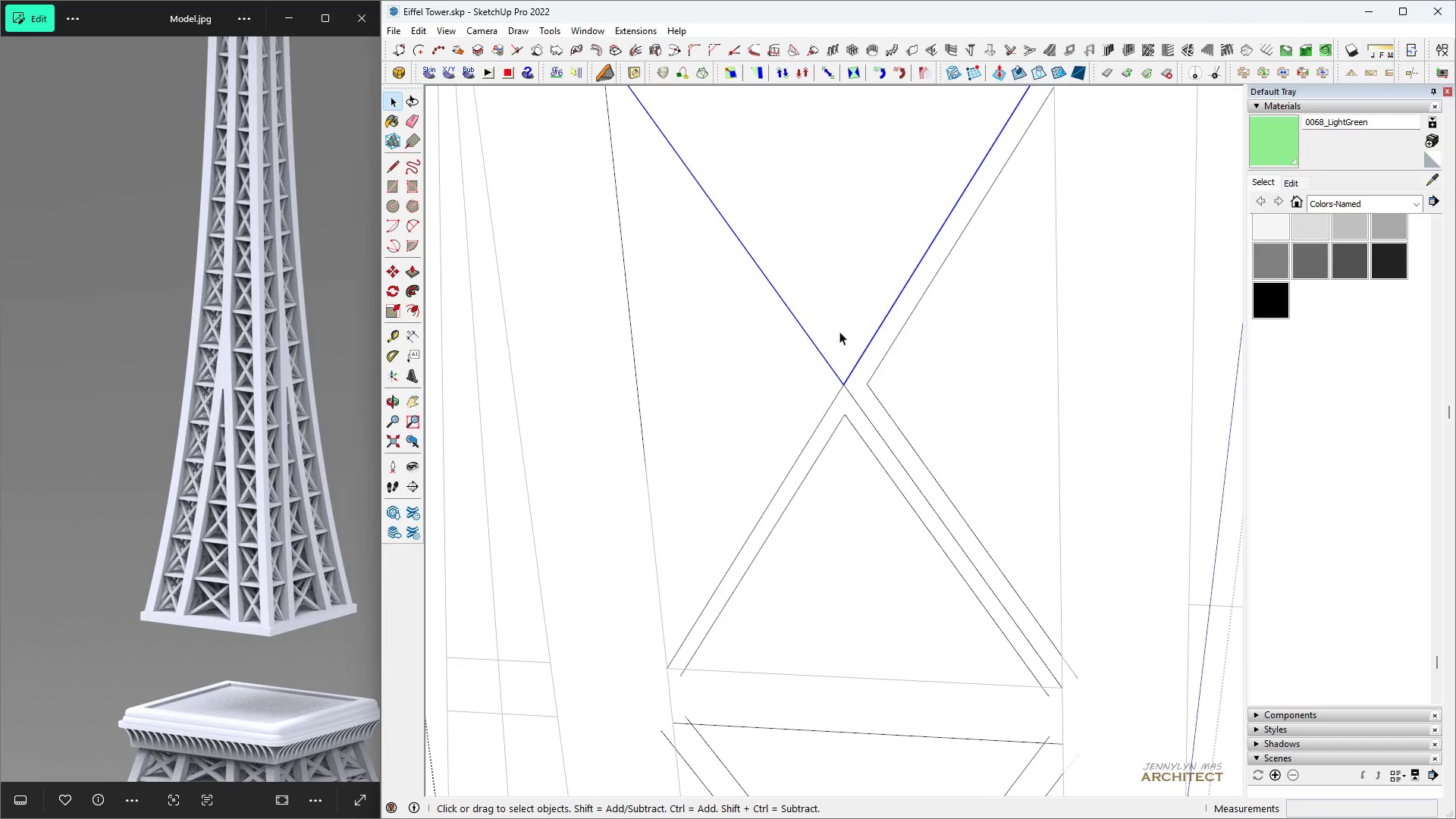 
key(F)
 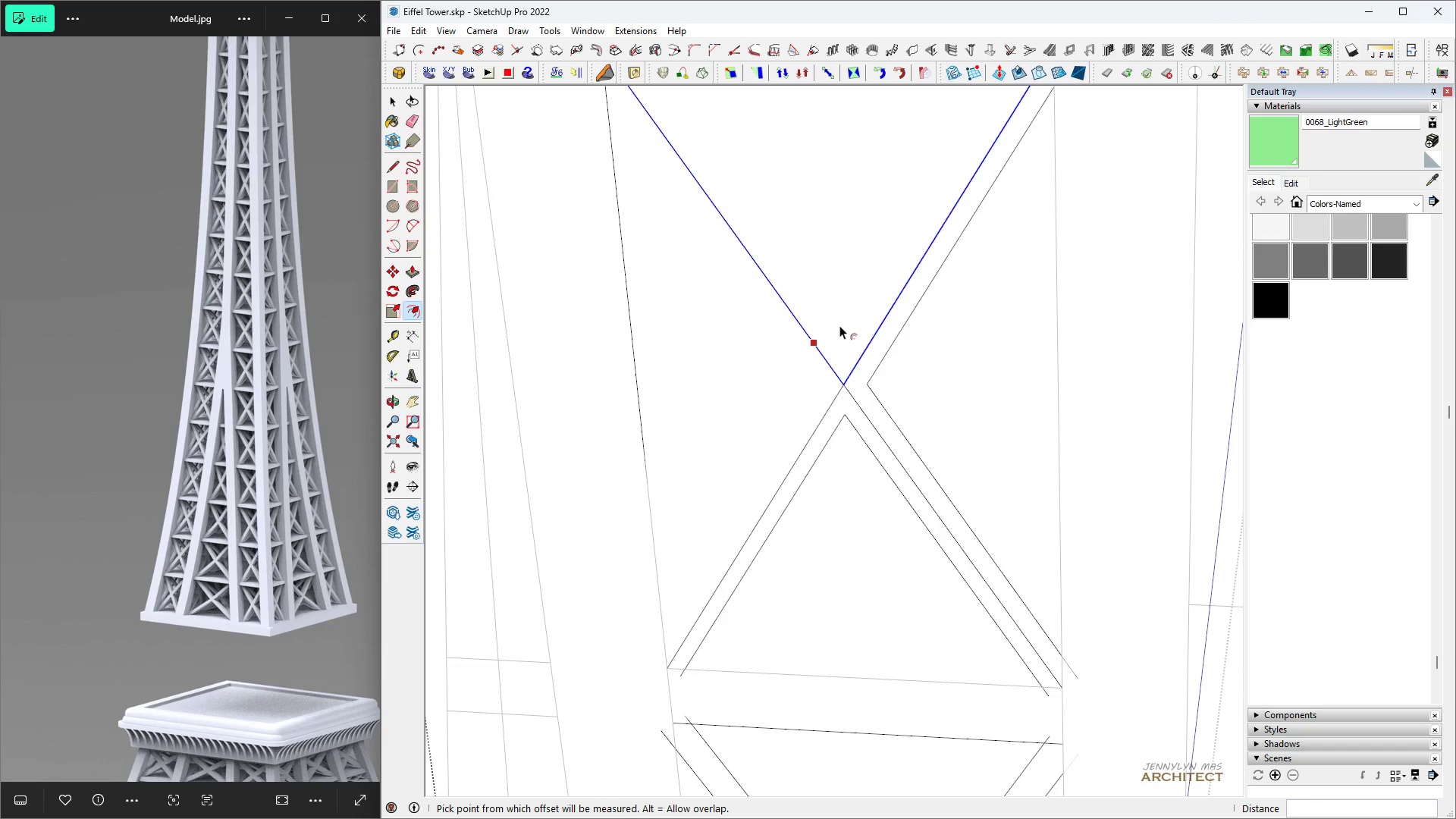 
double_click([839, 325])
 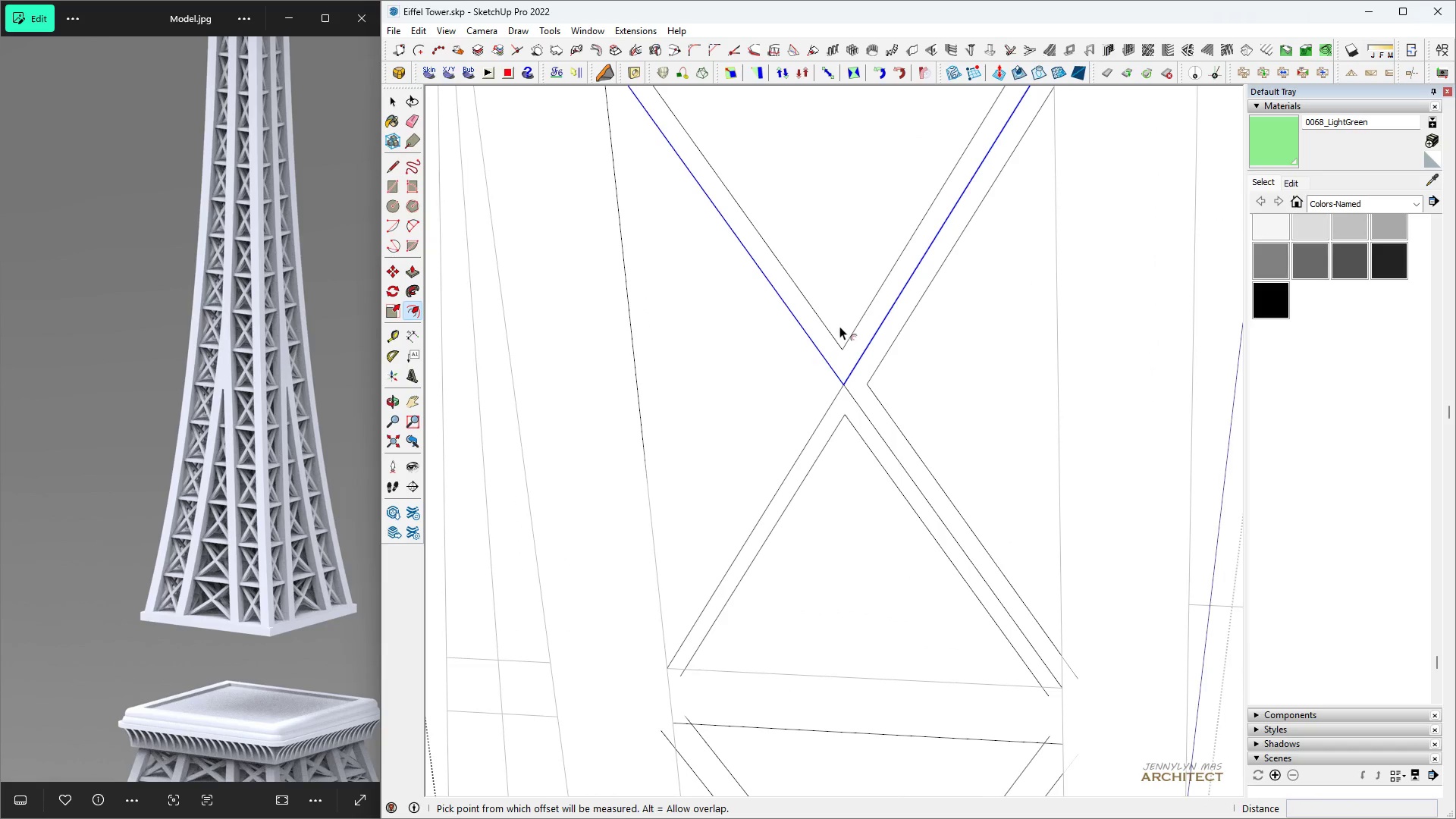 
key(Space)
 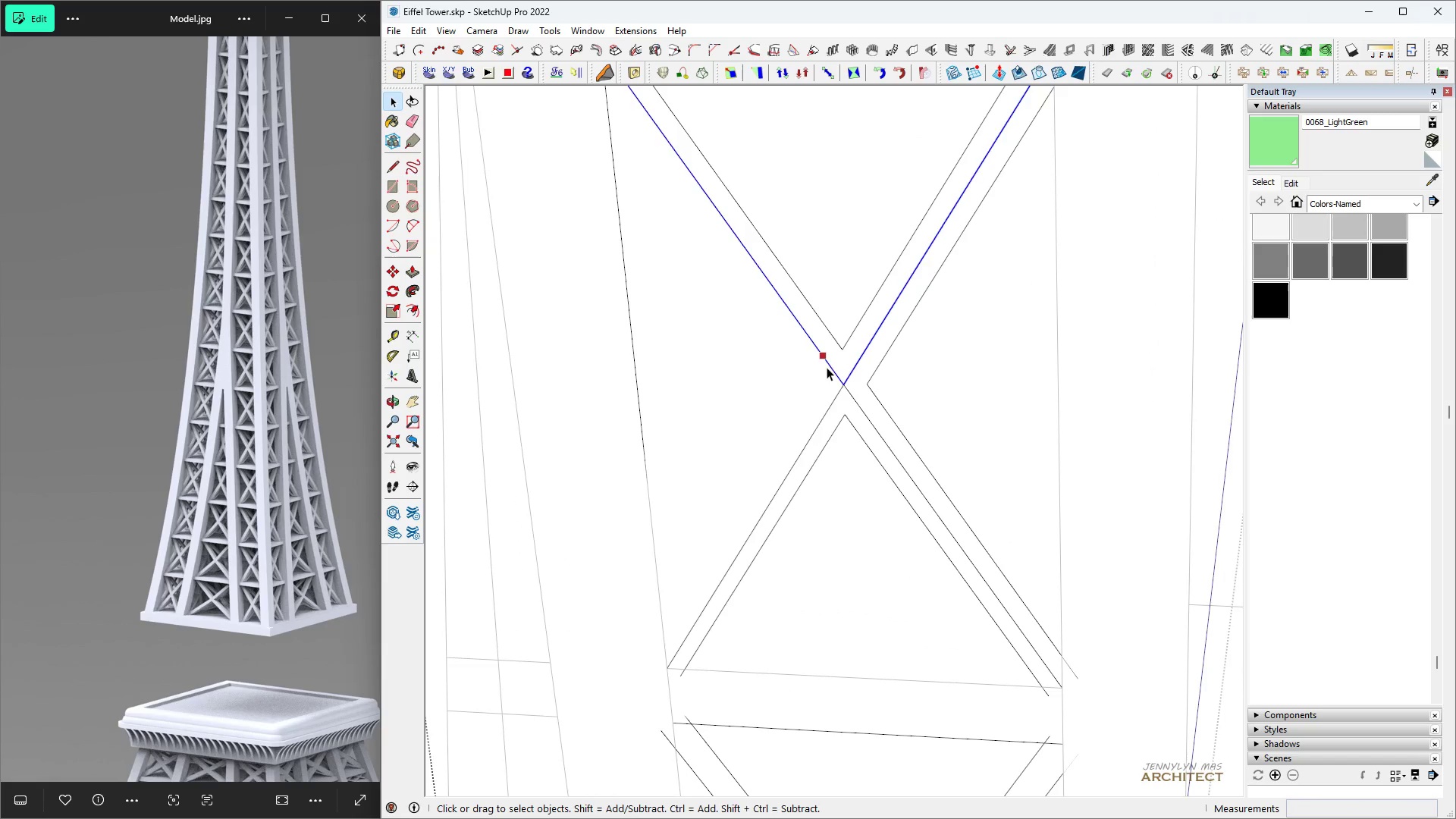 
left_click([827, 367])
 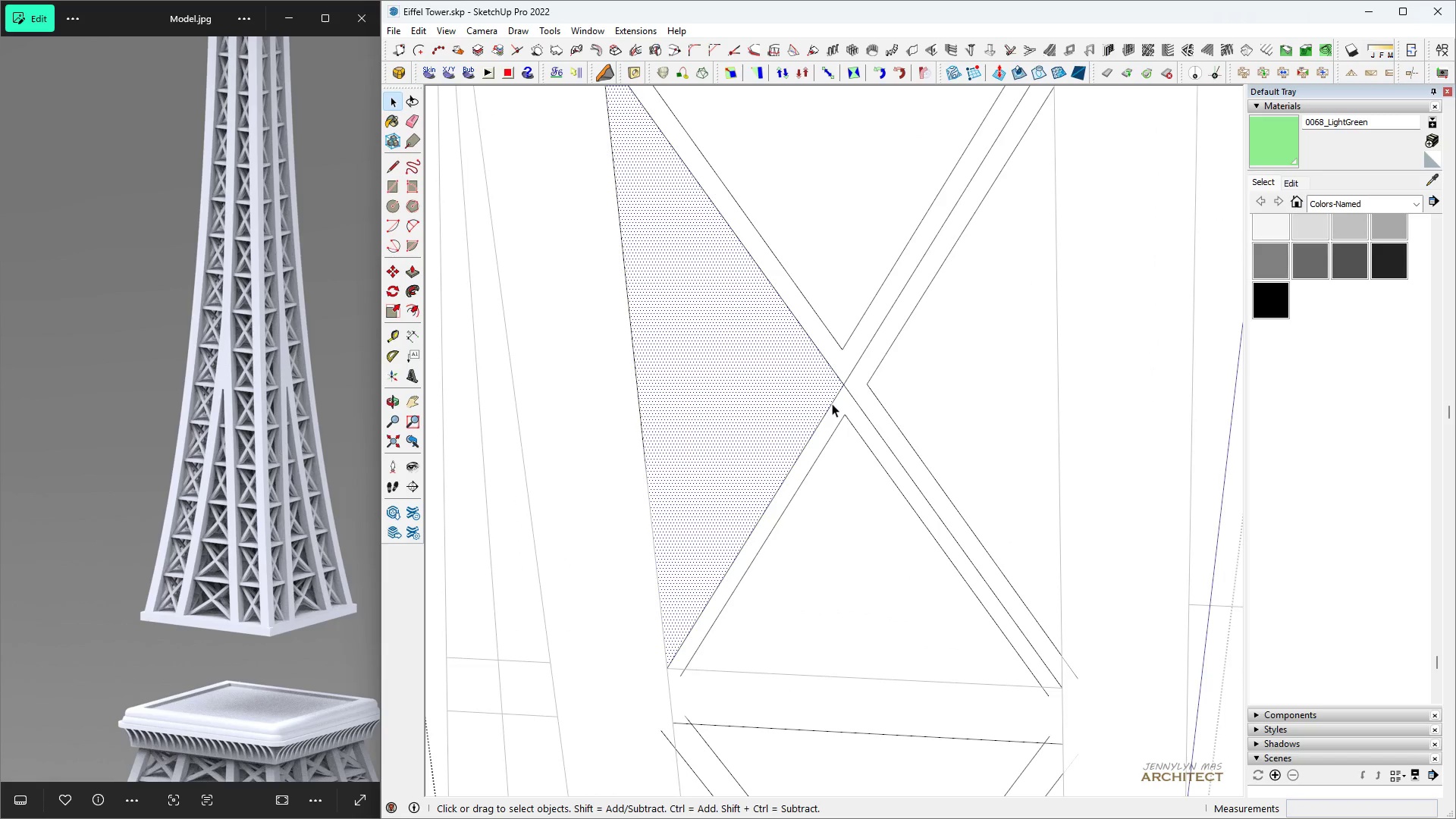 
left_click([832, 403])
 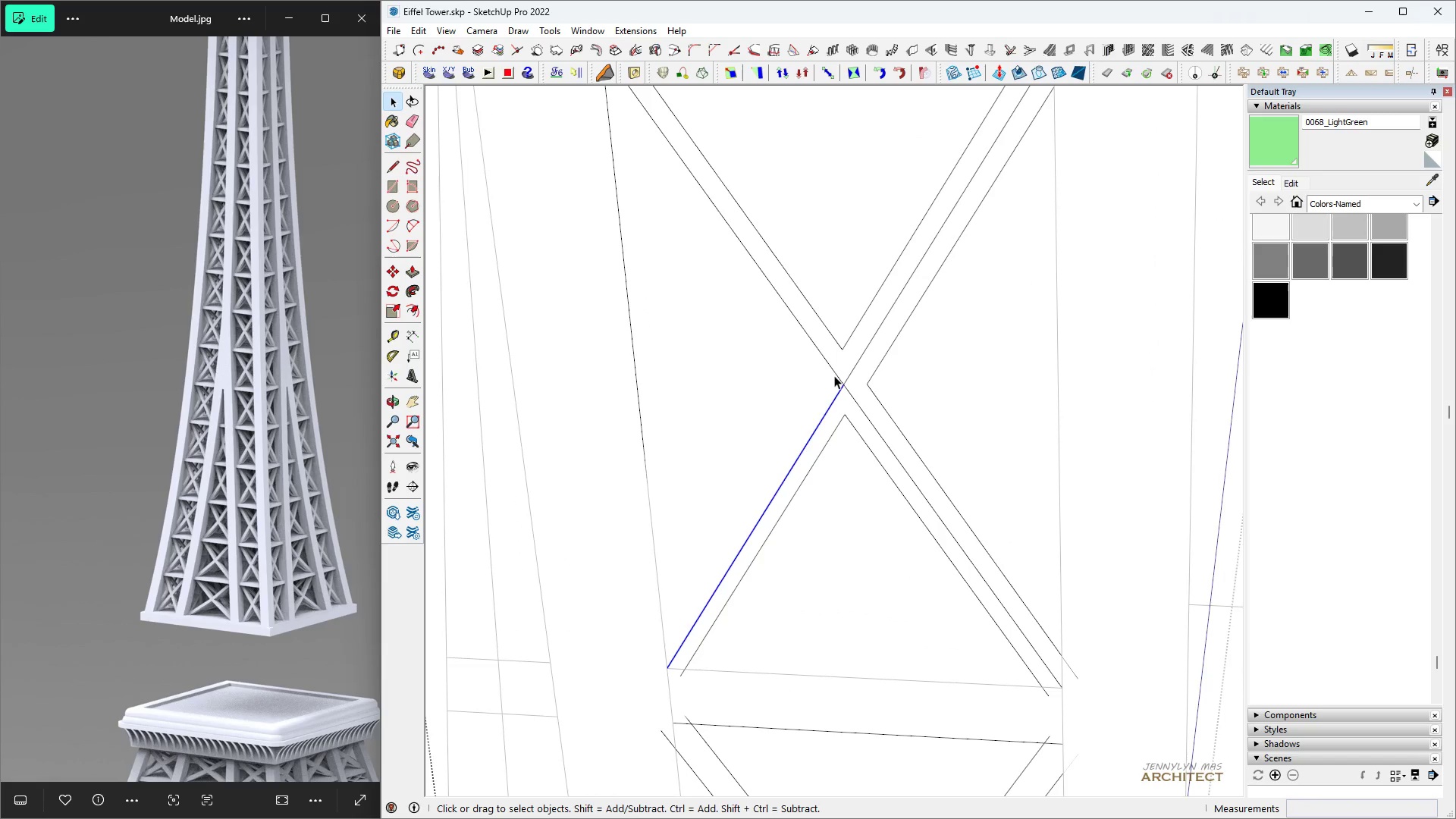 
left_click([834, 372])
 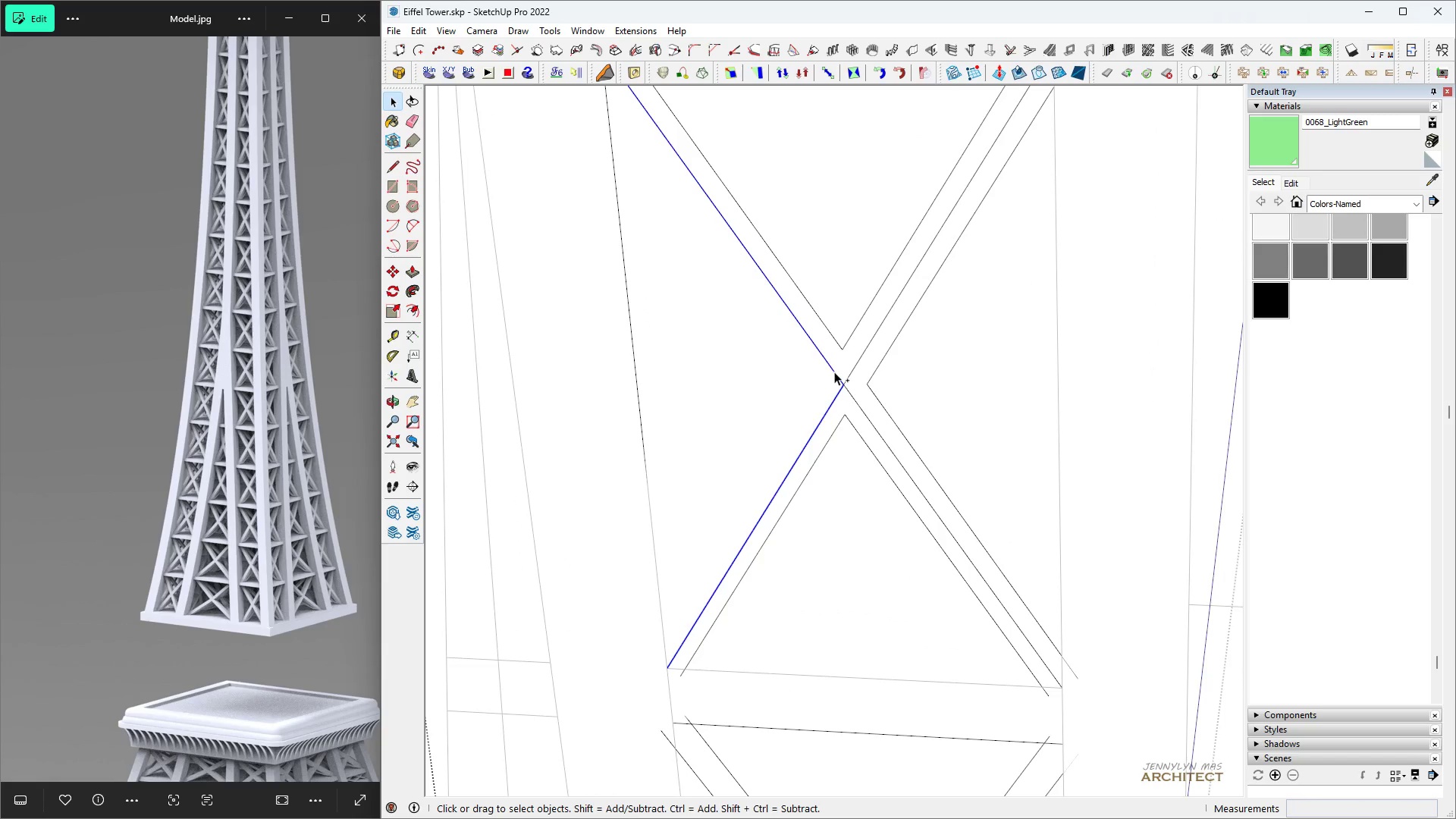 
key(Control+Space)
 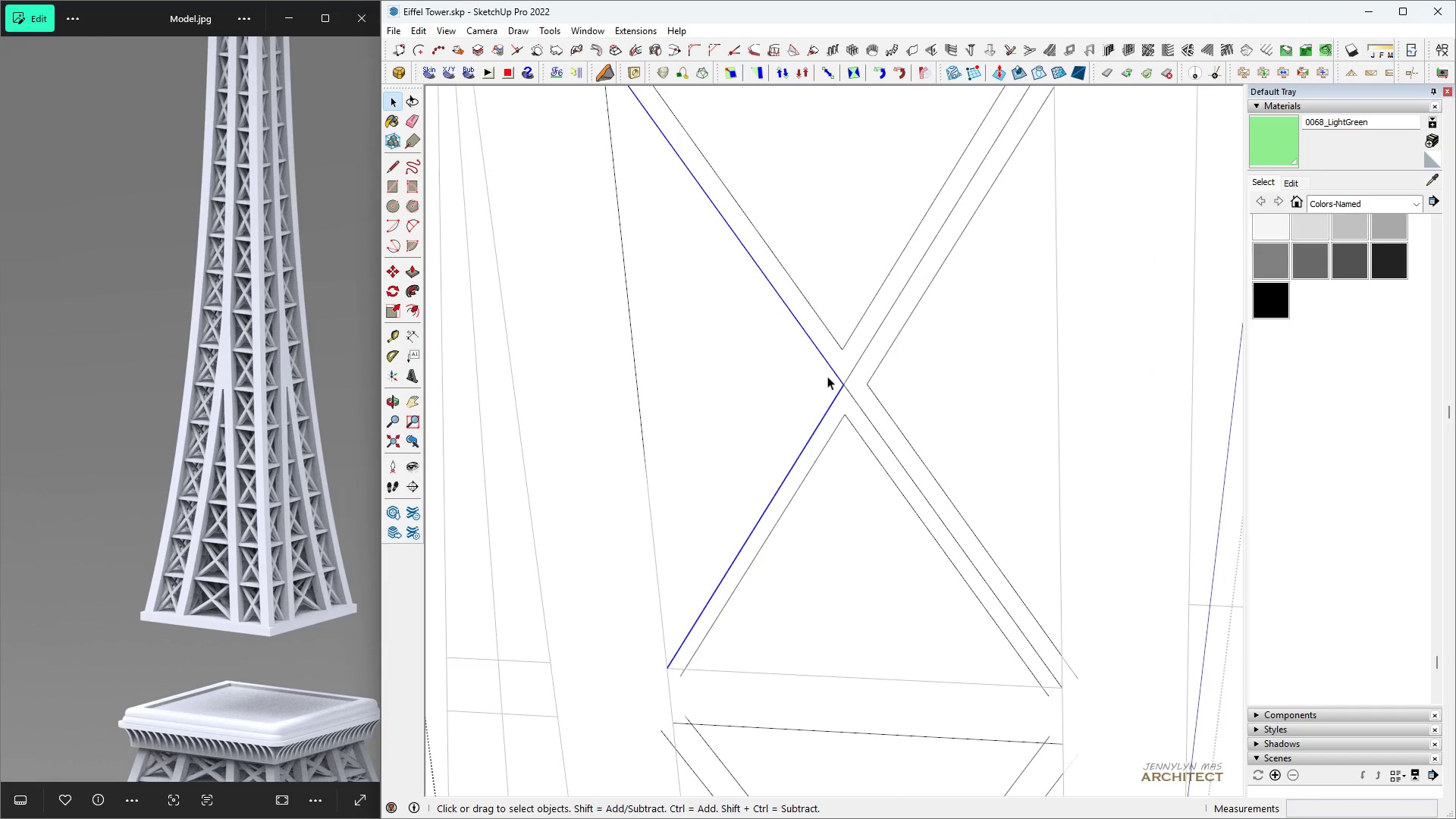 
key(F)
 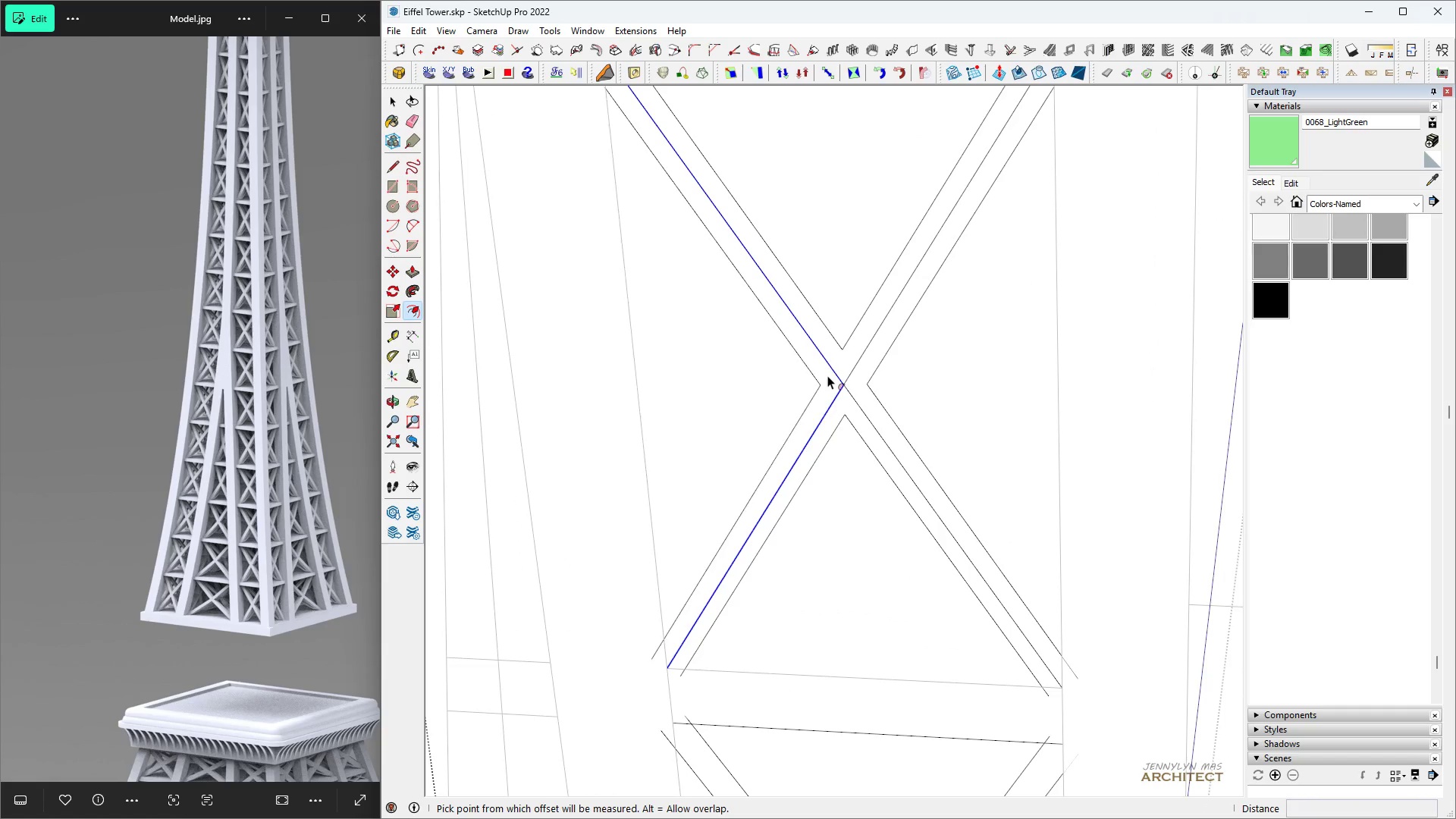 
double_click([827, 375])
 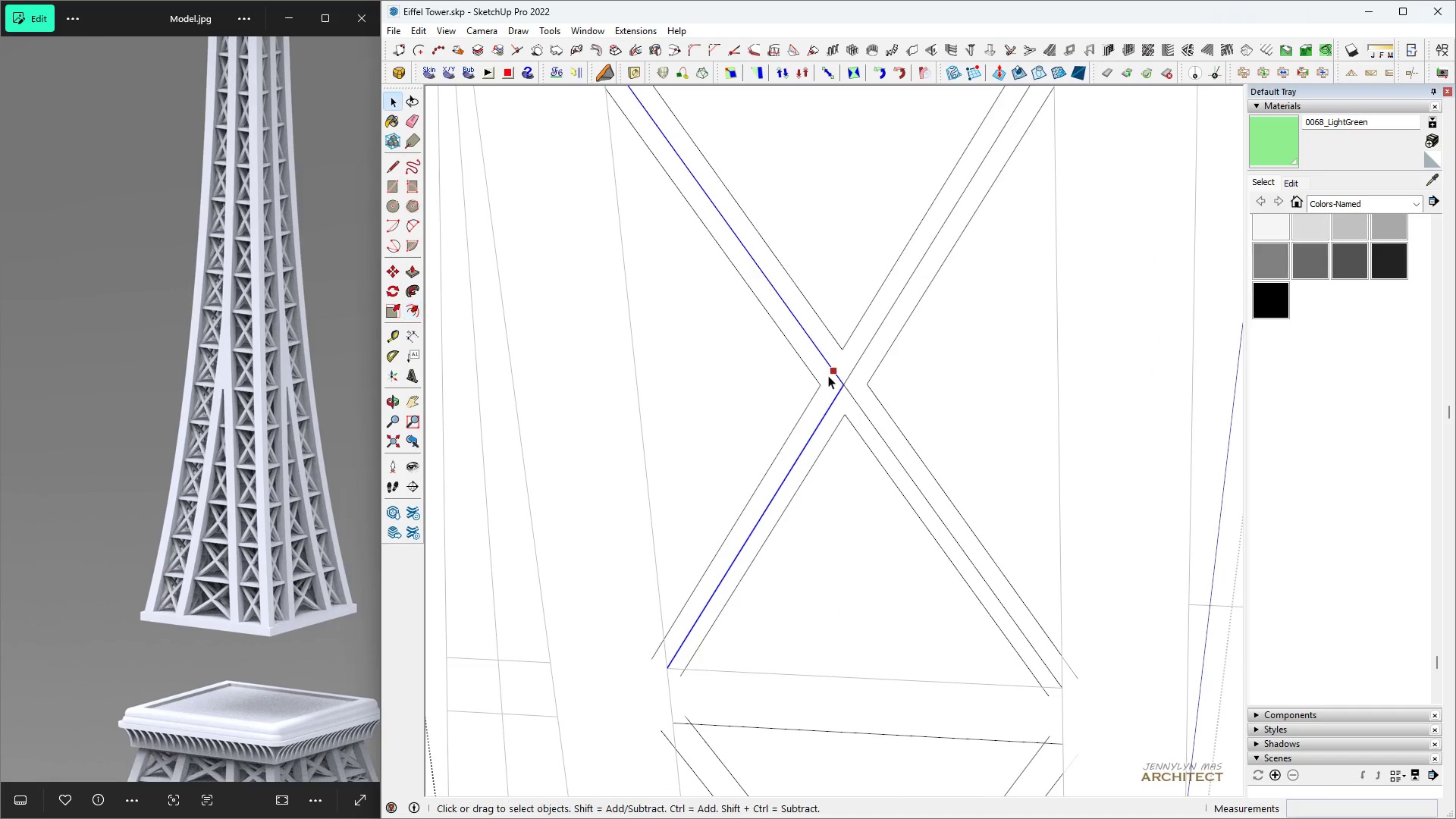 
key(Space)
 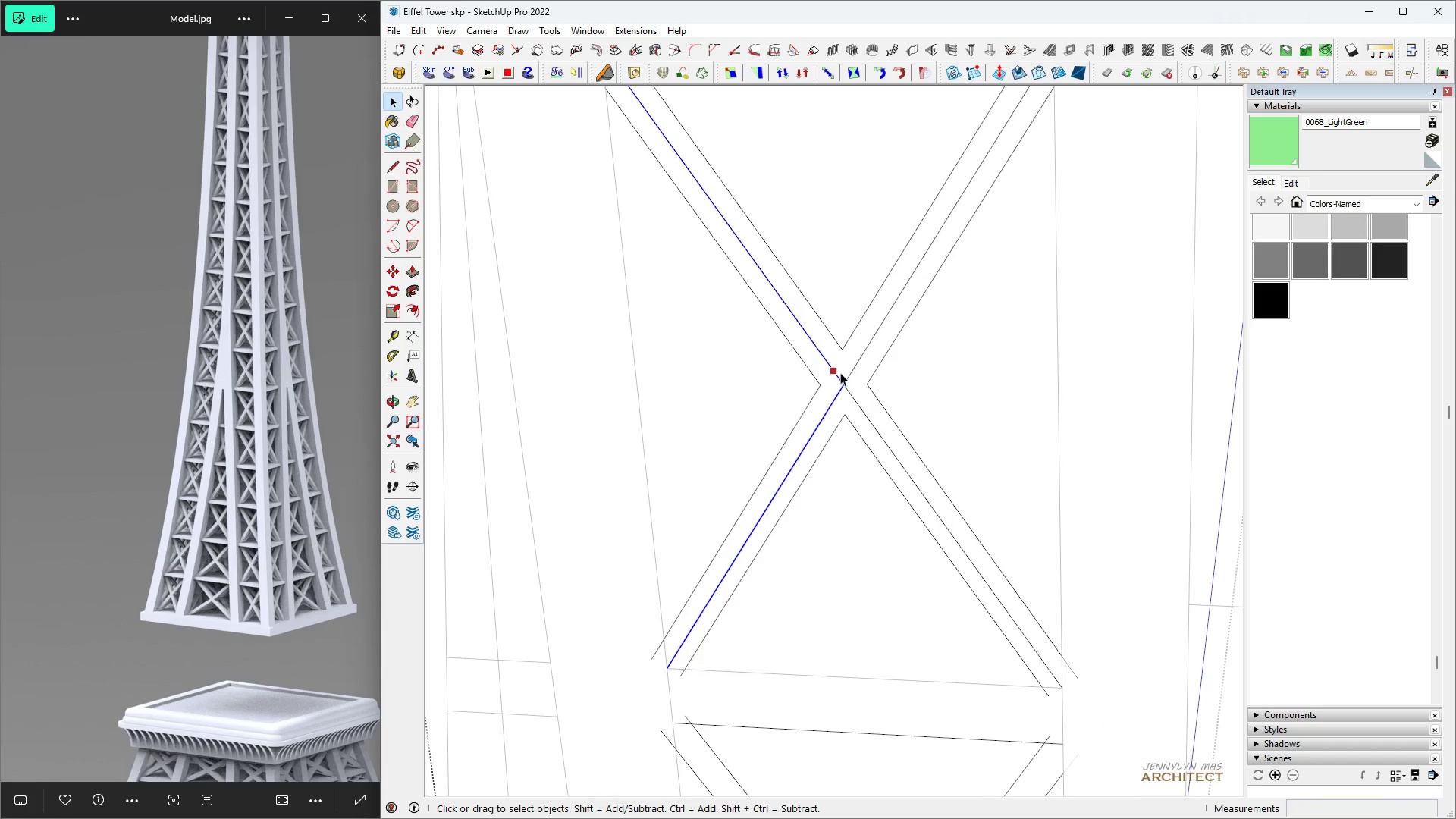 
key(E)
 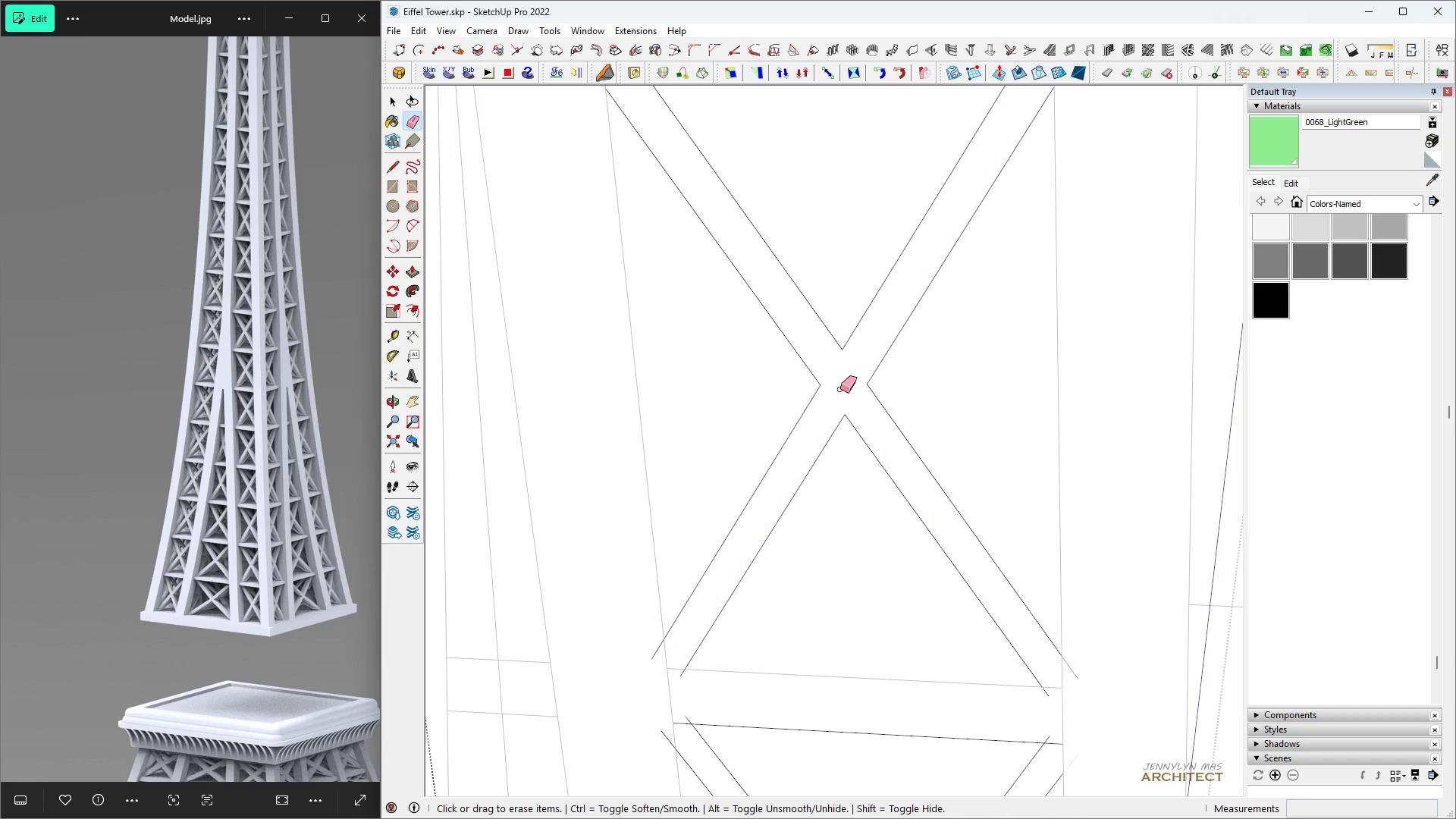 
key(Space)
 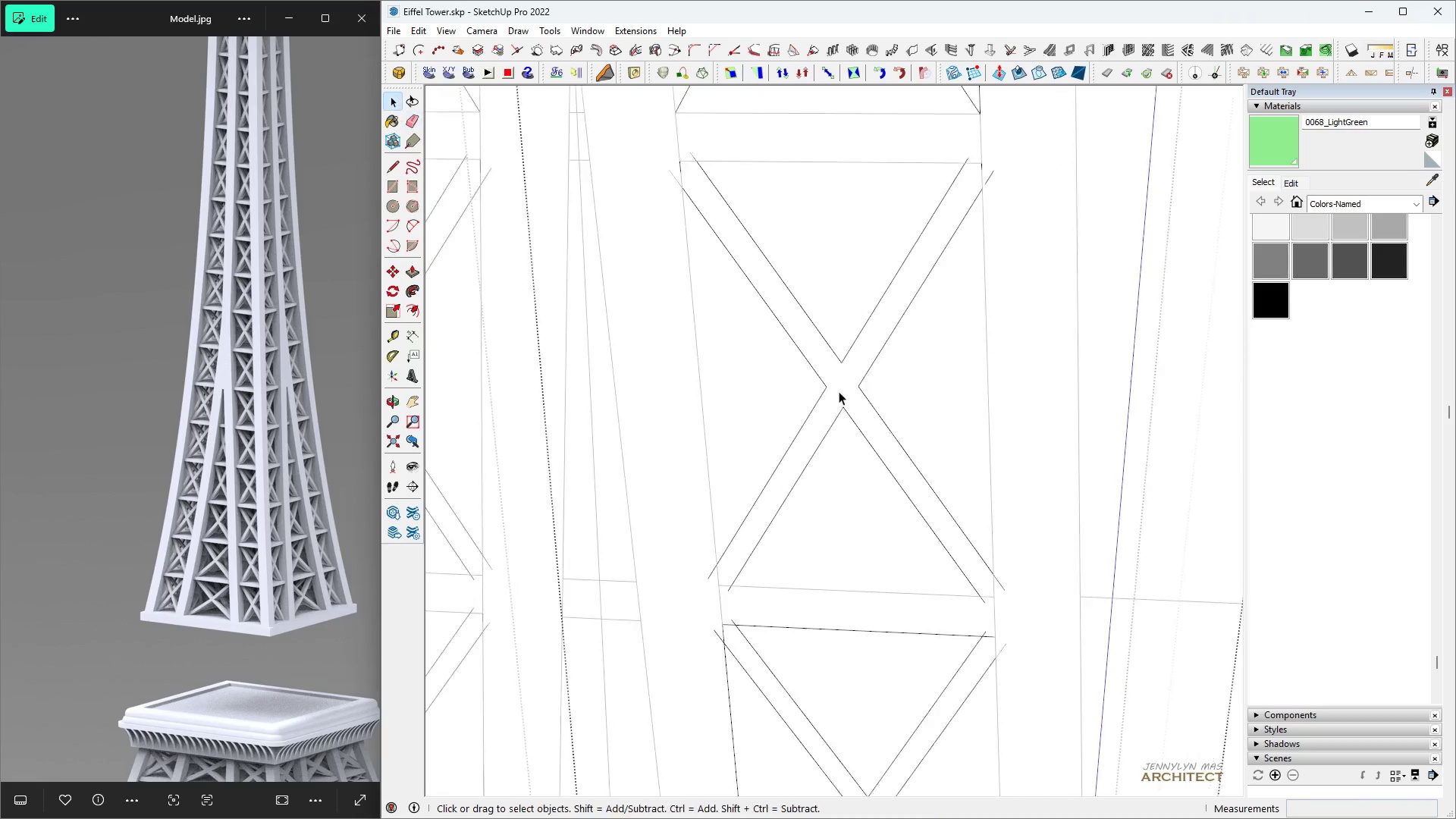 
scroll: coordinate [824, 374], scroll_direction: down, amount: 9.0
 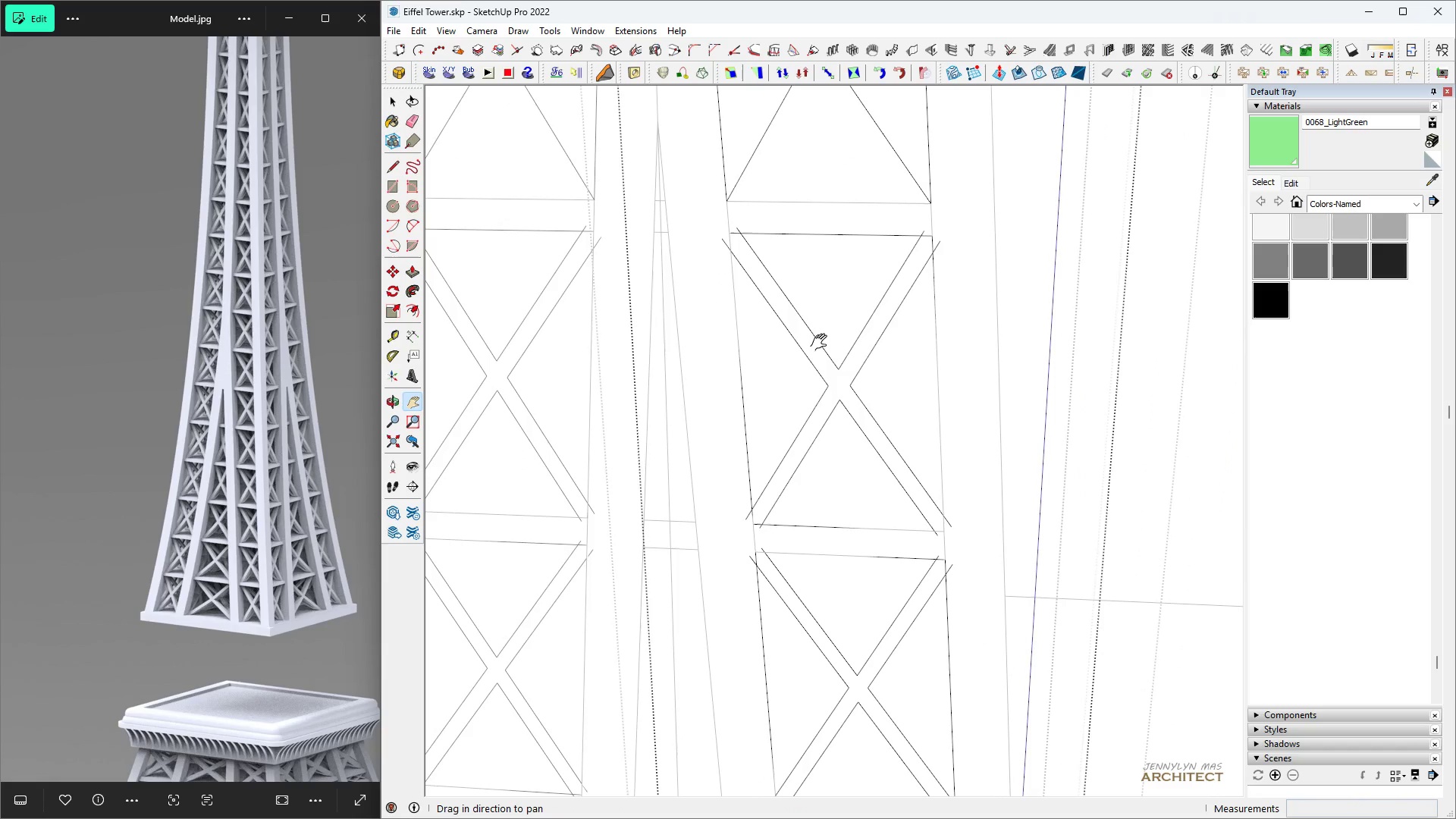 
key(H)
 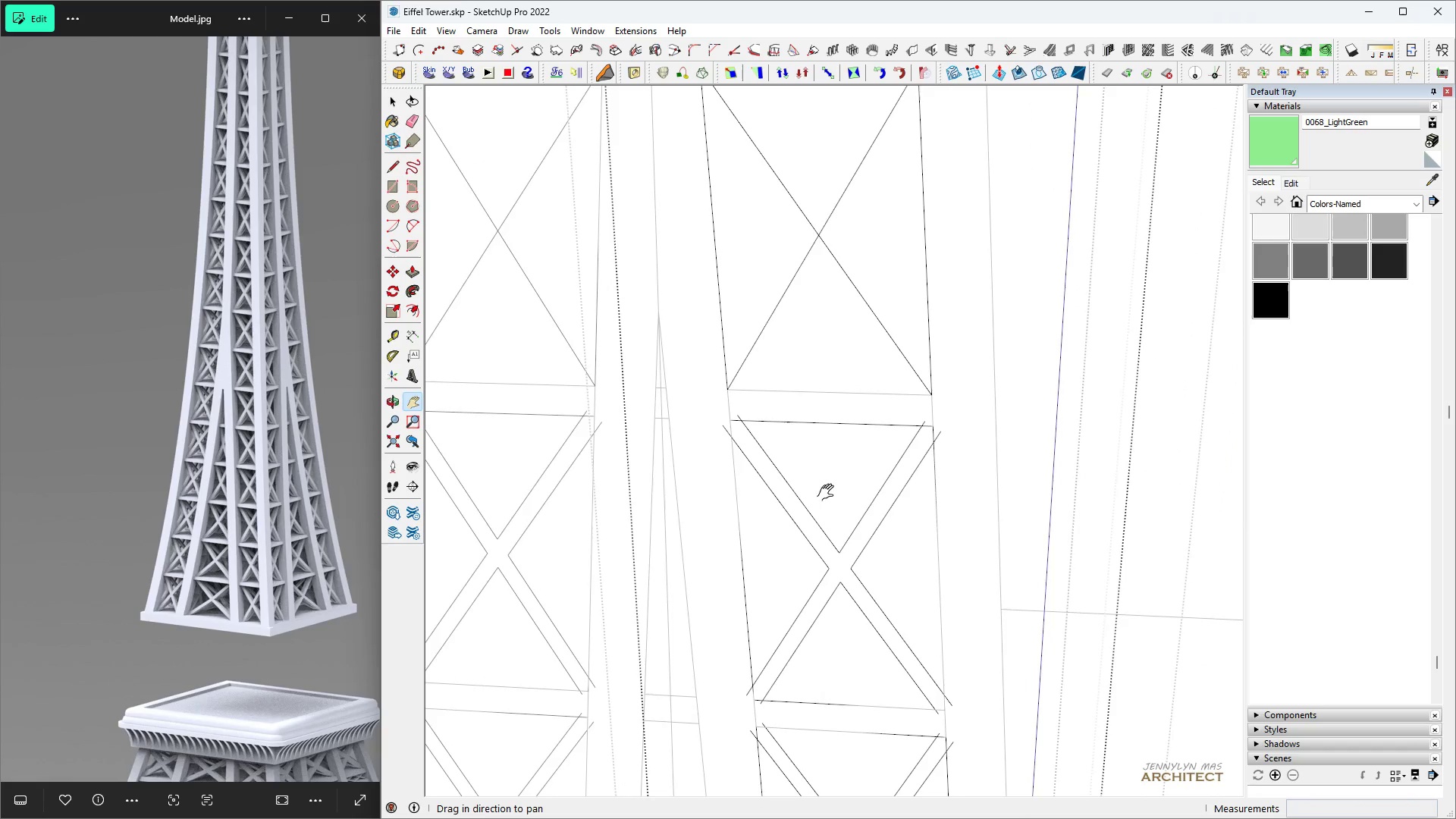 
key(Space)
 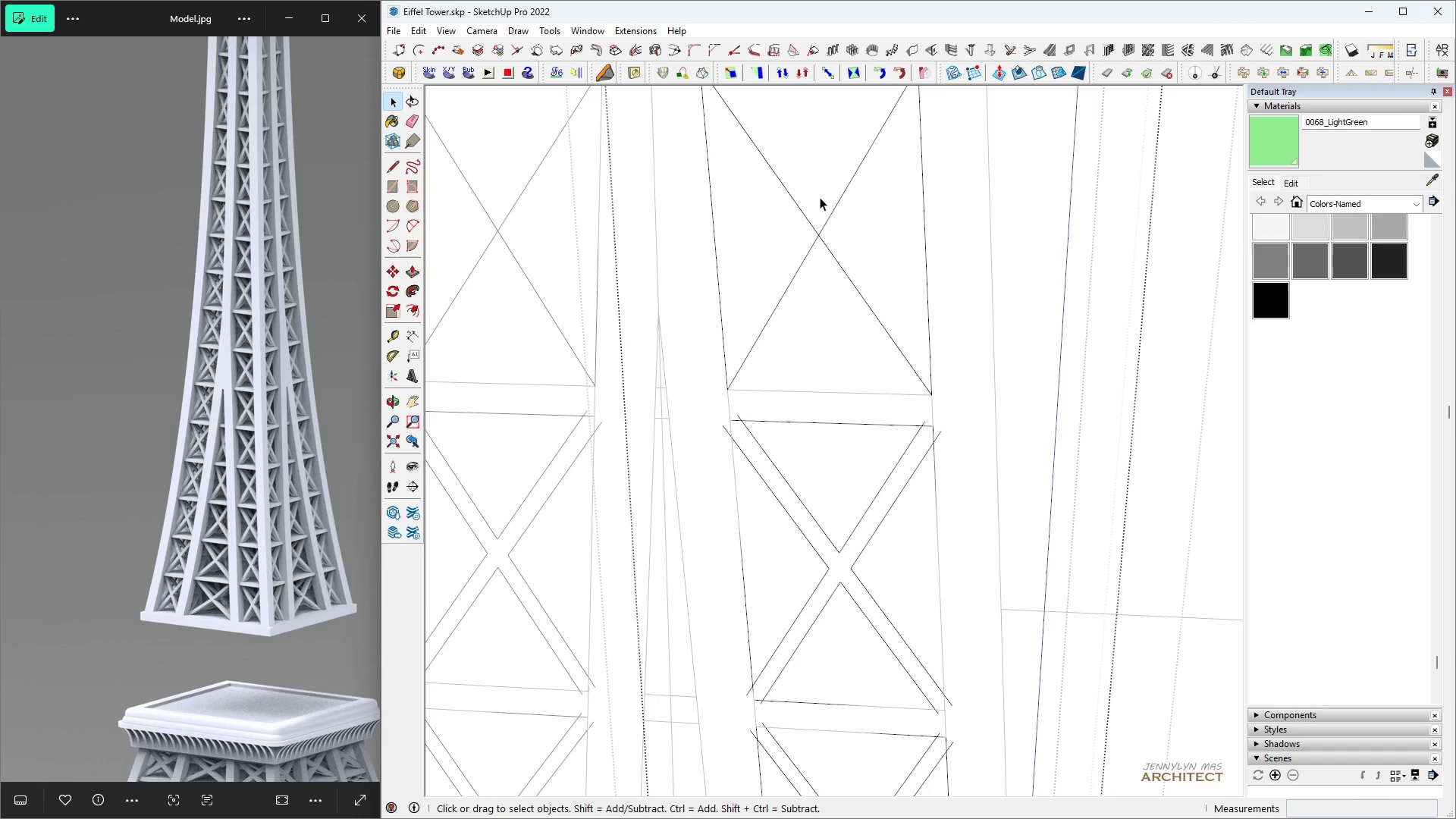 
scroll: coordinate [810, 259], scroll_direction: up, amount: 9.0
 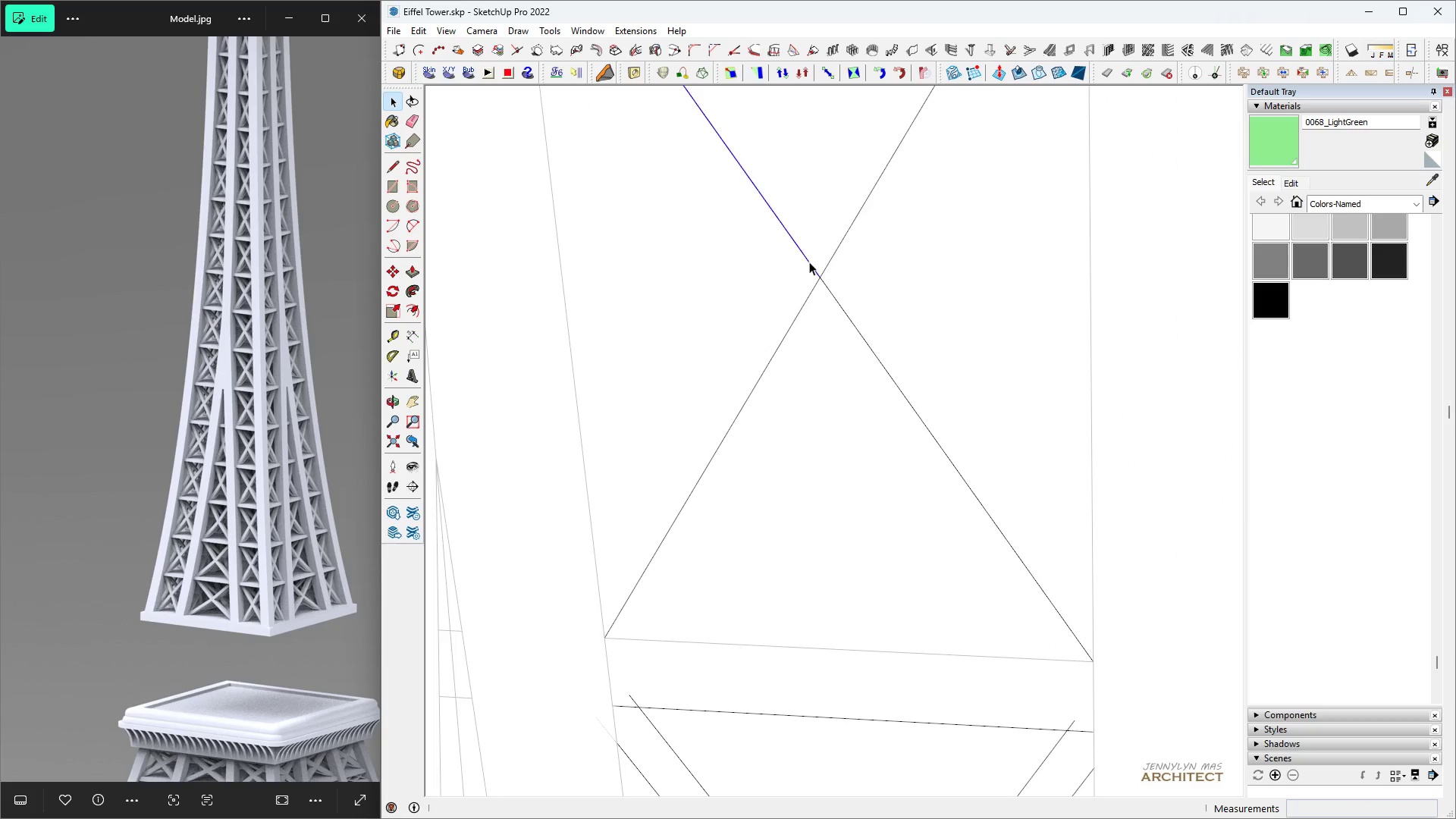 
key(H)
 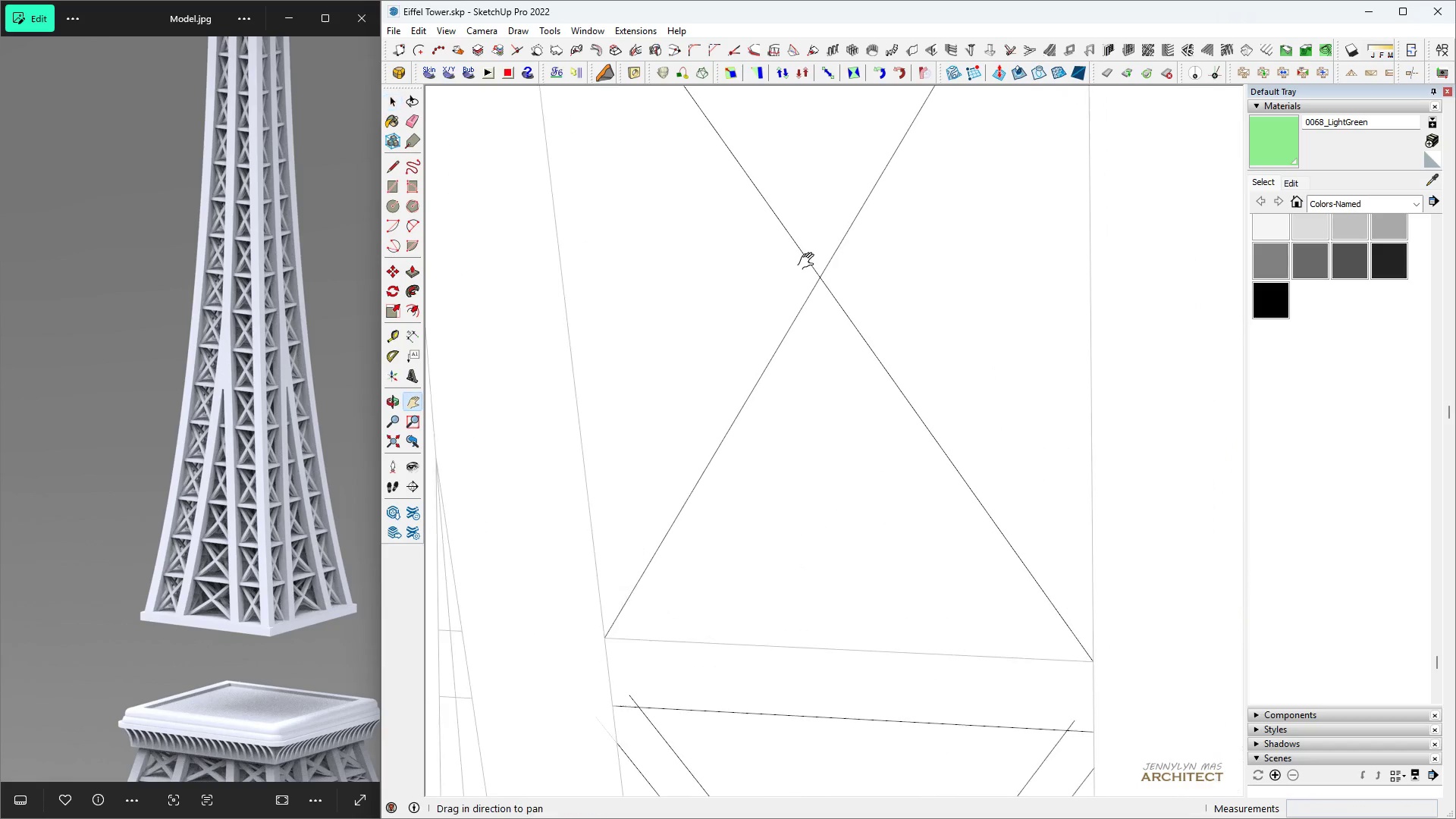 
key(Space)
 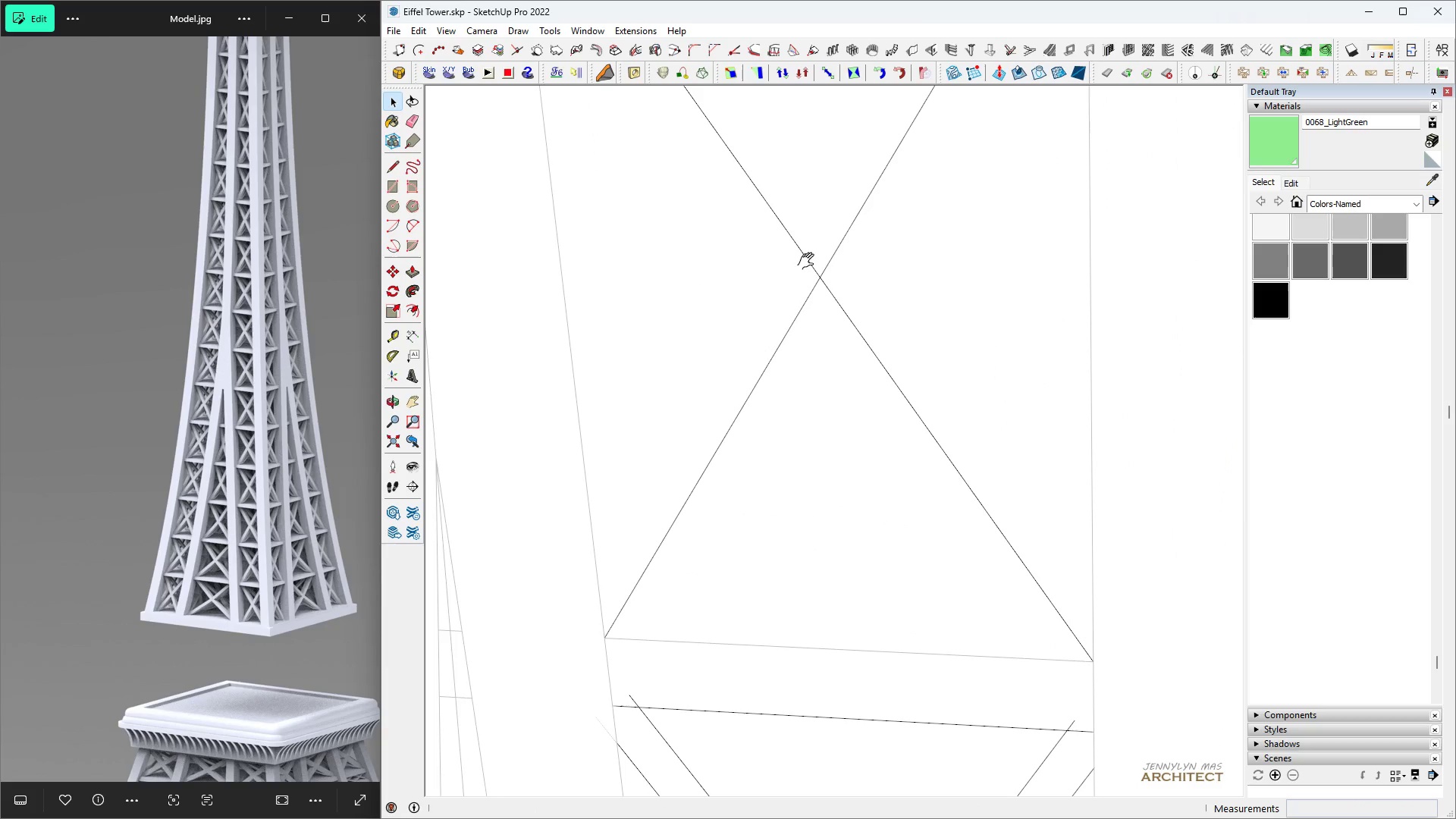 
left_click([809, 262])
 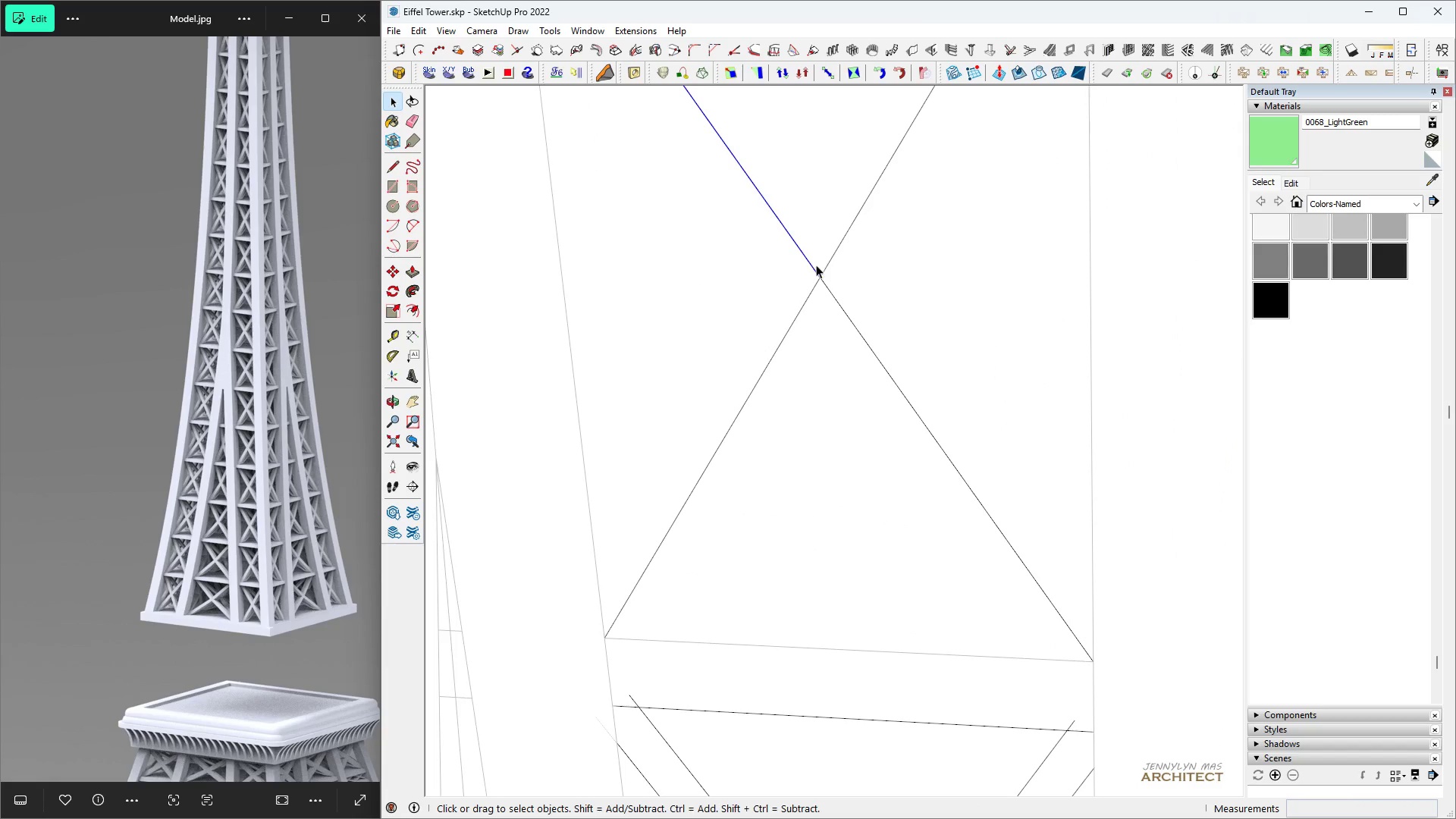 
left_click([827, 268])
 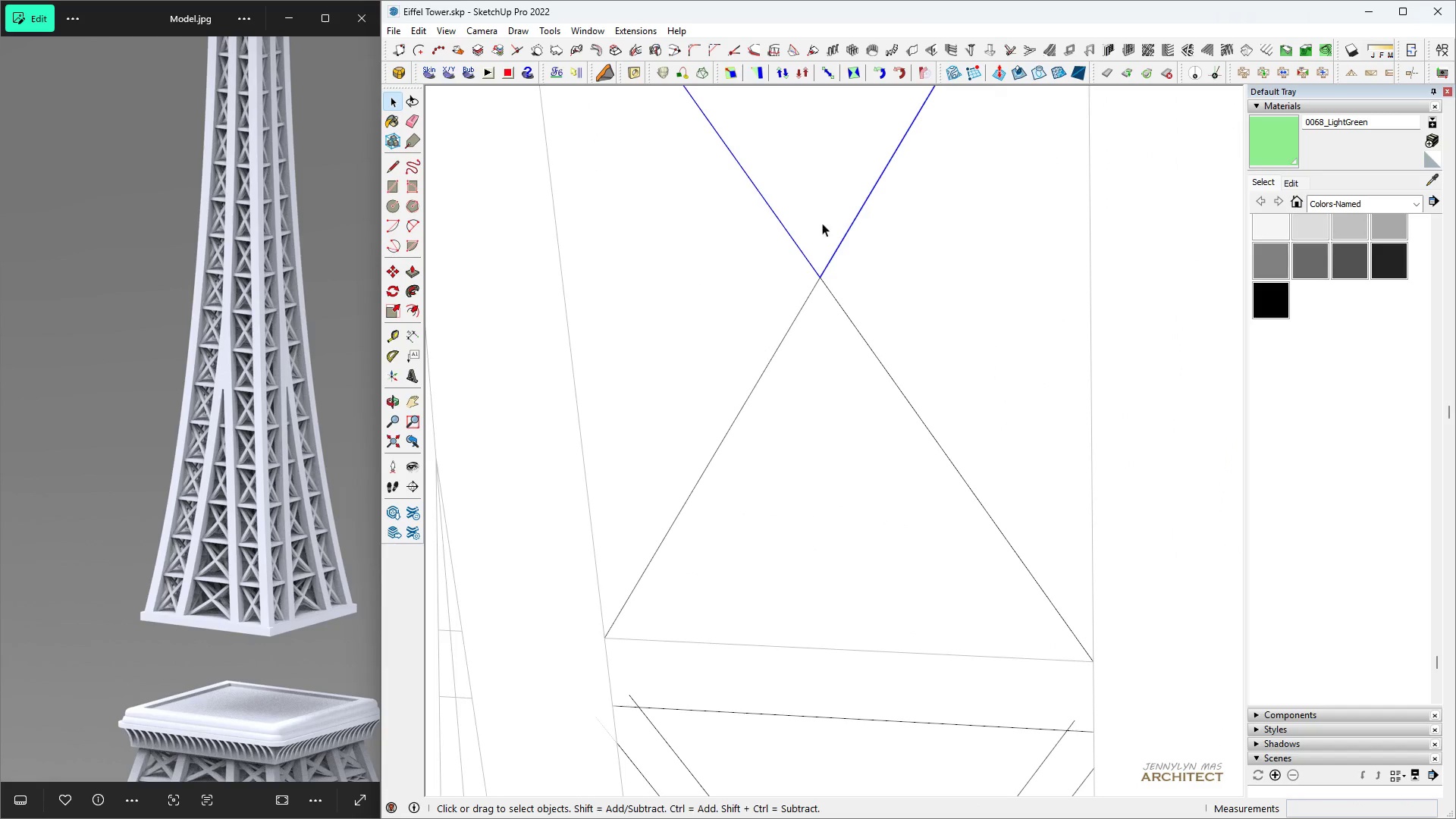 
key(Control+Space)
 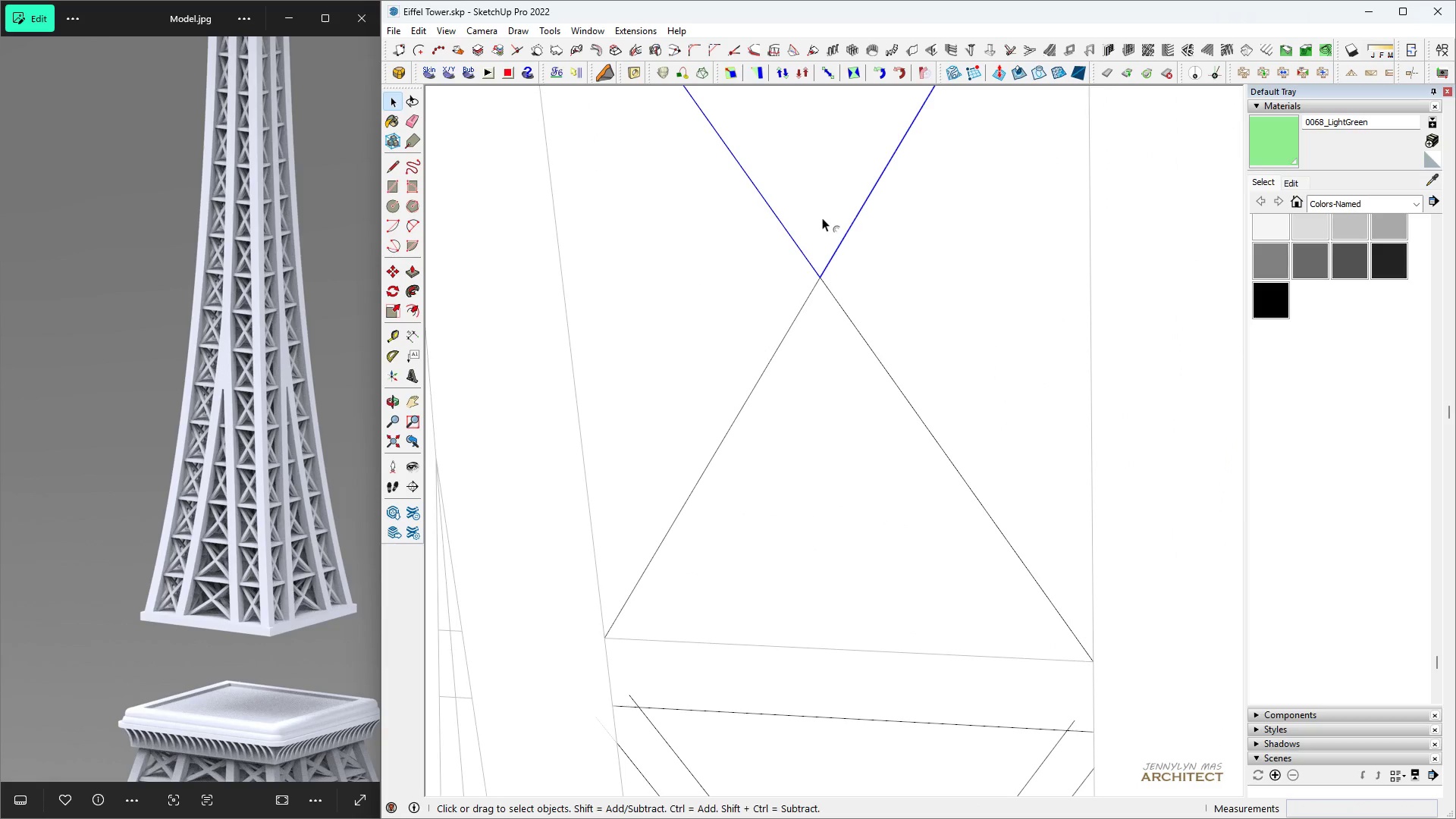 
key(F)
 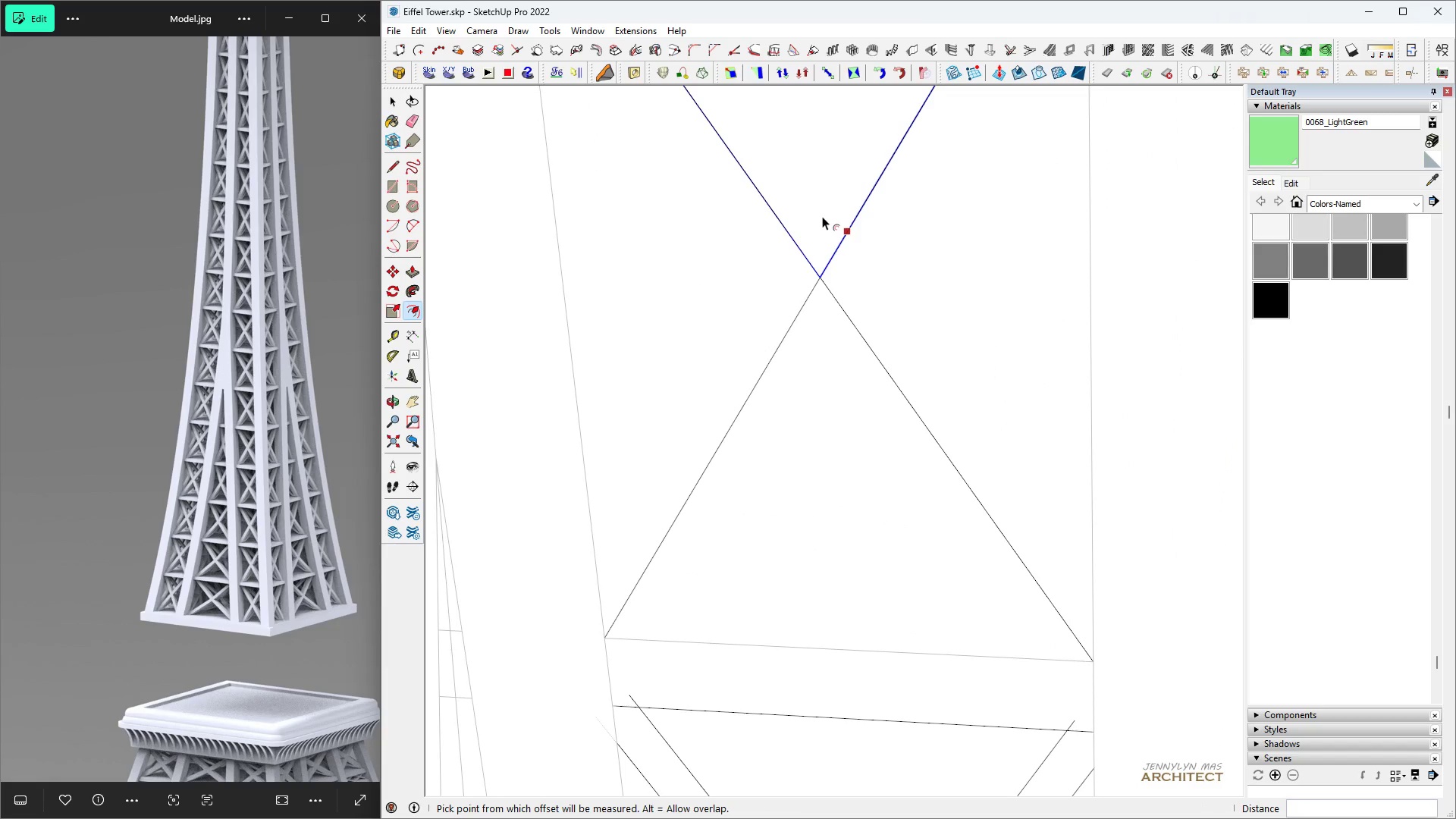 
double_click([822, 216])
 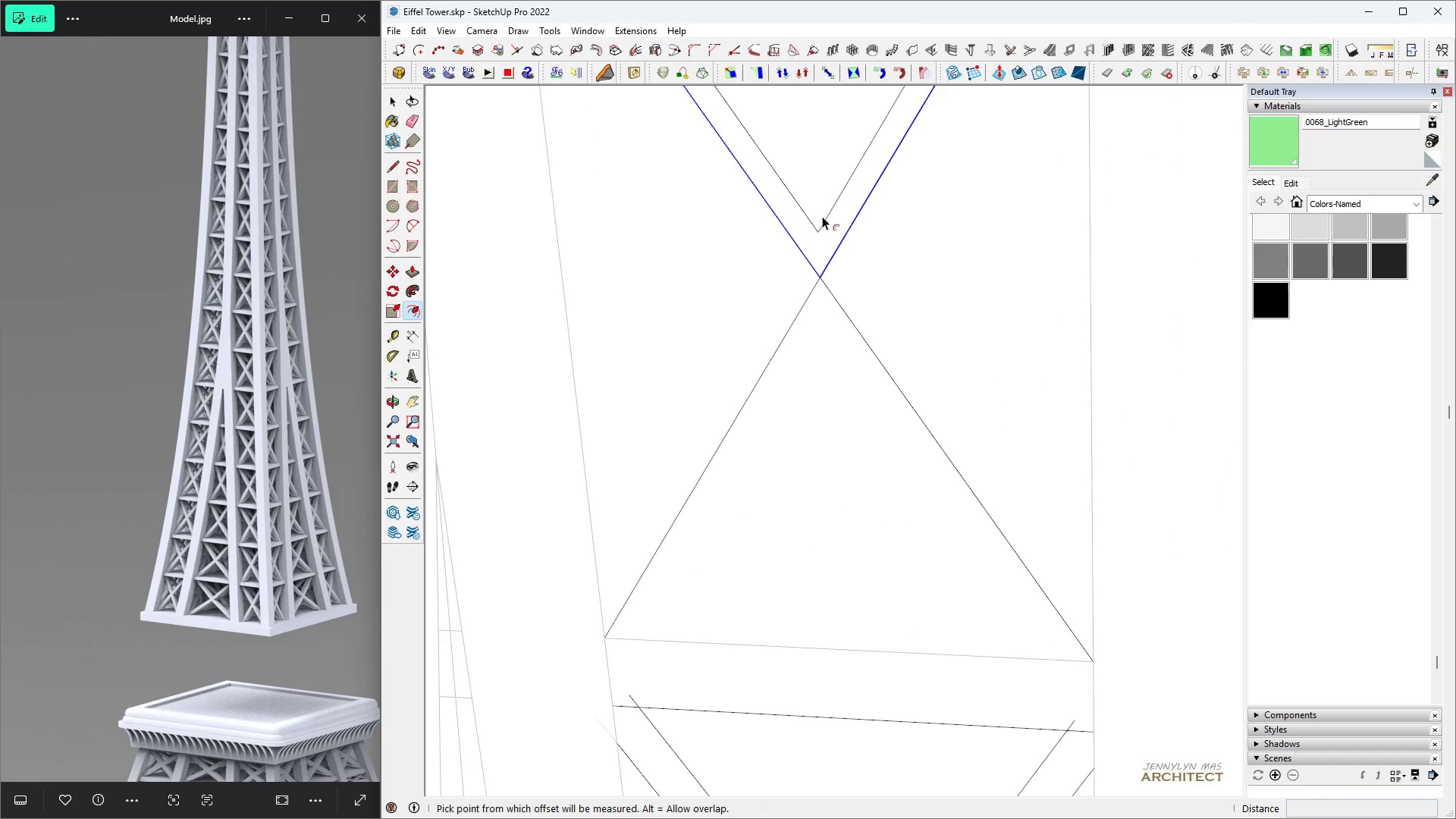 
triple_click([822, 216])
 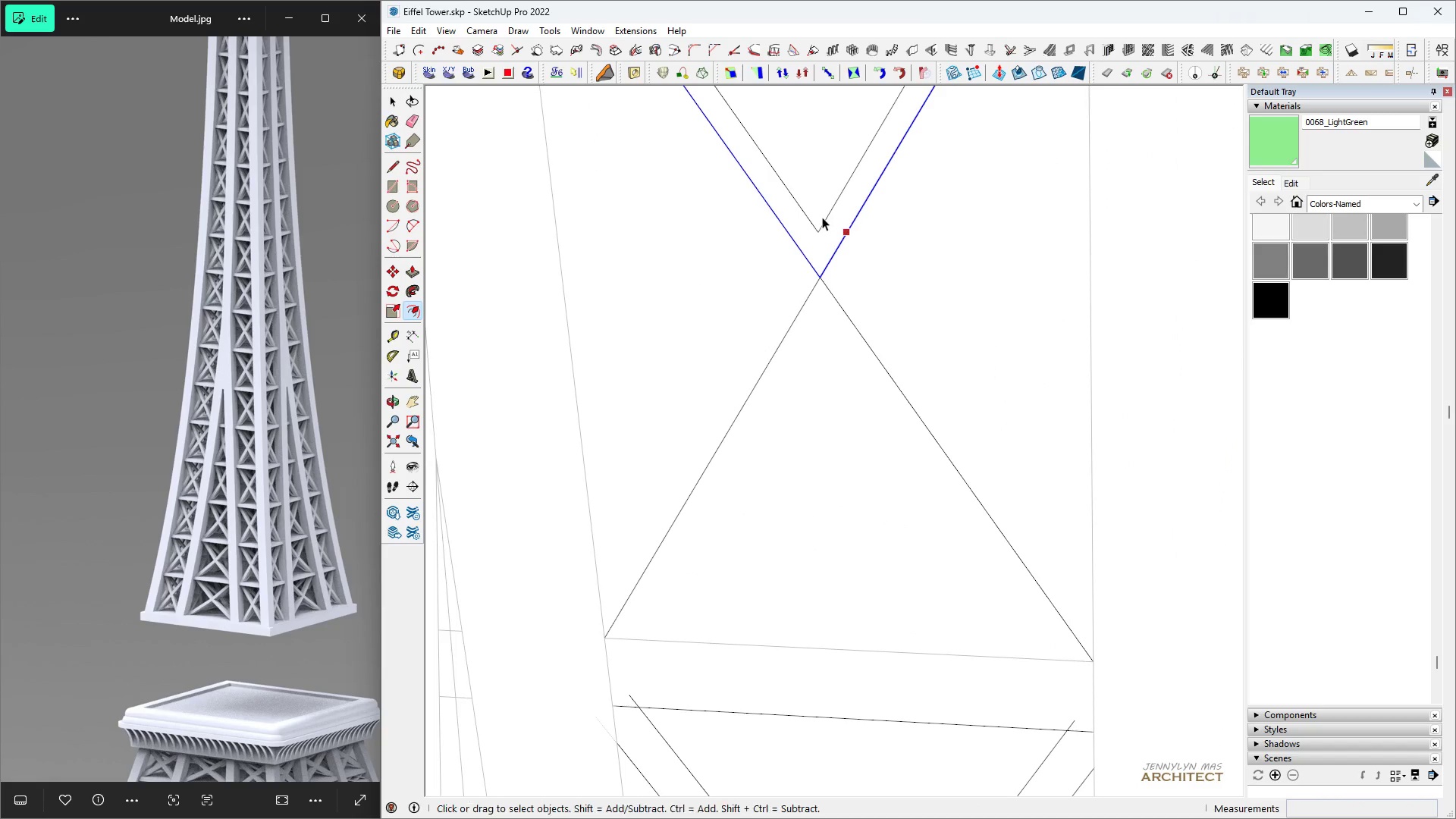 
key(Space)
 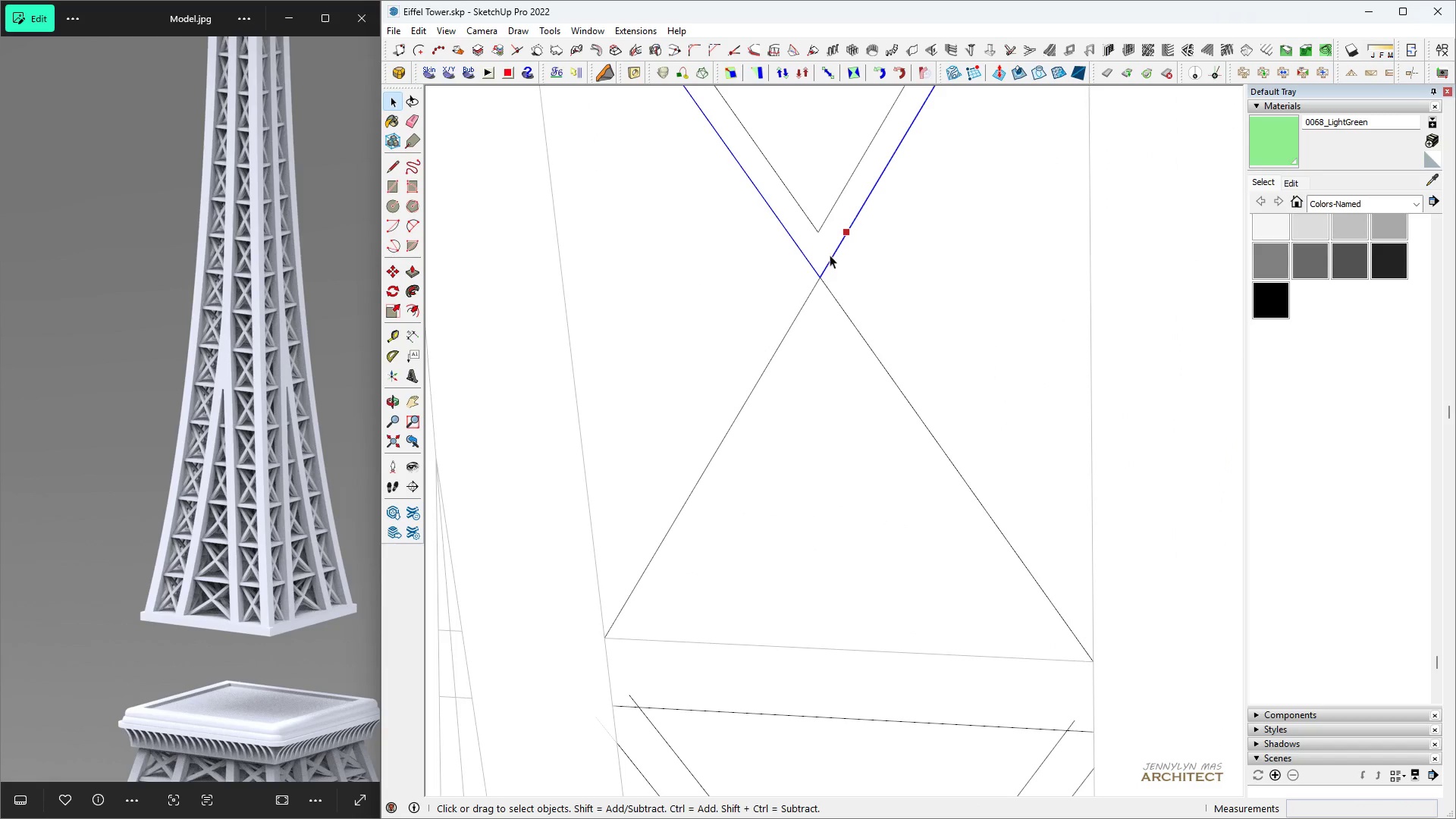 
left_click([831, 262])
 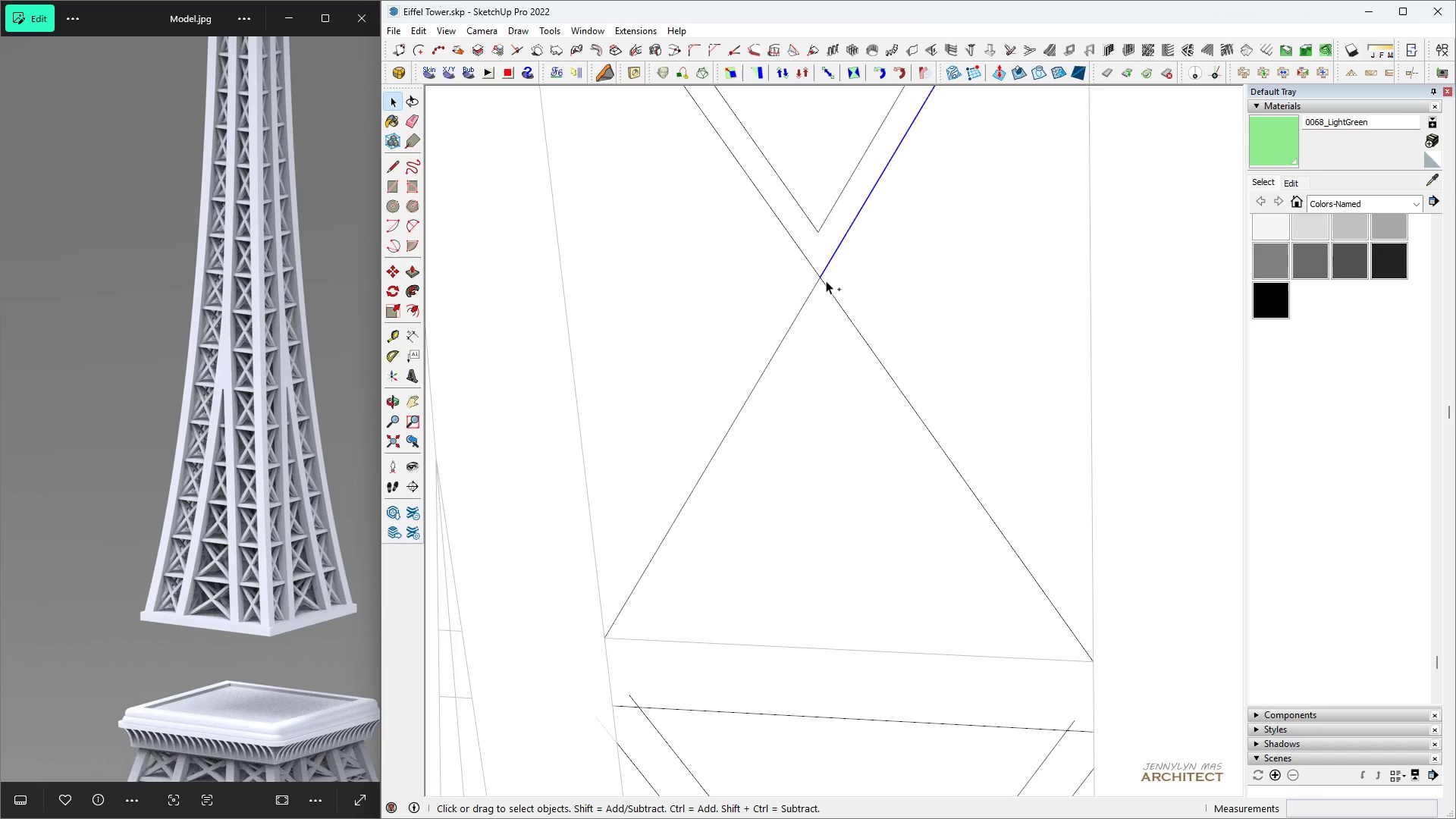 
double_click([826, 281])
 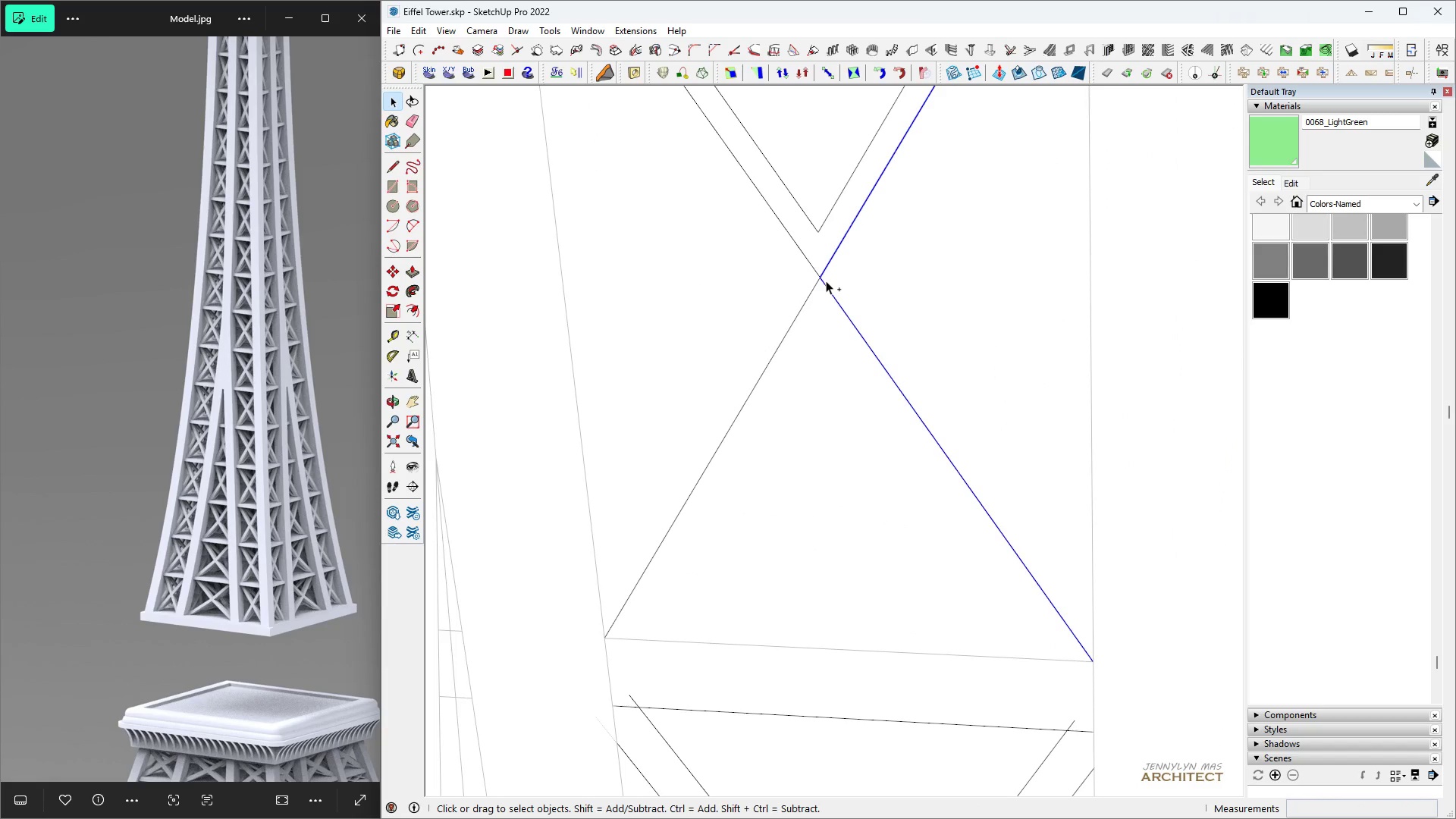 
key(Control+Space)
 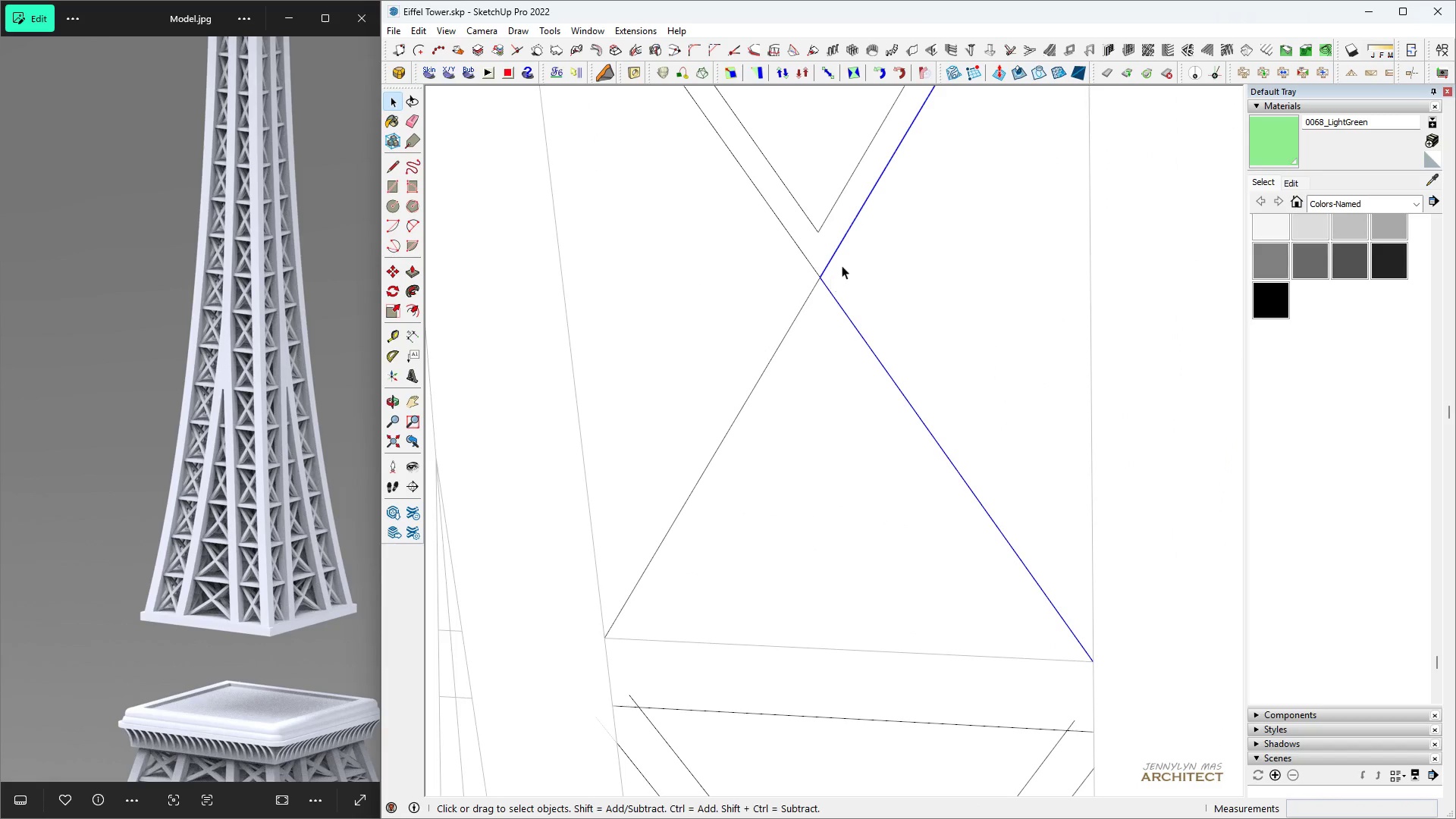 
key(F)
 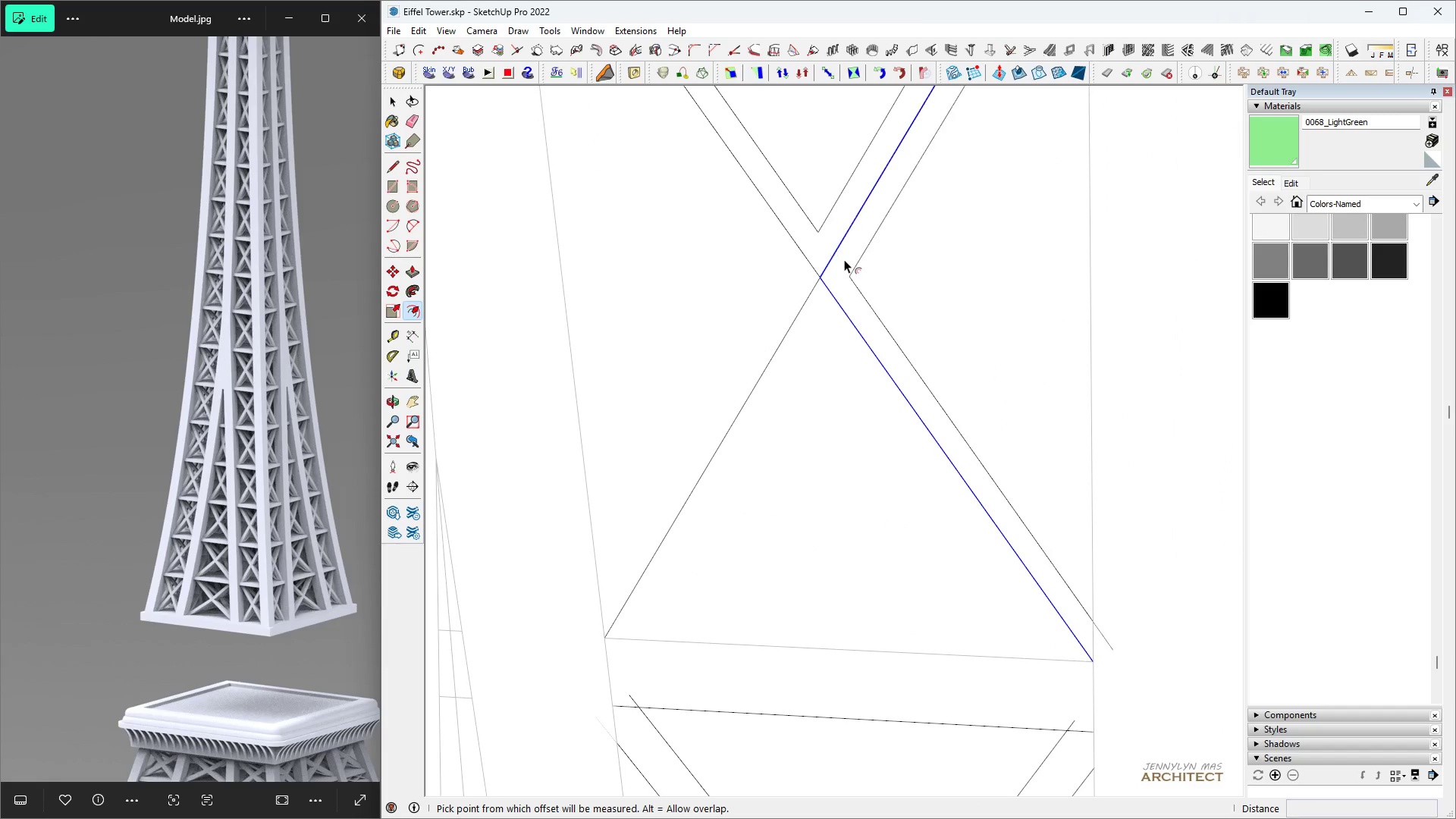 
double_click([844, 259])
 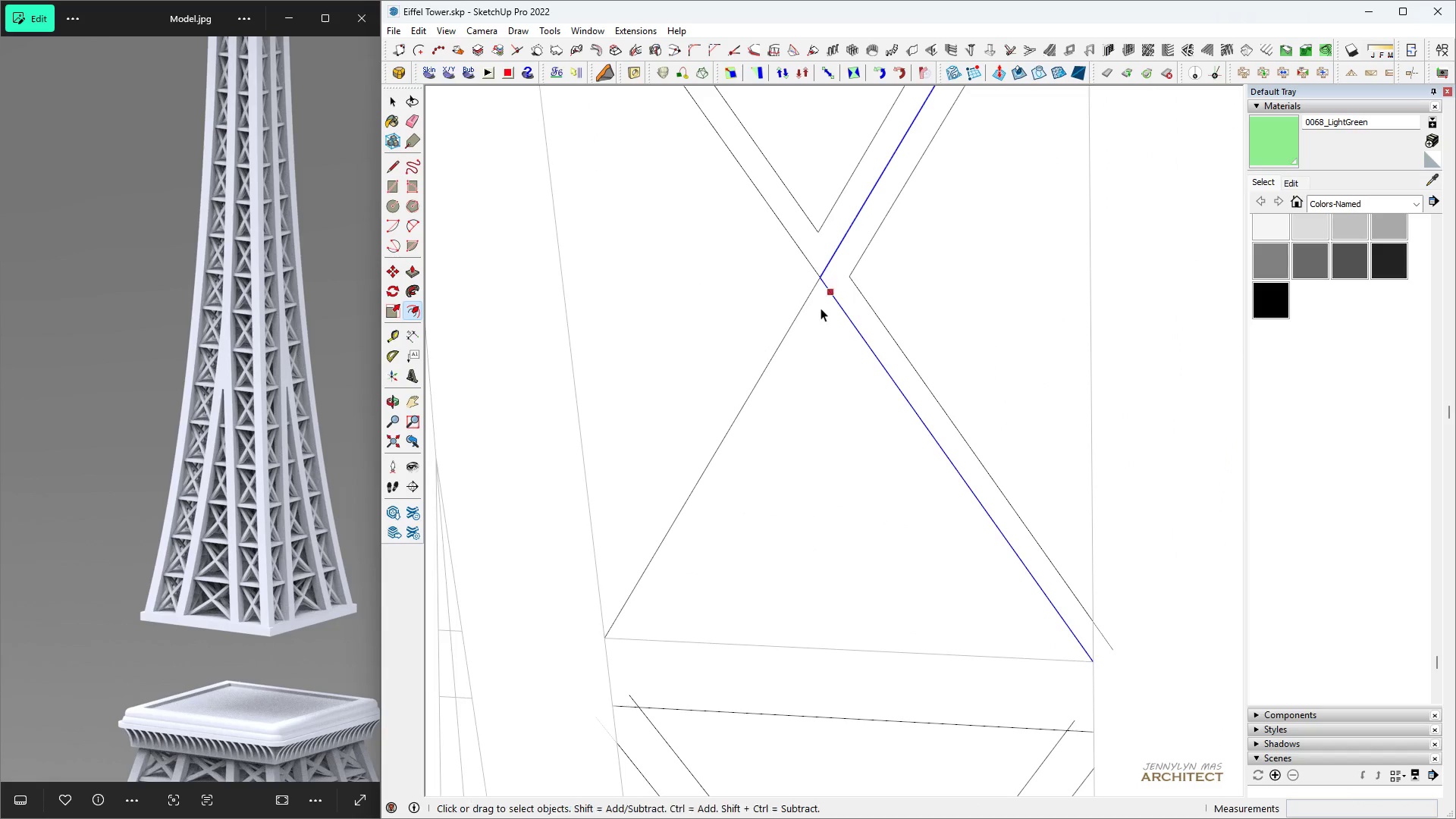 
key(Space)
 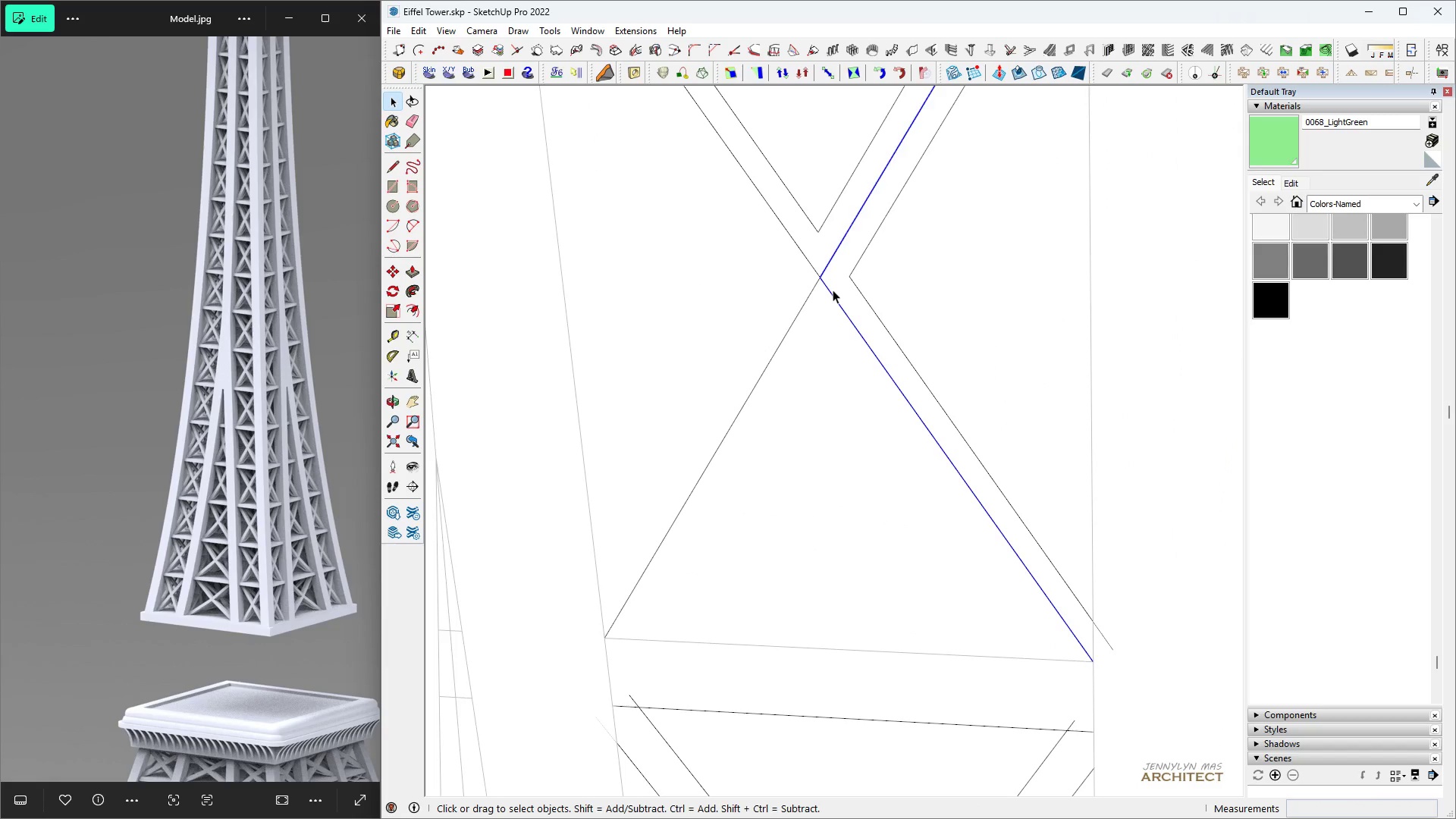 
left_click([833, 290])
 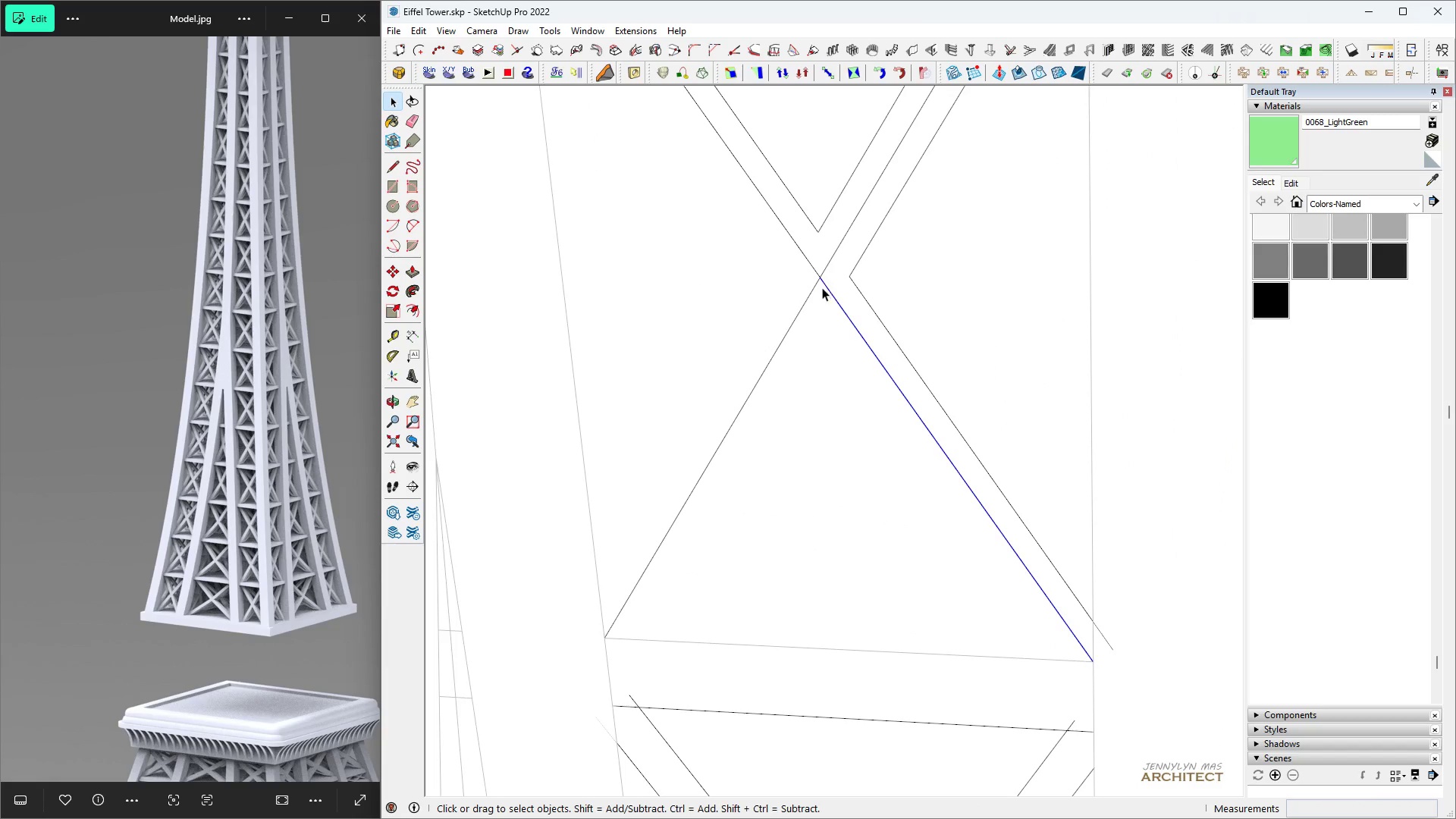 
left_click([811, 287])
 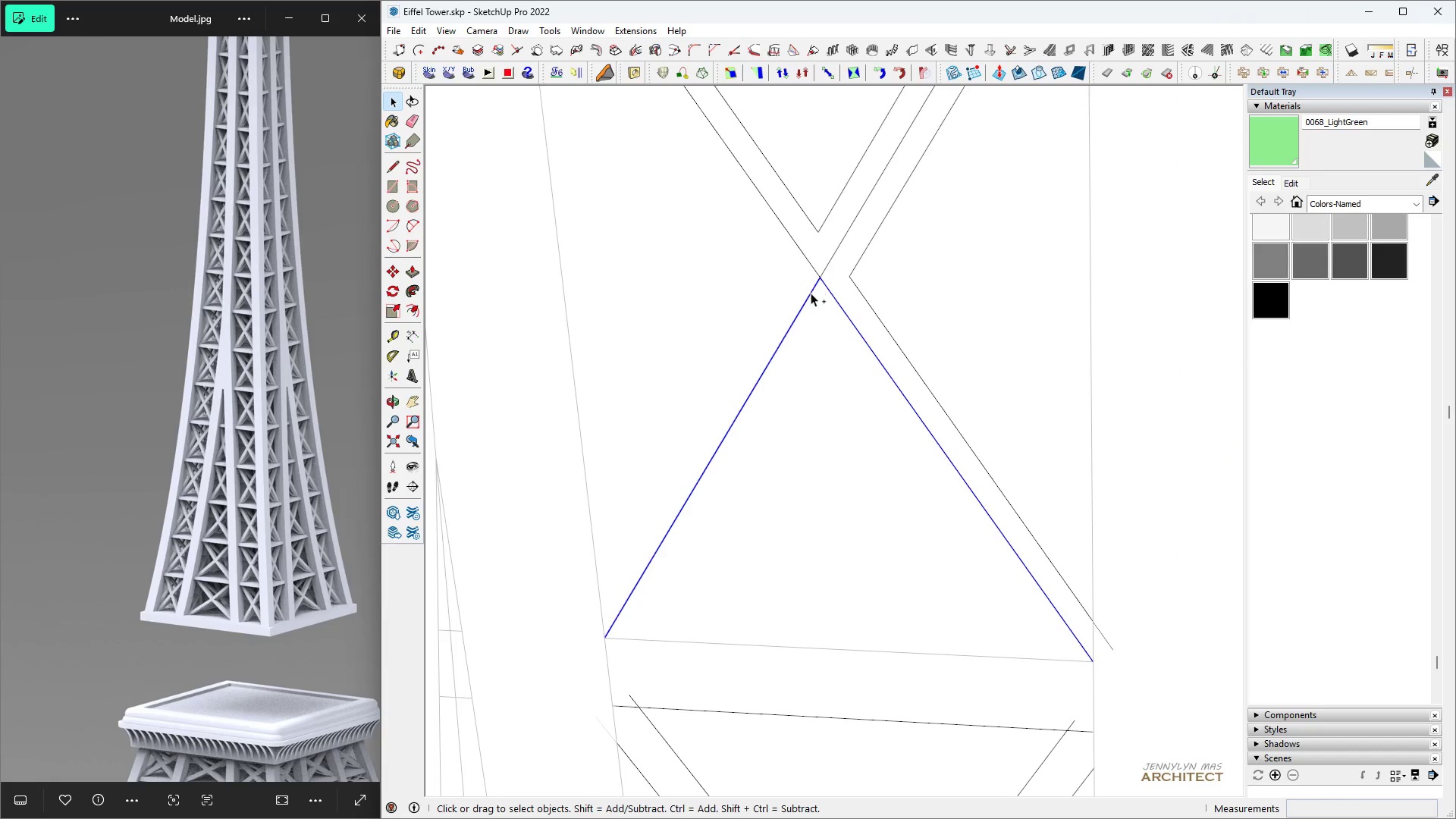 
key(Control+Space)
 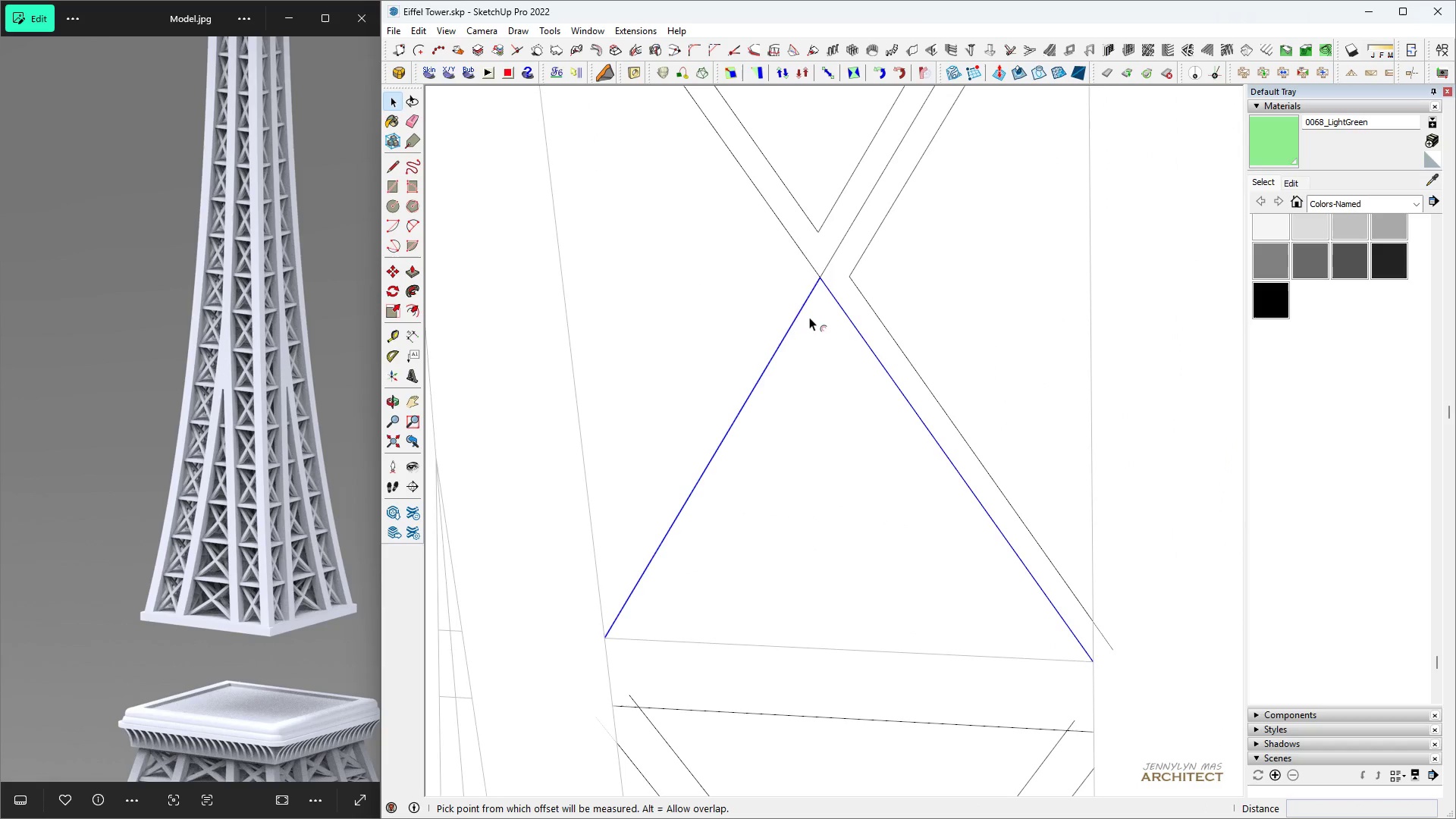 
key(F)
 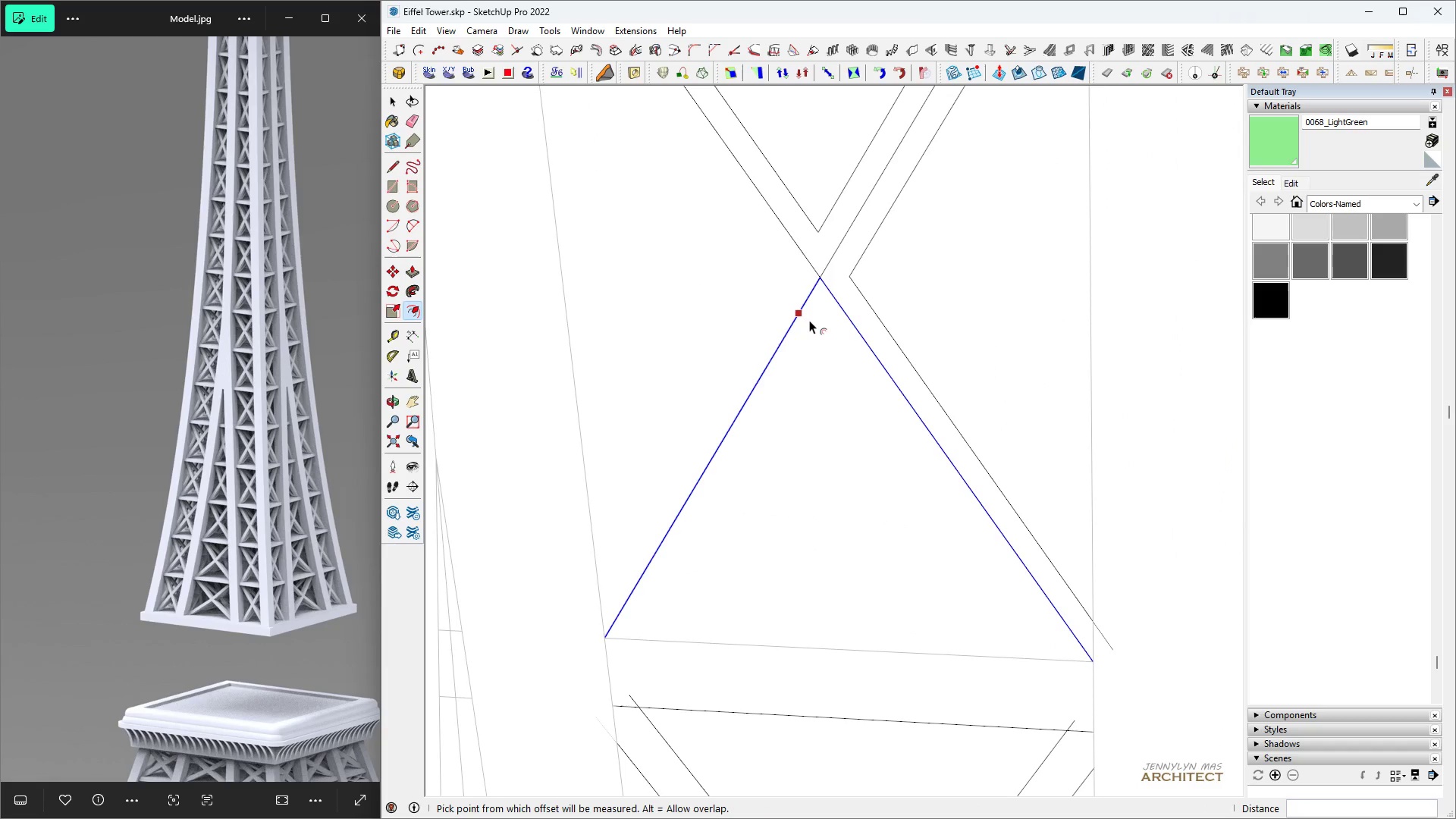 
double_click([809, 320])
 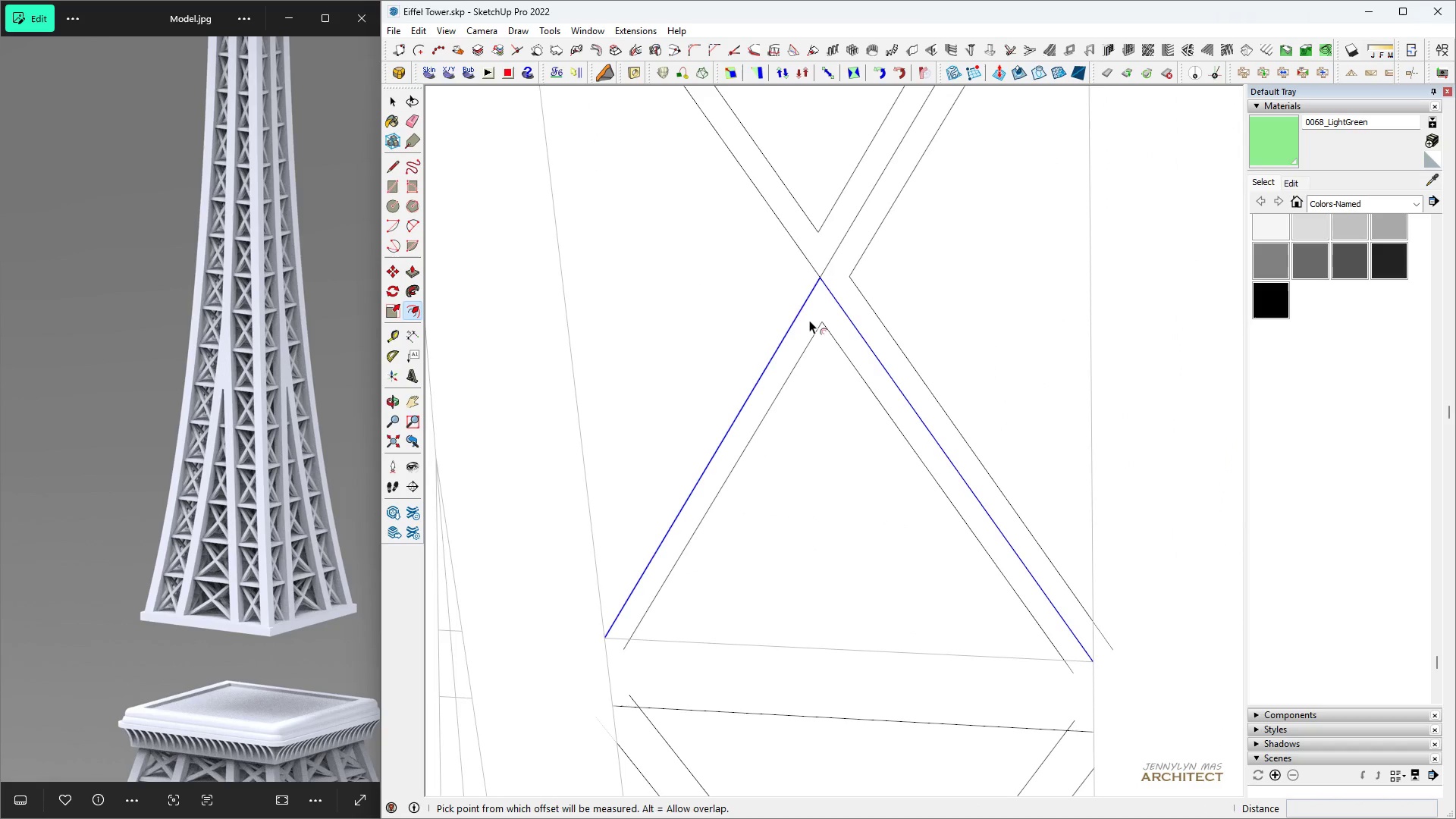 
triple_click([809, 320])
 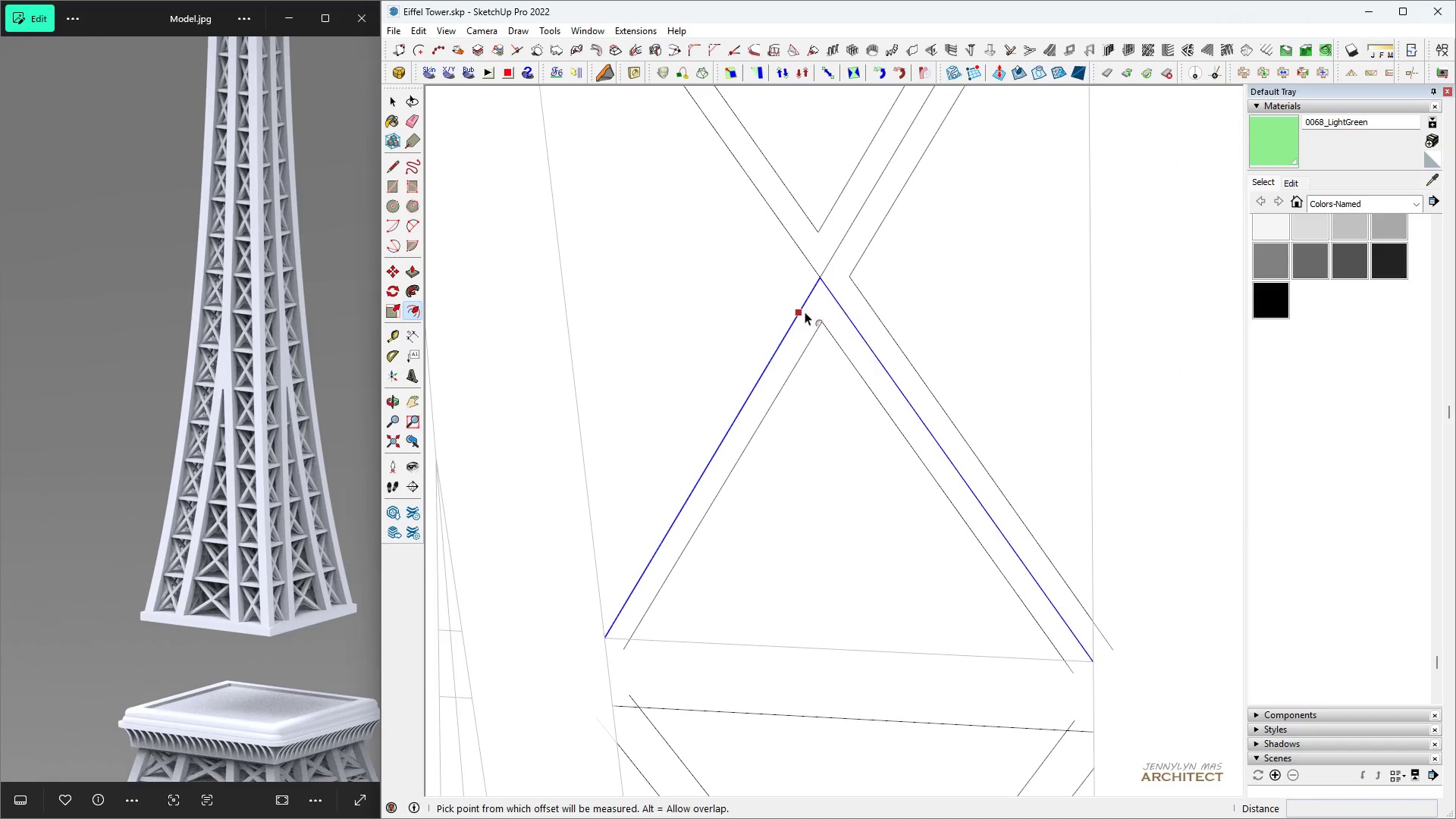 
key(Space)
 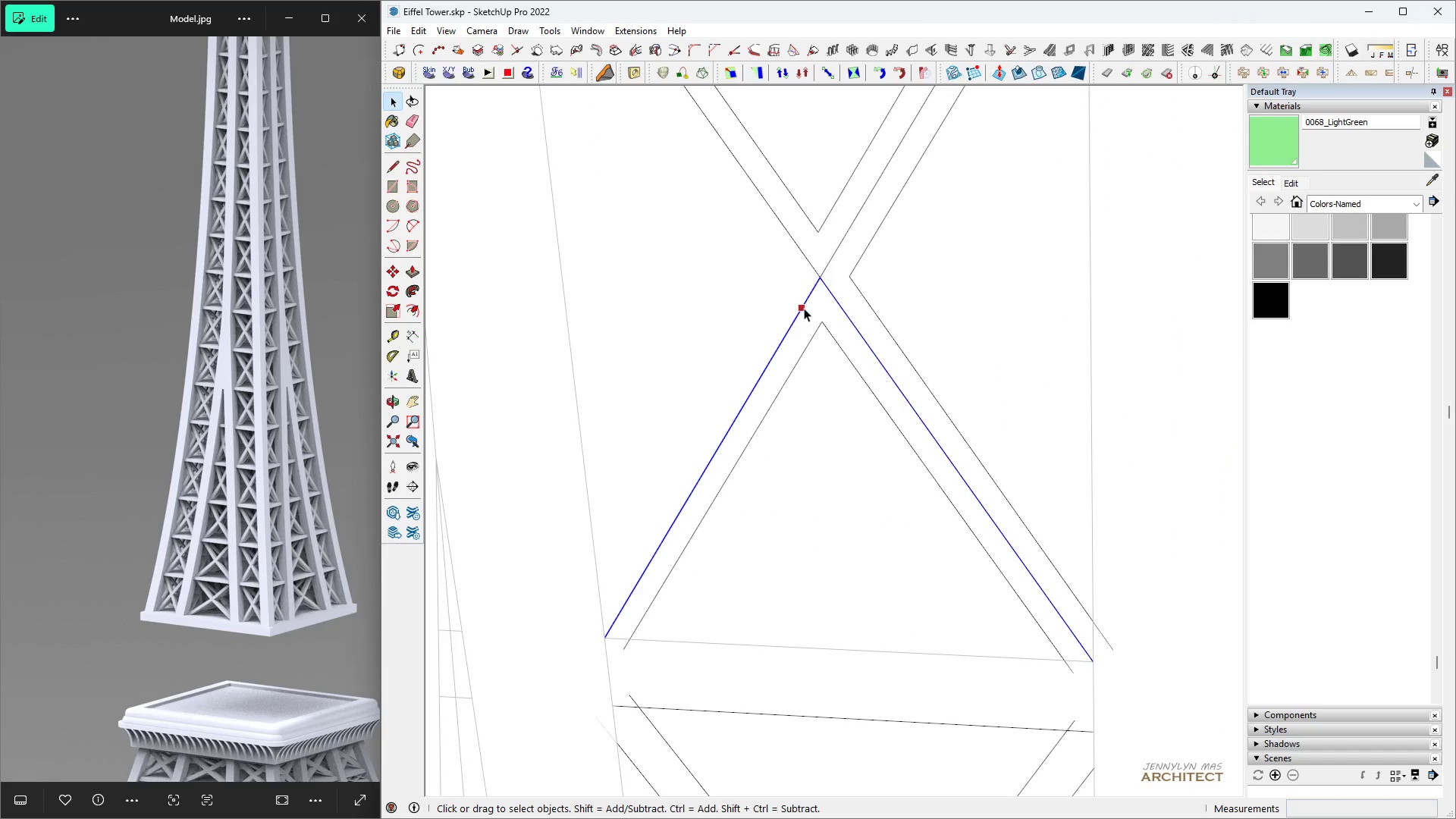 
triple_click([804, 308])
 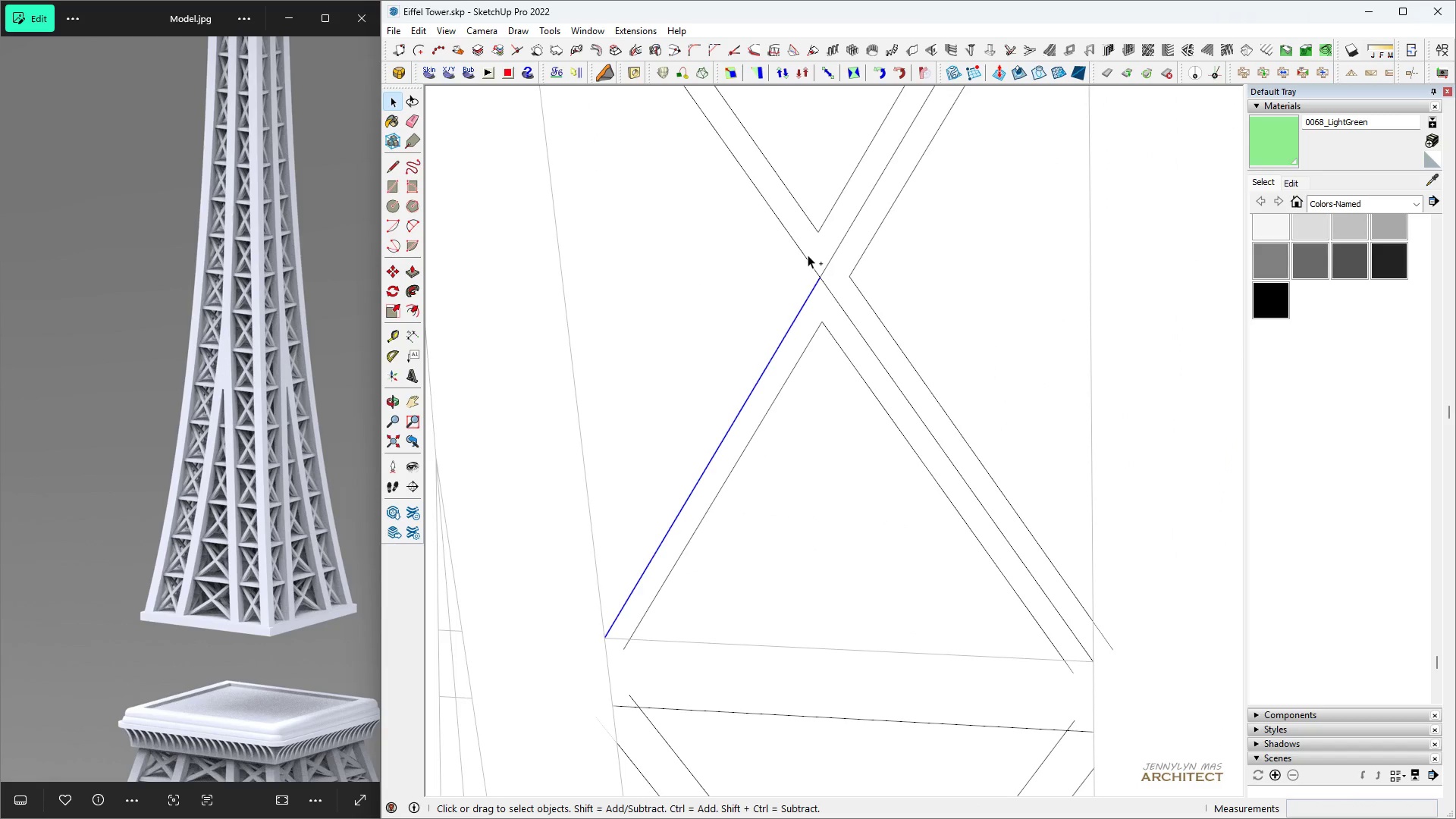 
left_click([804, 255])
 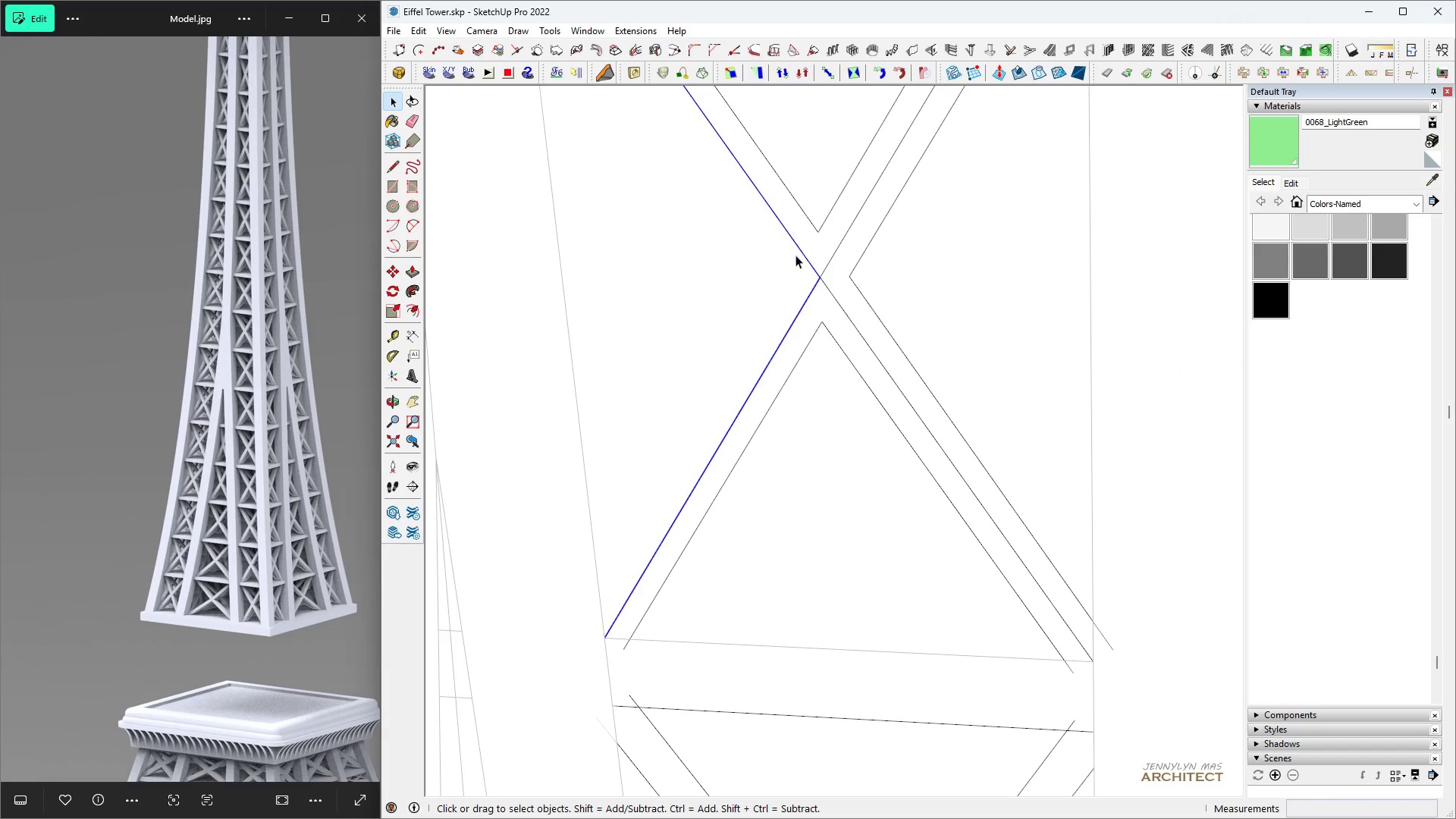 
key(Control+Space)
 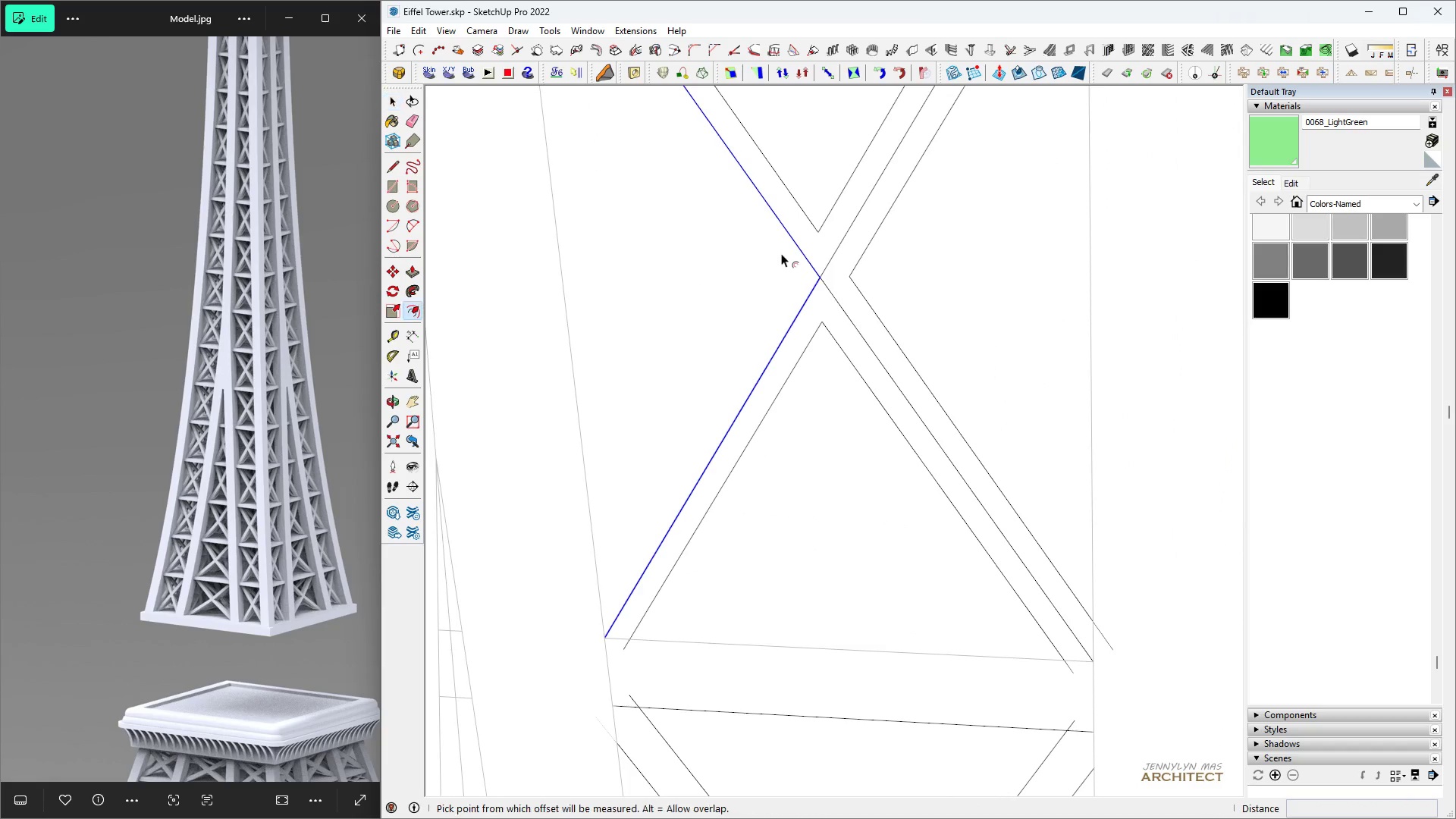 
key(F)
 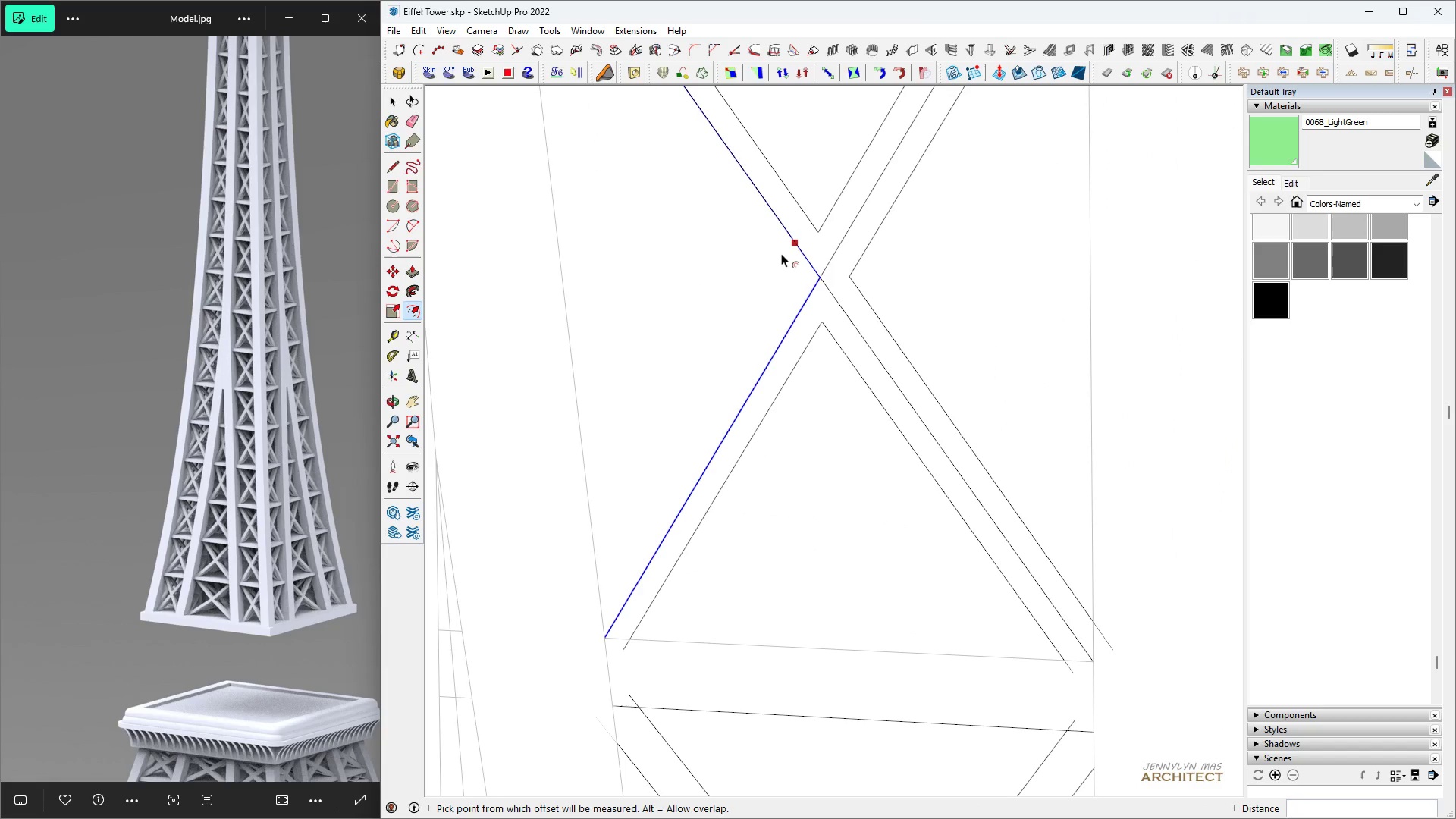 
double_click([781, 253])
 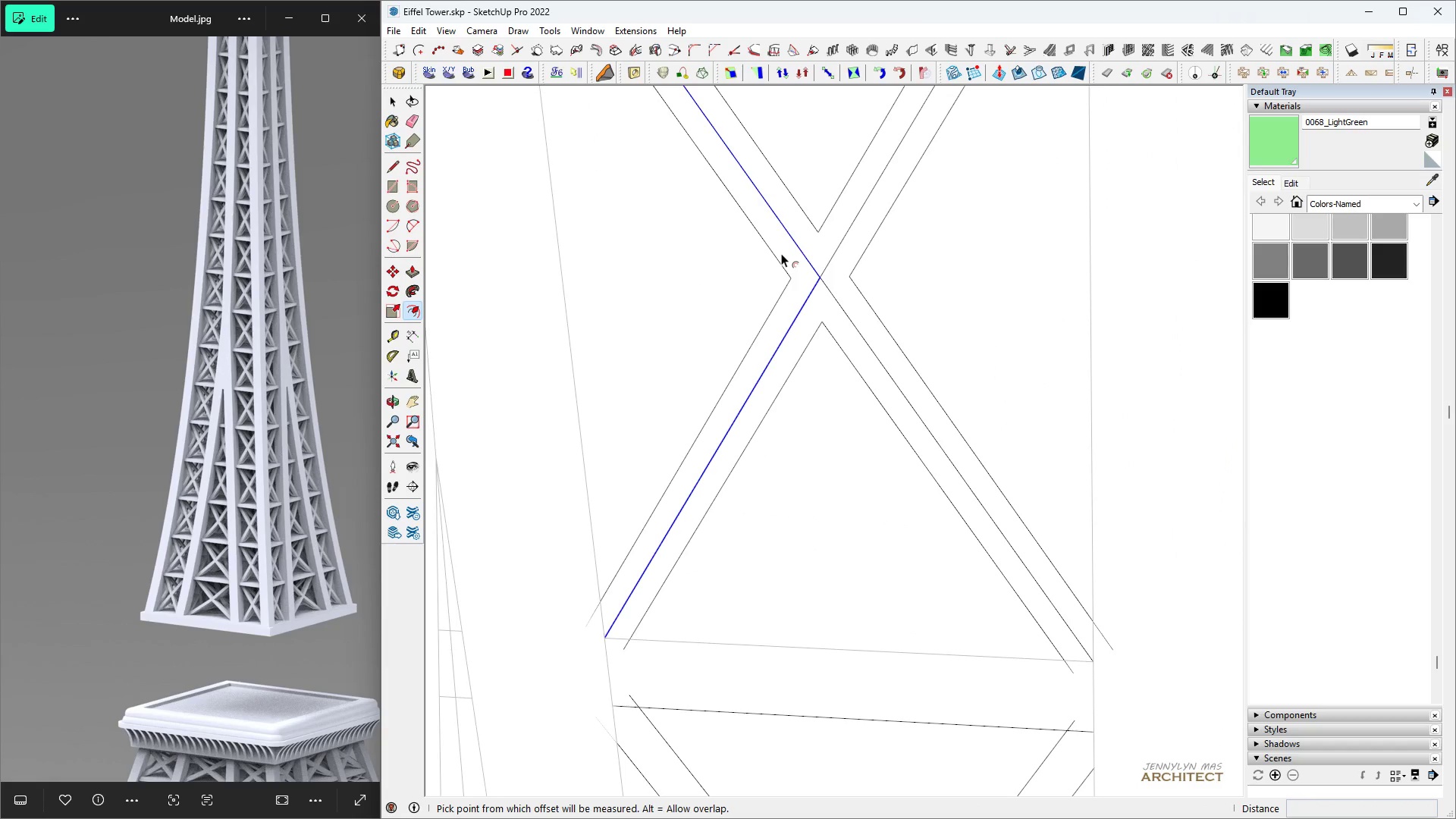 
triple_click([781, 253])
 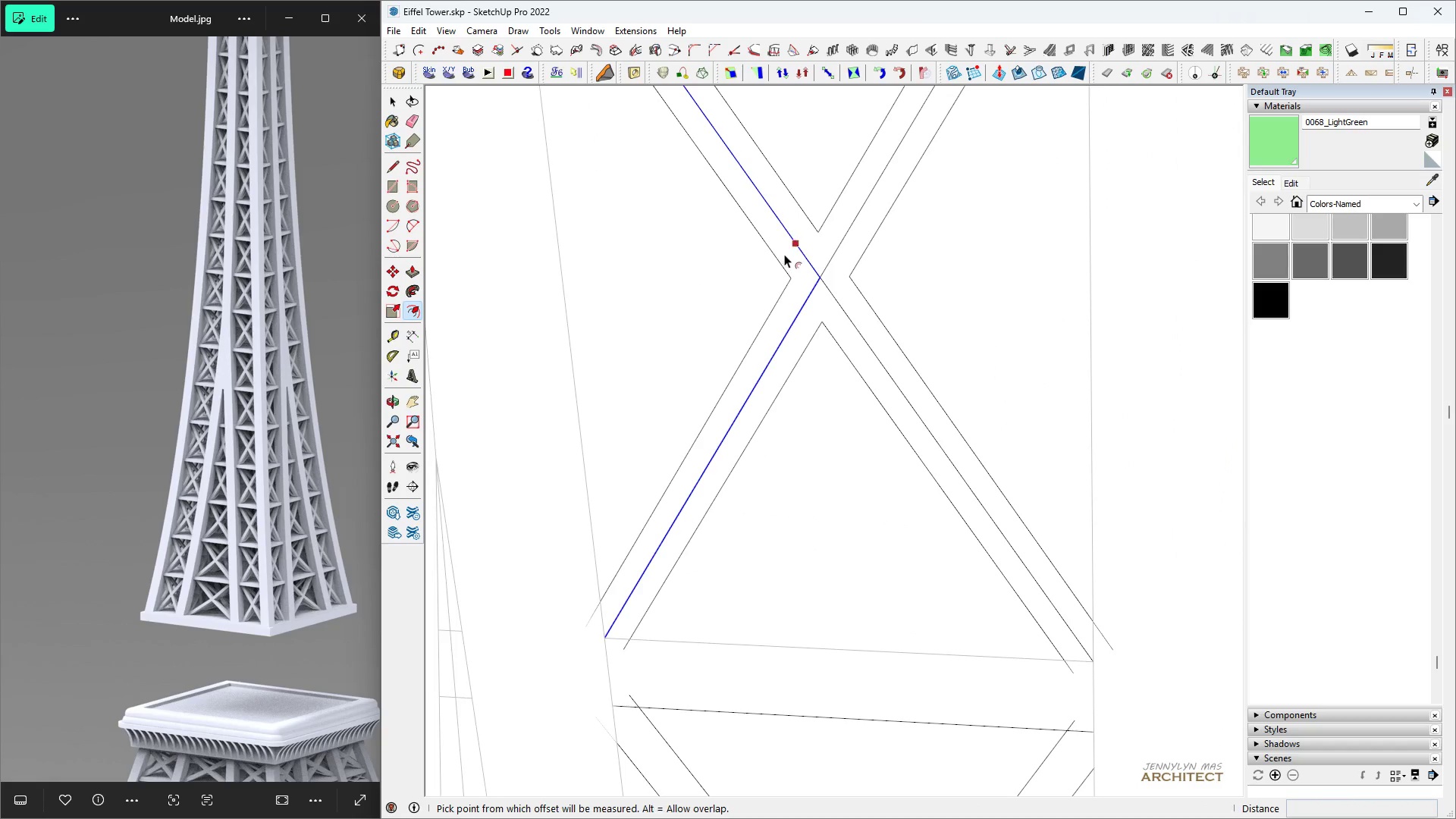 
type( e hh )
 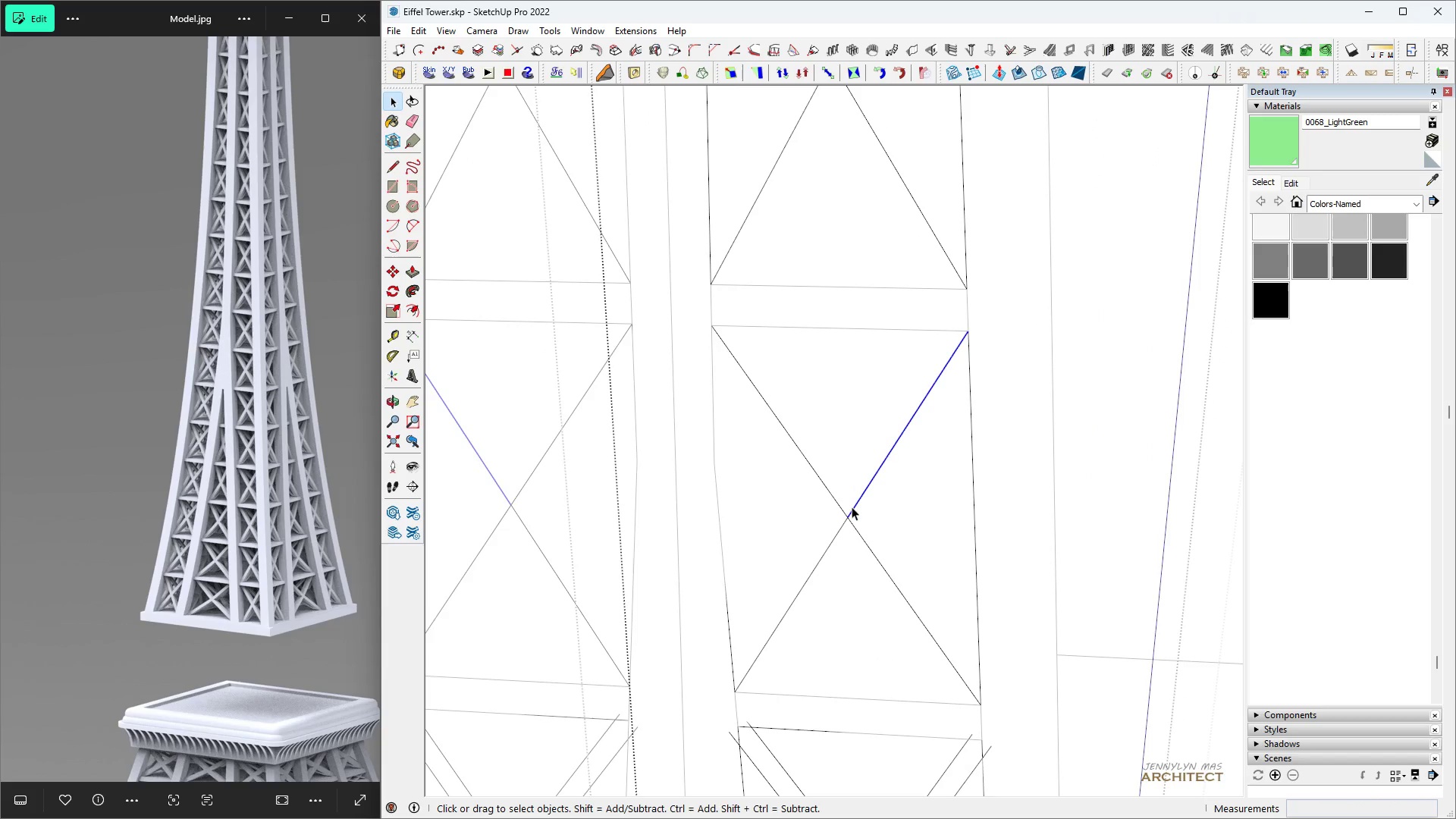 
scroll: coordinate [824, 306], scroll_direction: down, amount: 18.0
 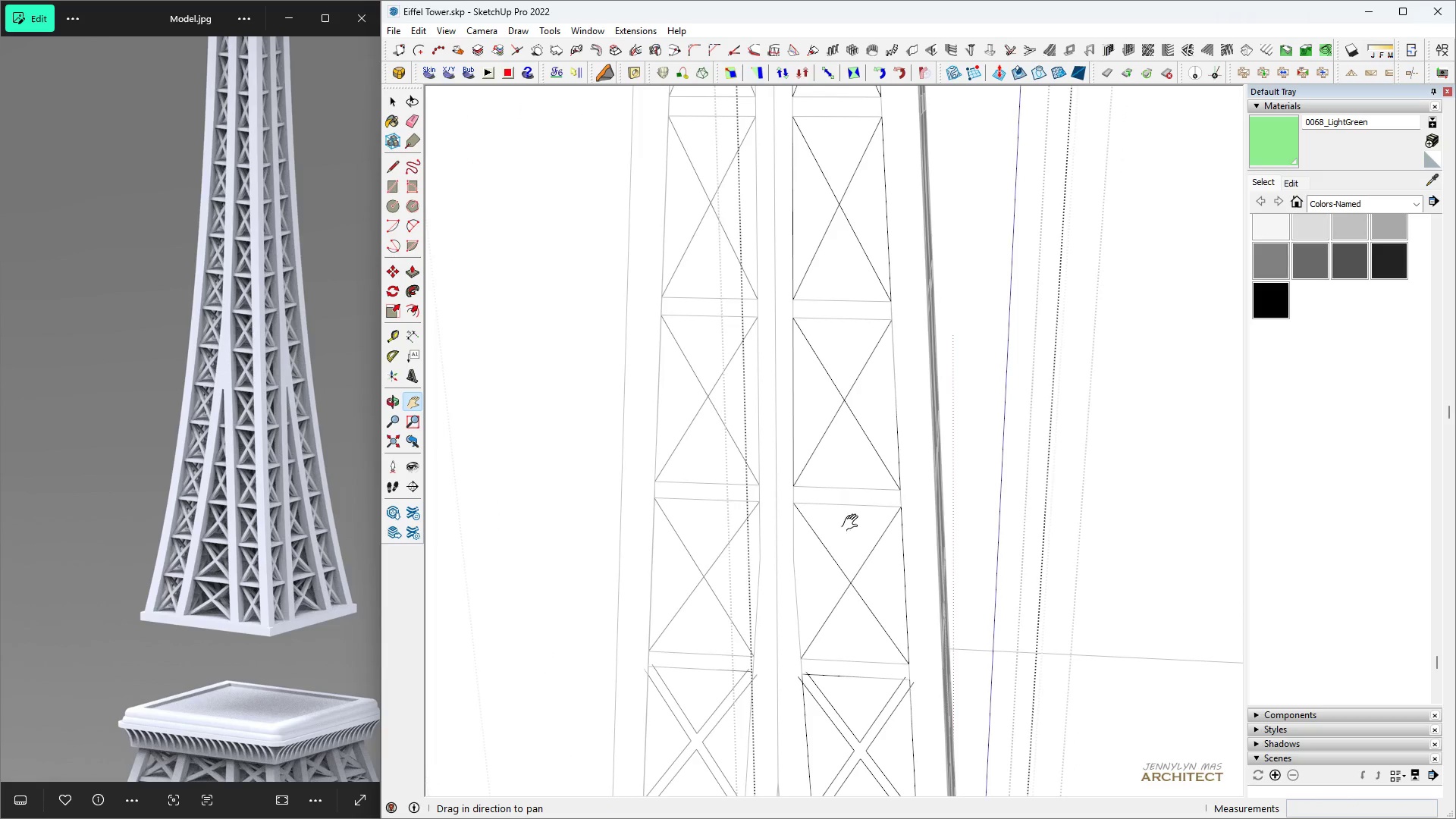 
scroll: coordinate [852, 604], scroll_direction: up, amount: 8.0
 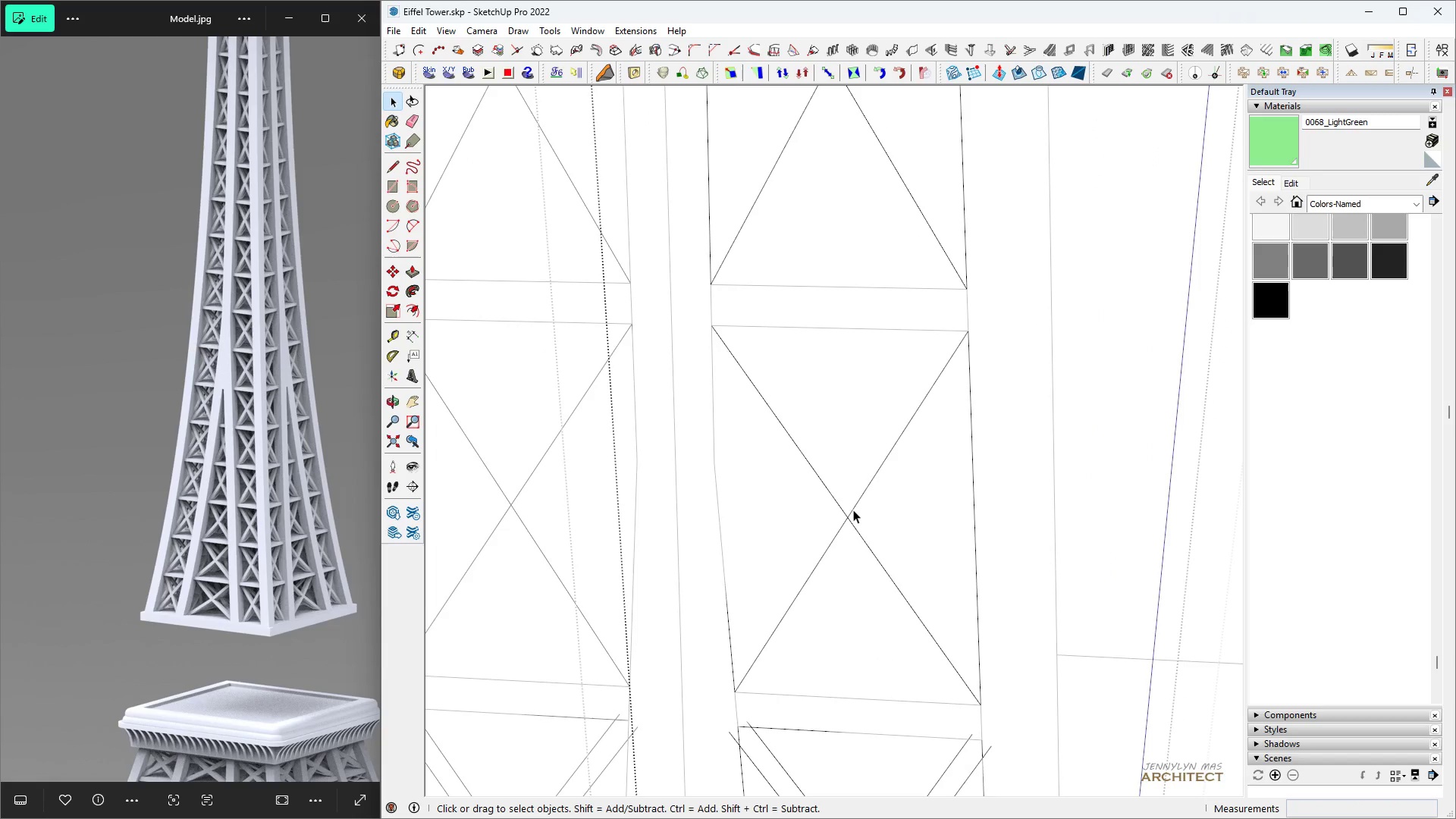 
left_click([852, 506])
 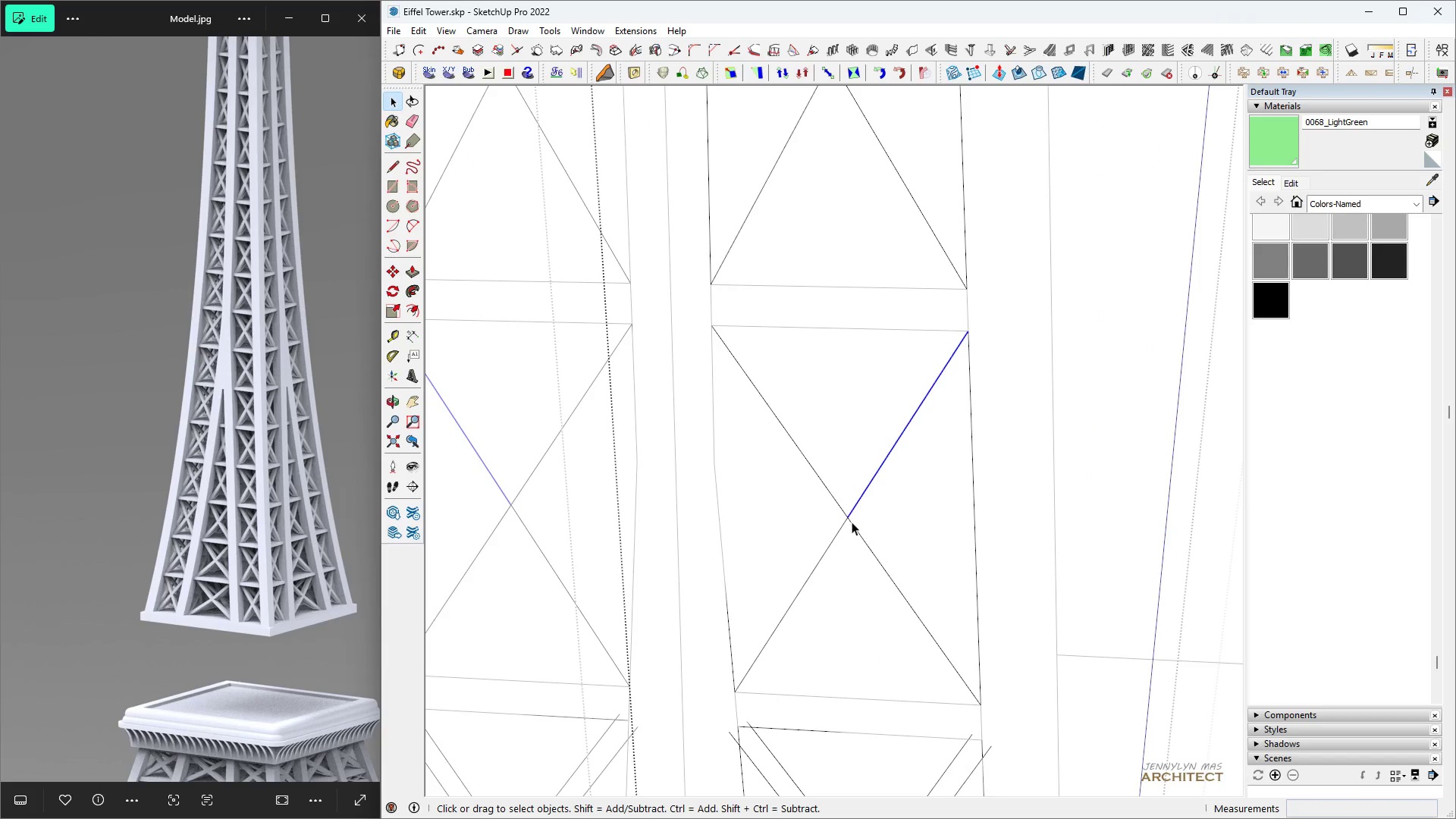 
key(Control+ControlLeft)
 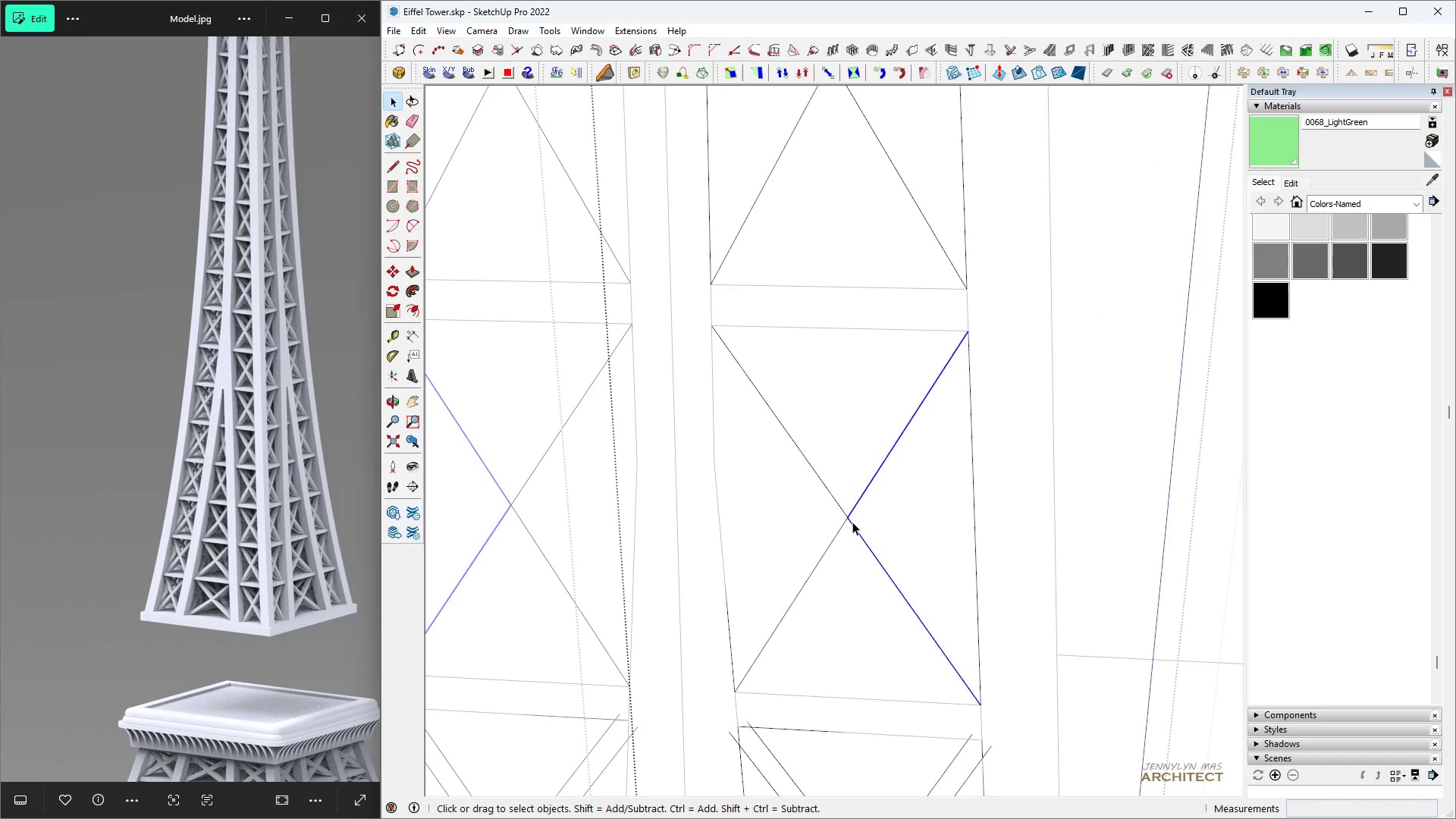 
left_click([852, 522])
 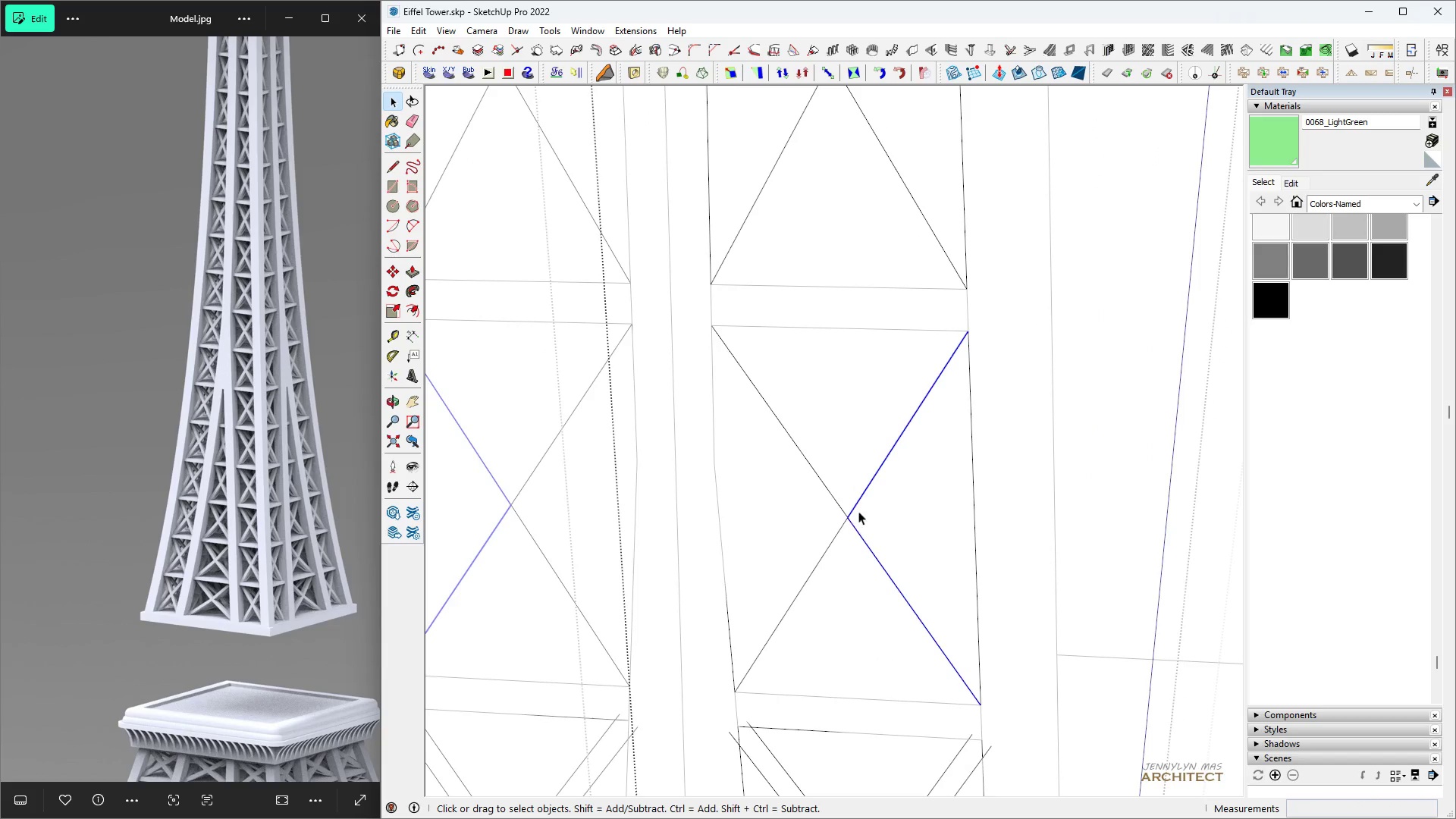 
key(Space)
 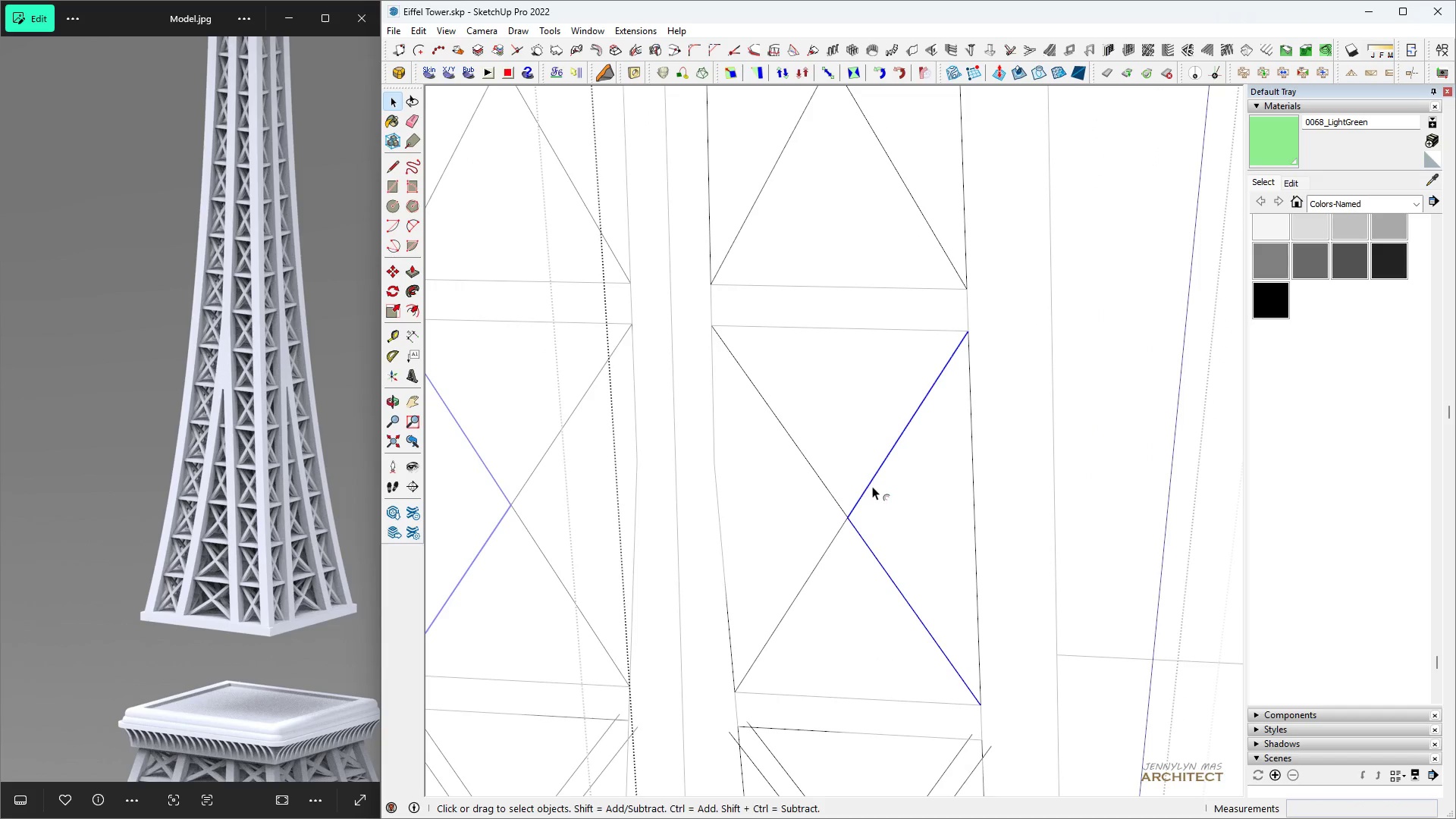 
key(F)
 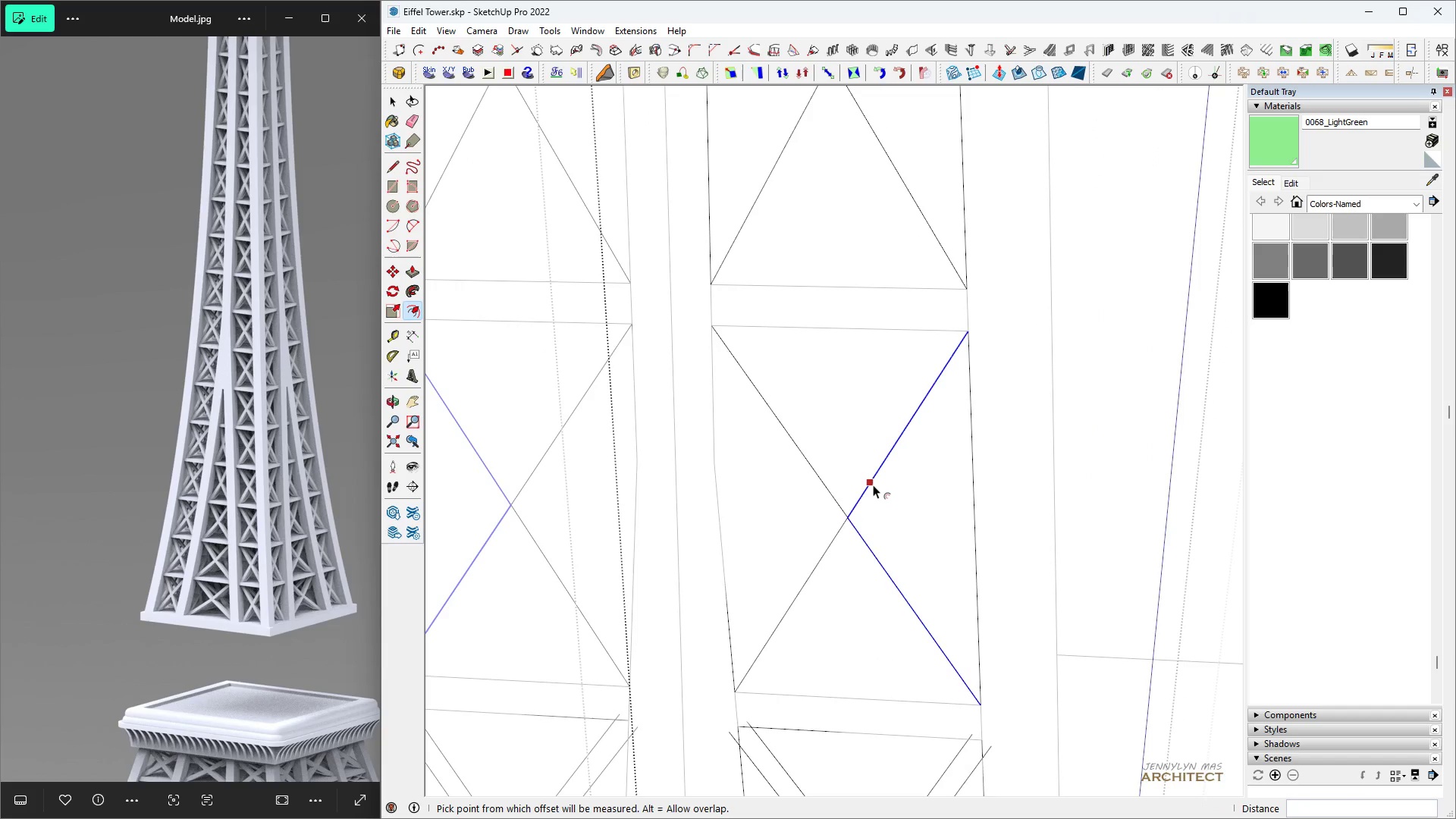 
double_click([873, 485])
 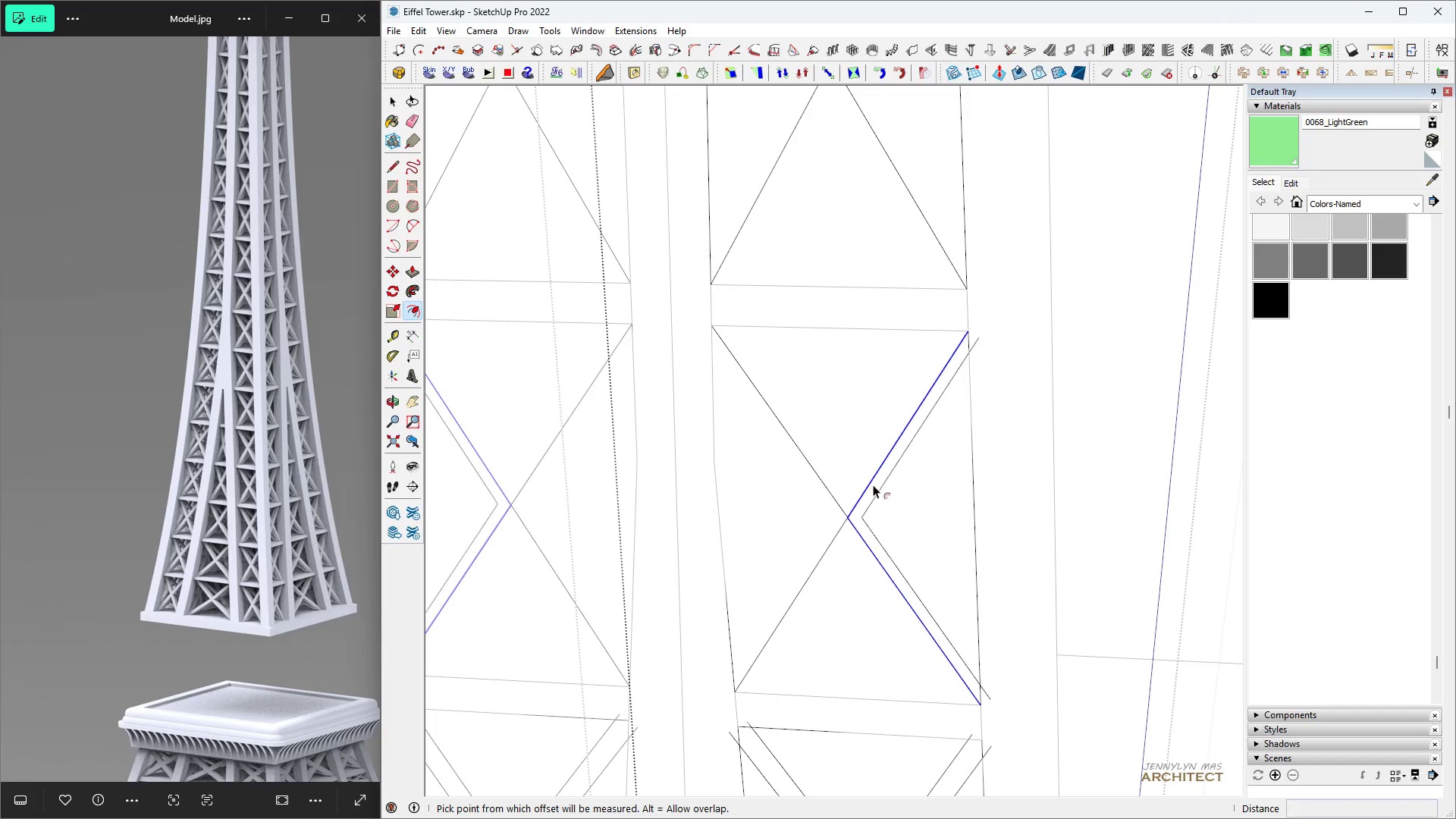 
triple_click([873, 485])
 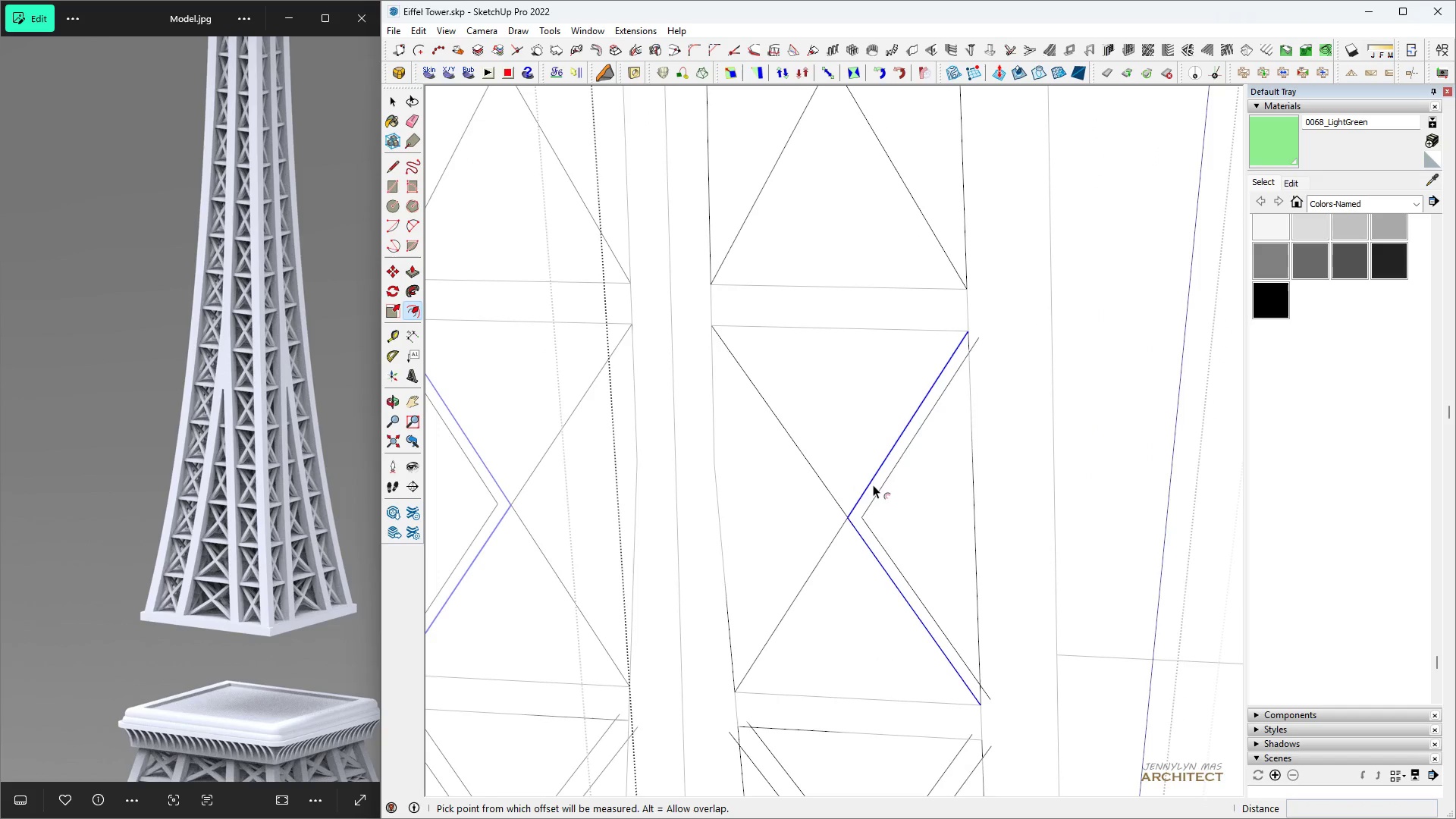 
key(Space)
 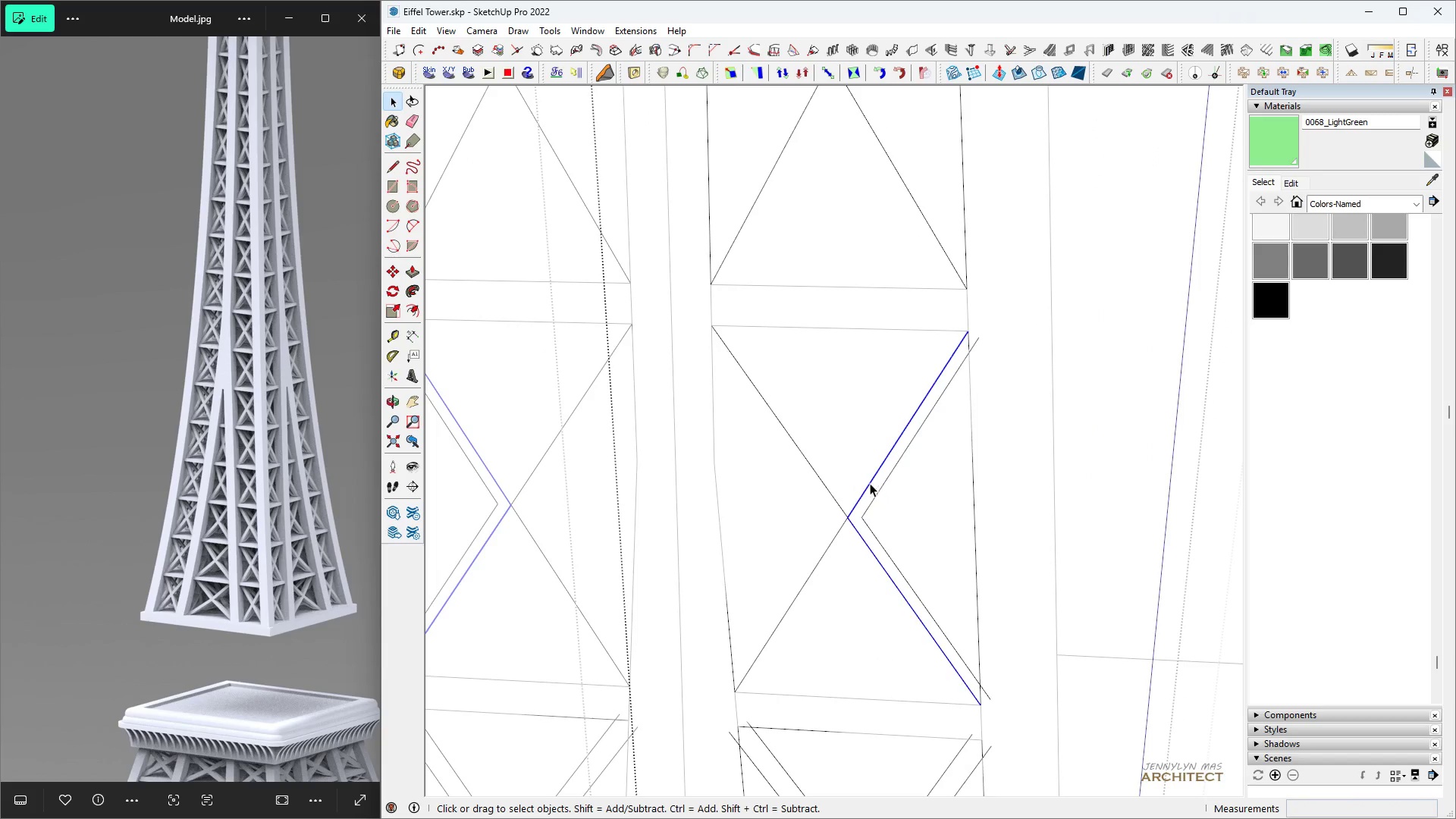 
left_click([870, 483])
 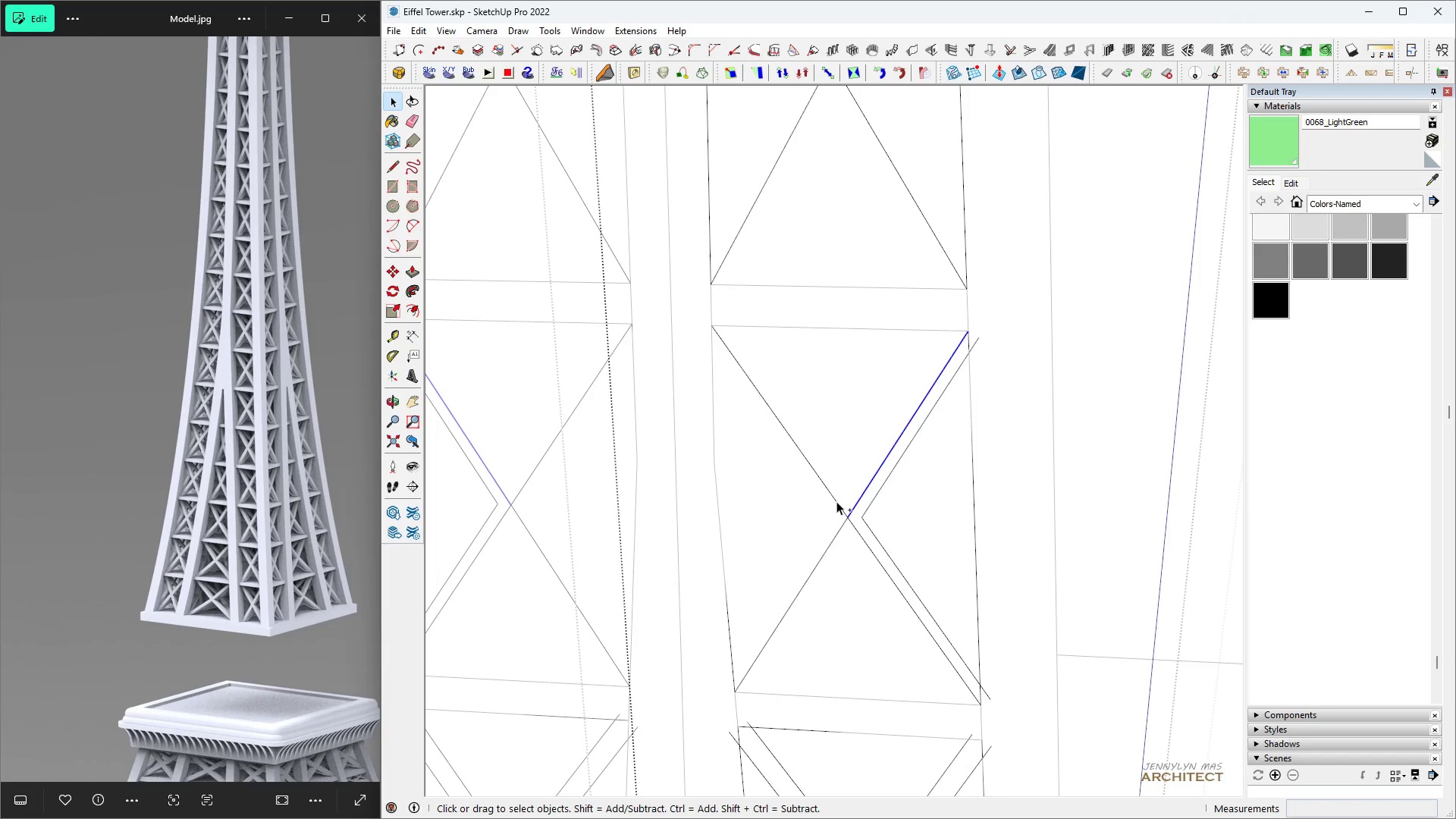 
left_click([836, 501])
 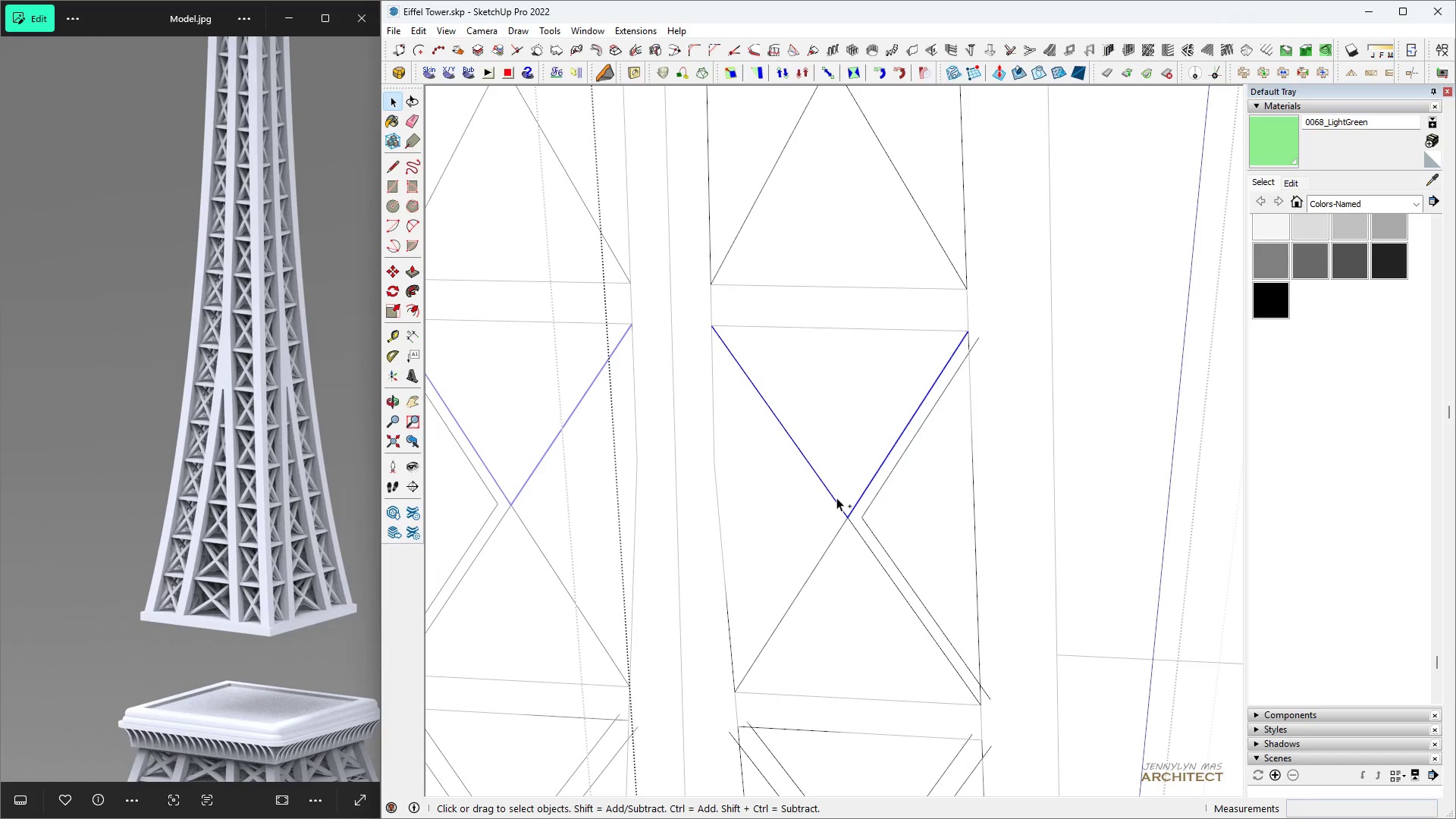 
key(Control+Space)
 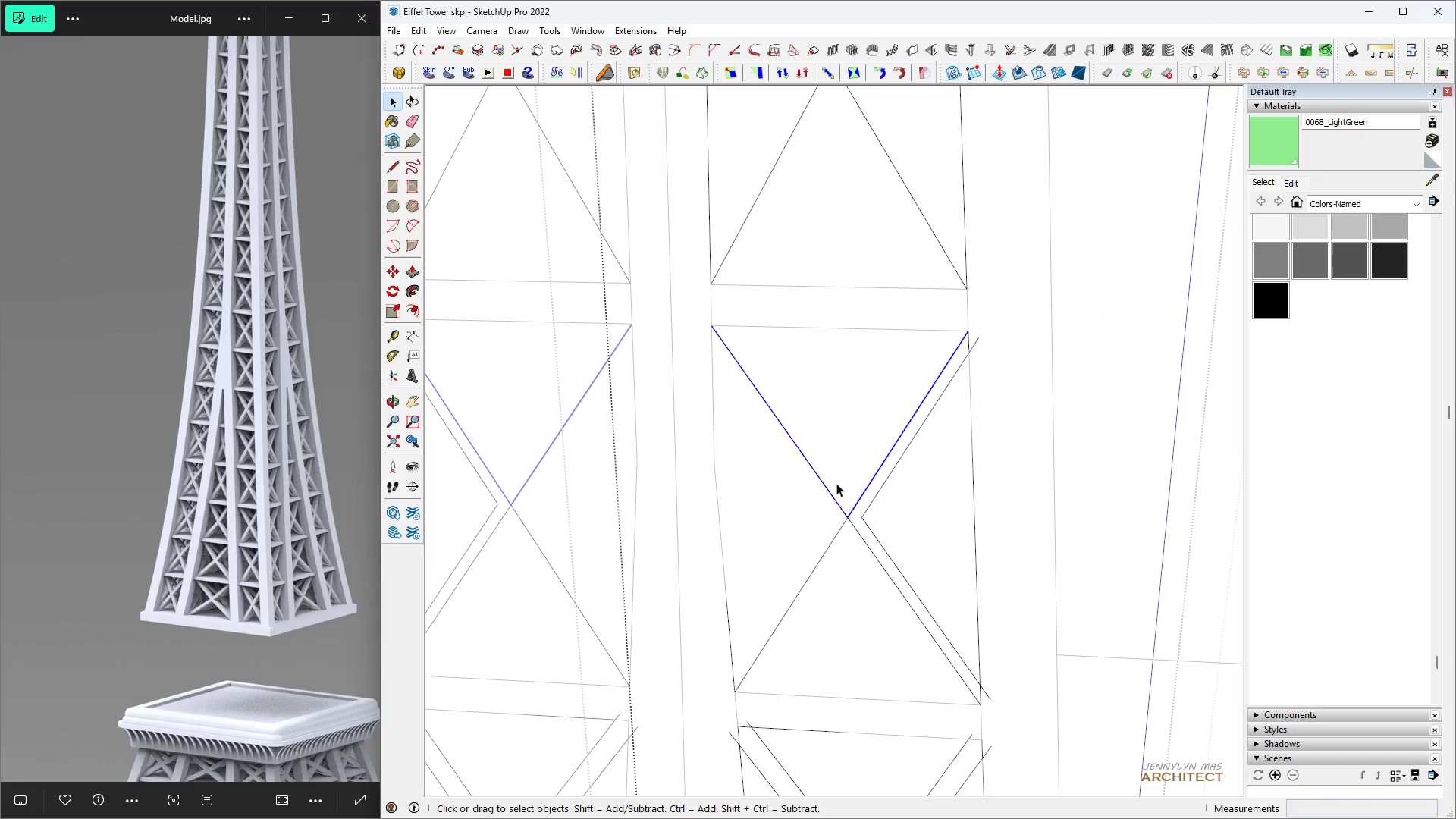 
key(F)
 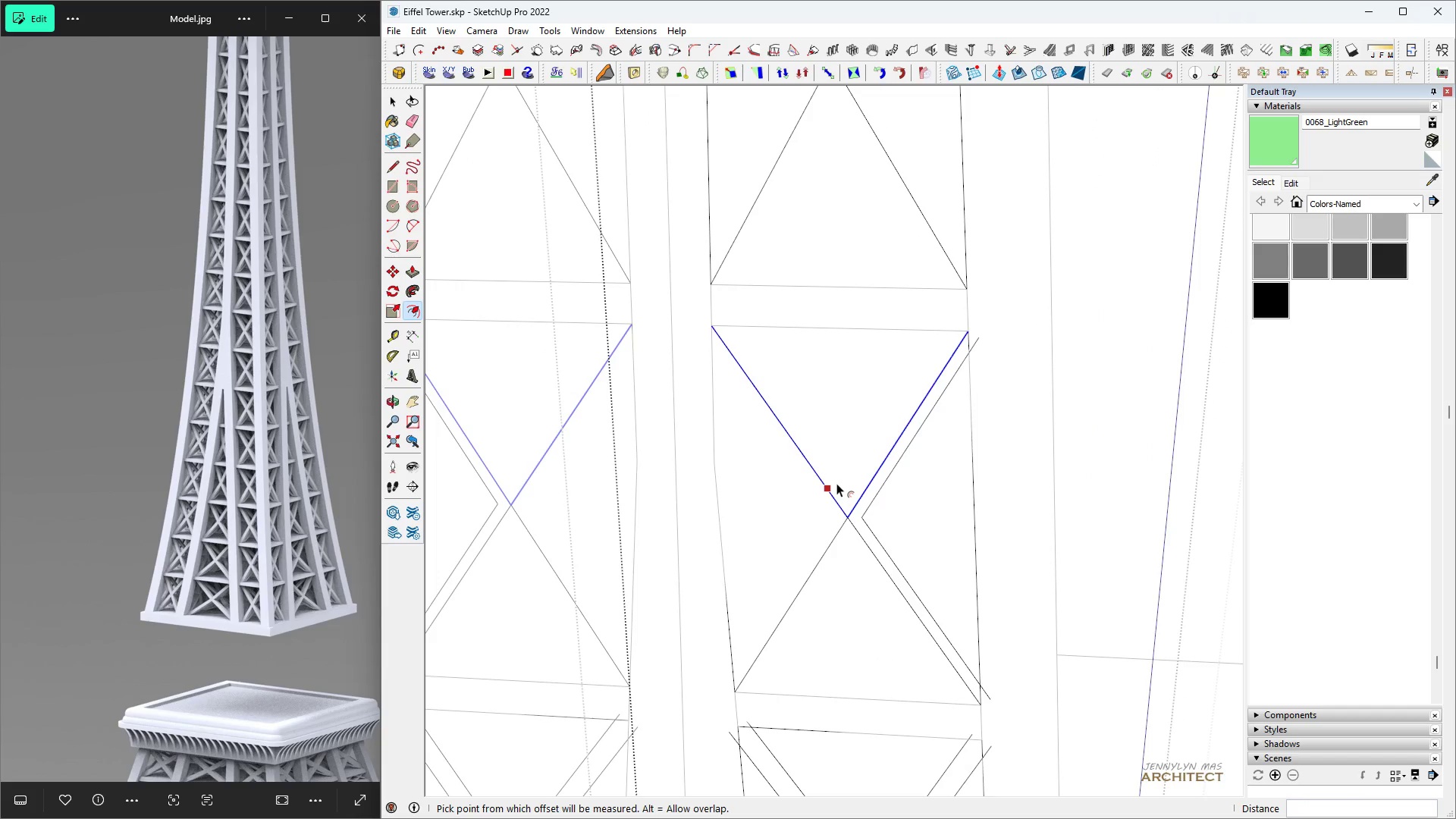 
double_click([836, 483])
 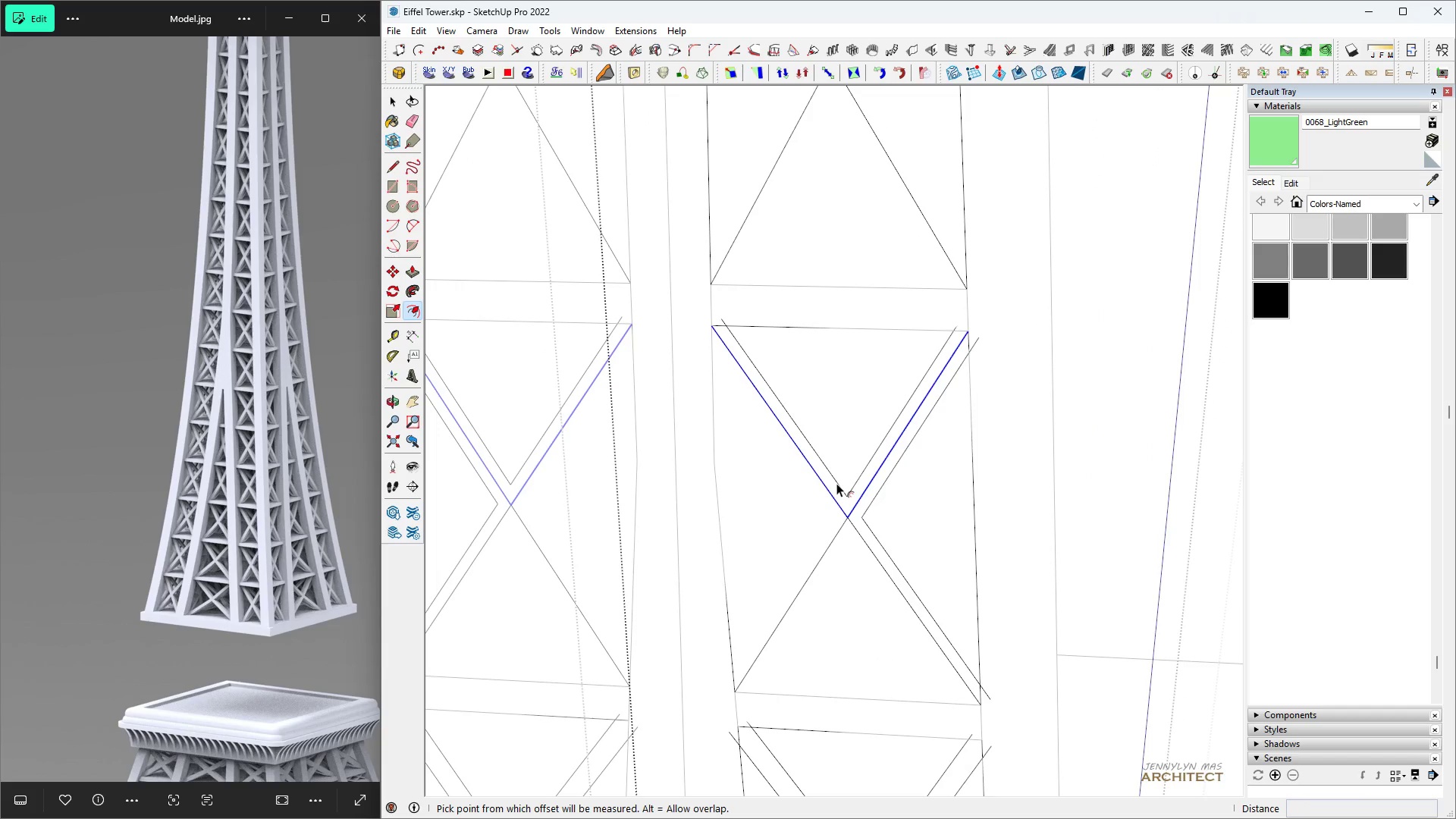 
triple_click([836, 483])
 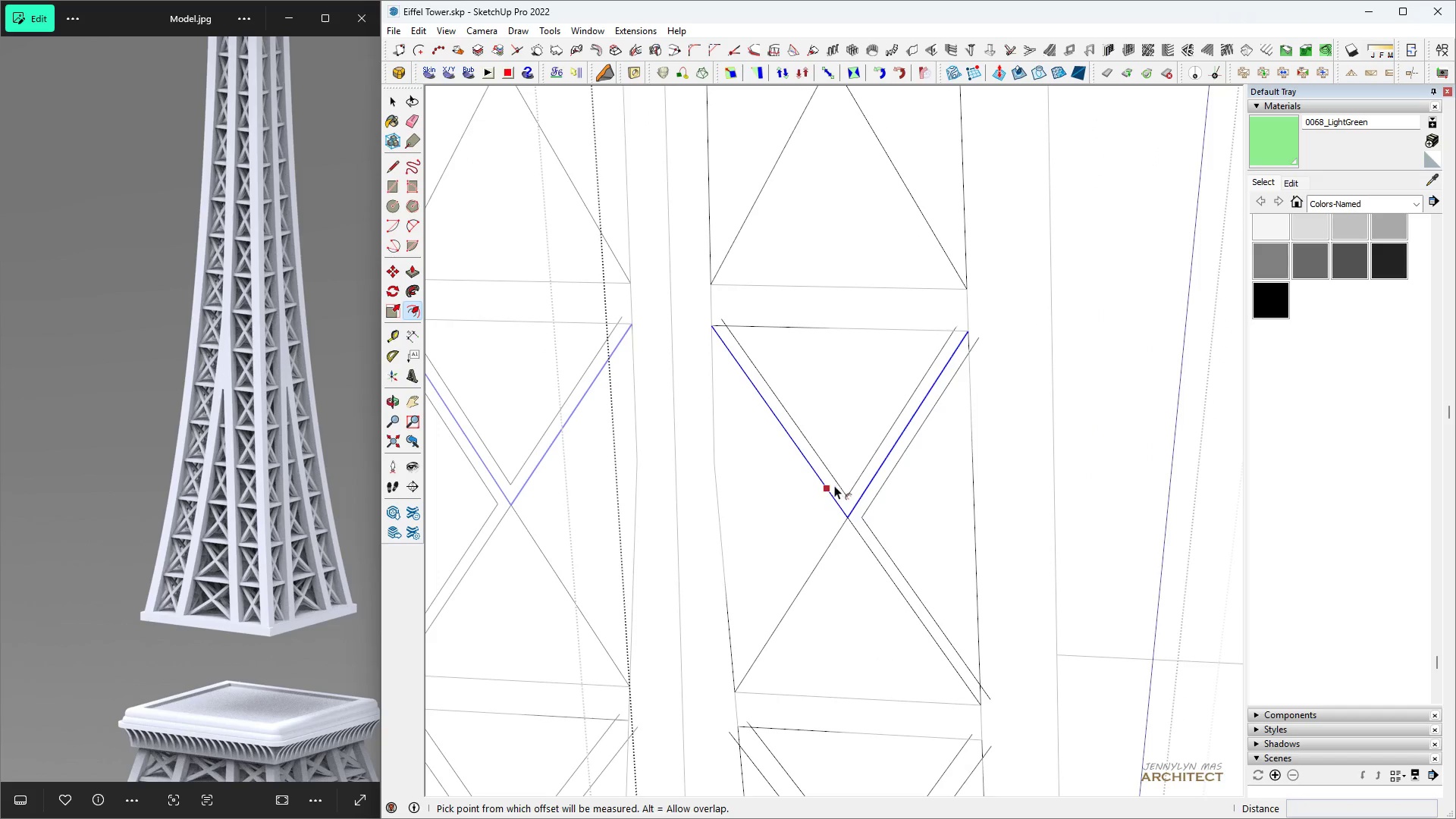 
key(Space)
 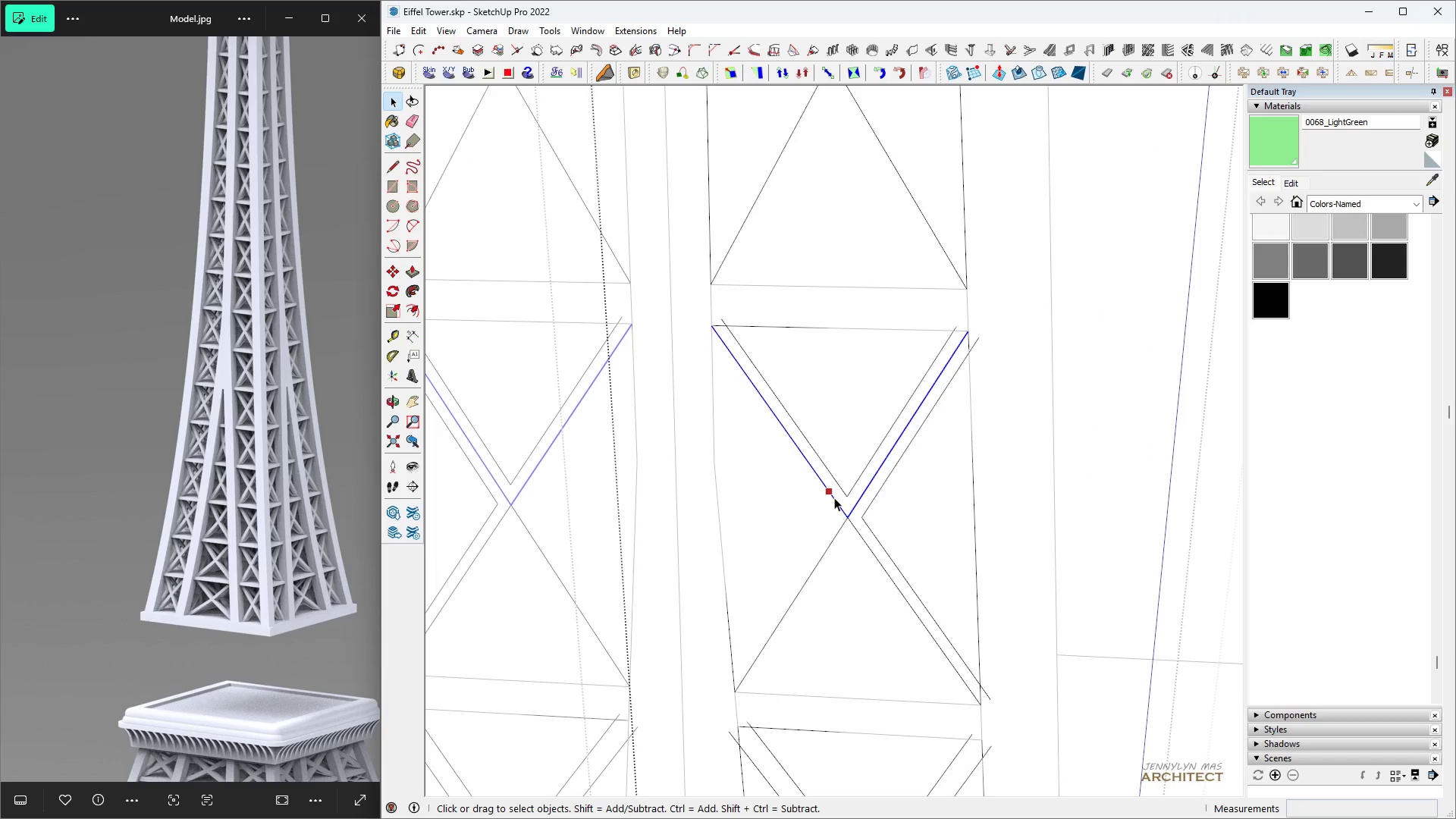 
left_click([834, 497])
 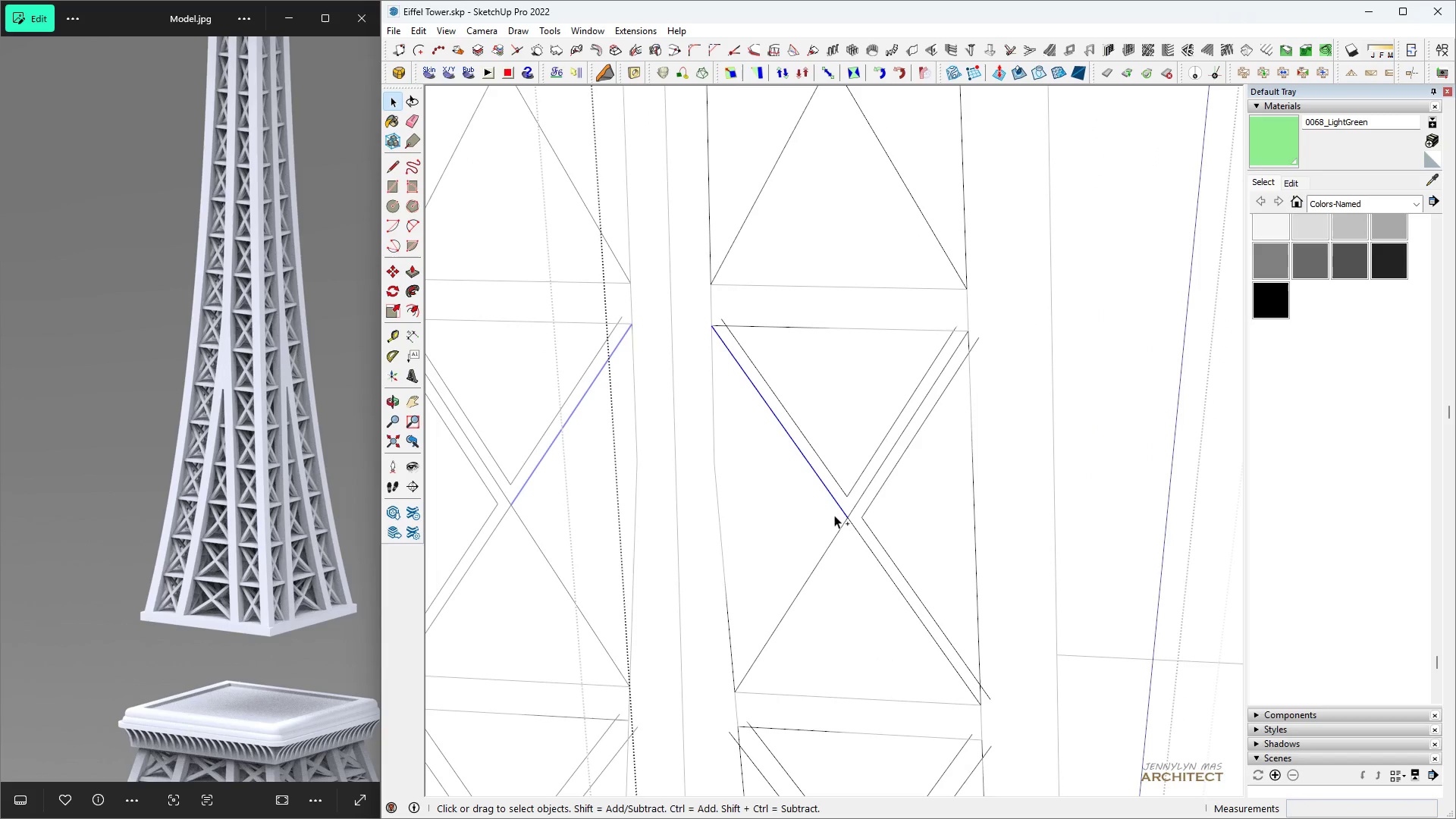 
hold_key(key=ControlLeft, duration=0.77)
left_click([836, 539])
 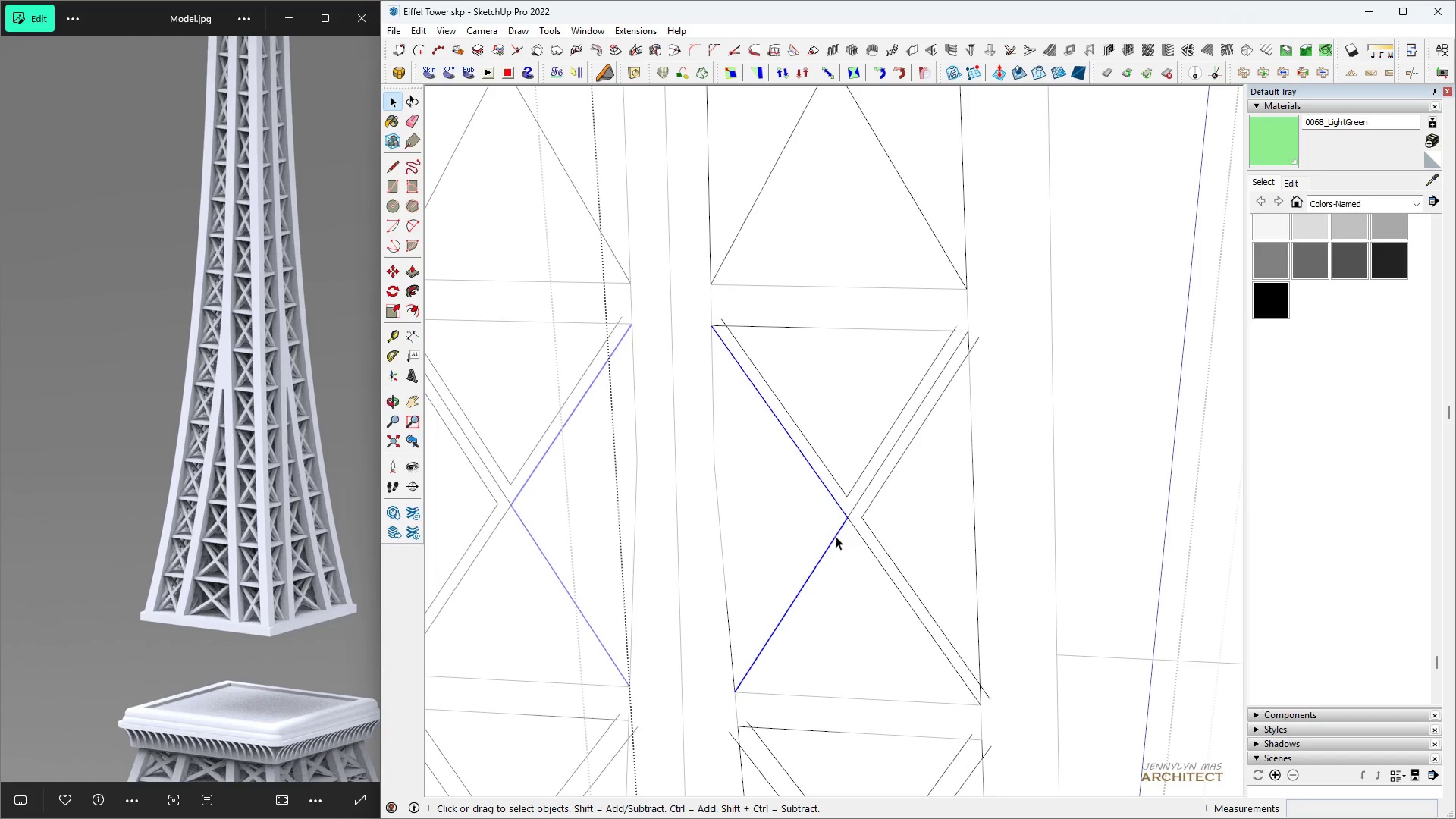 
key(Space)
 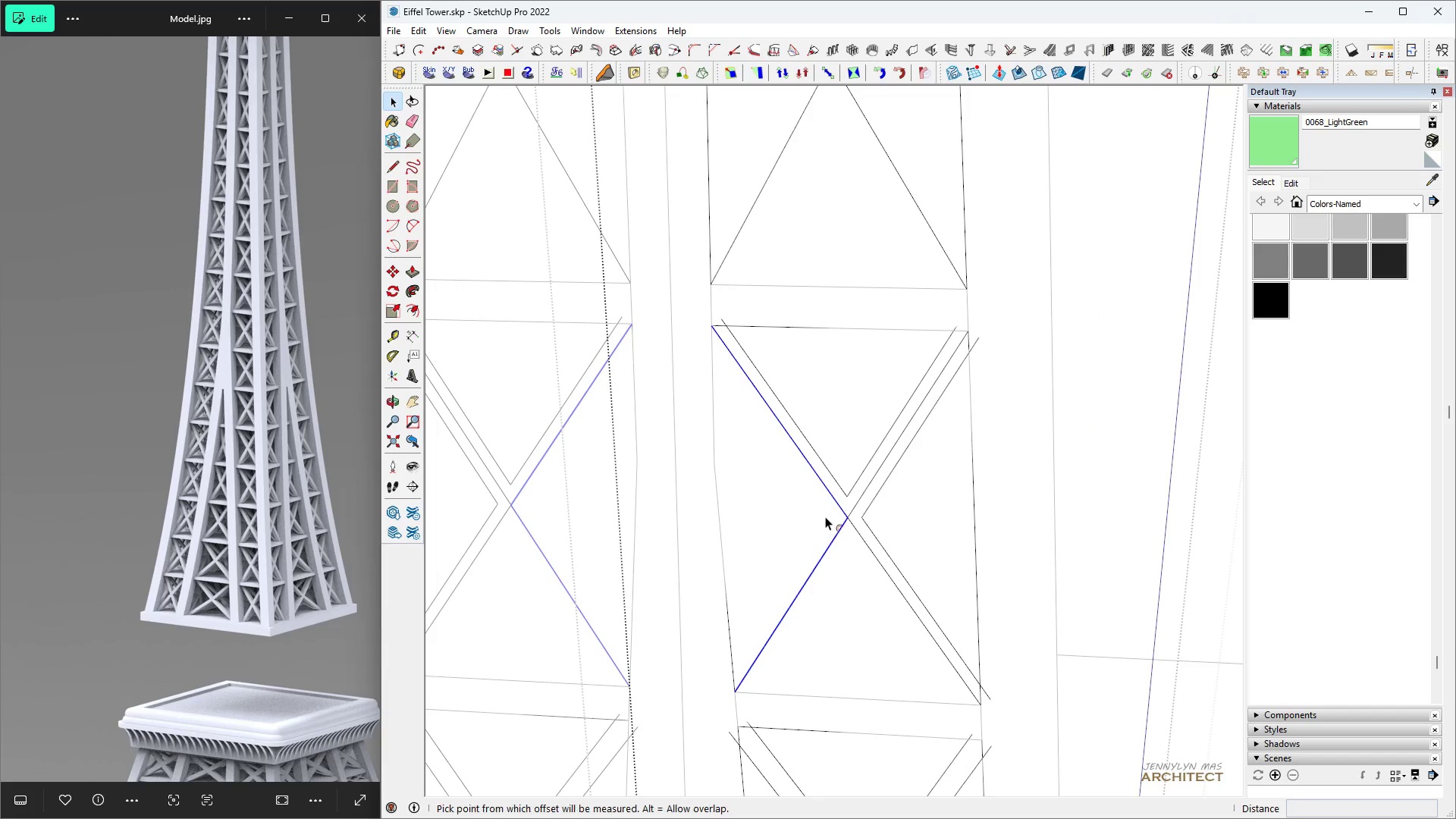 
key(F)
 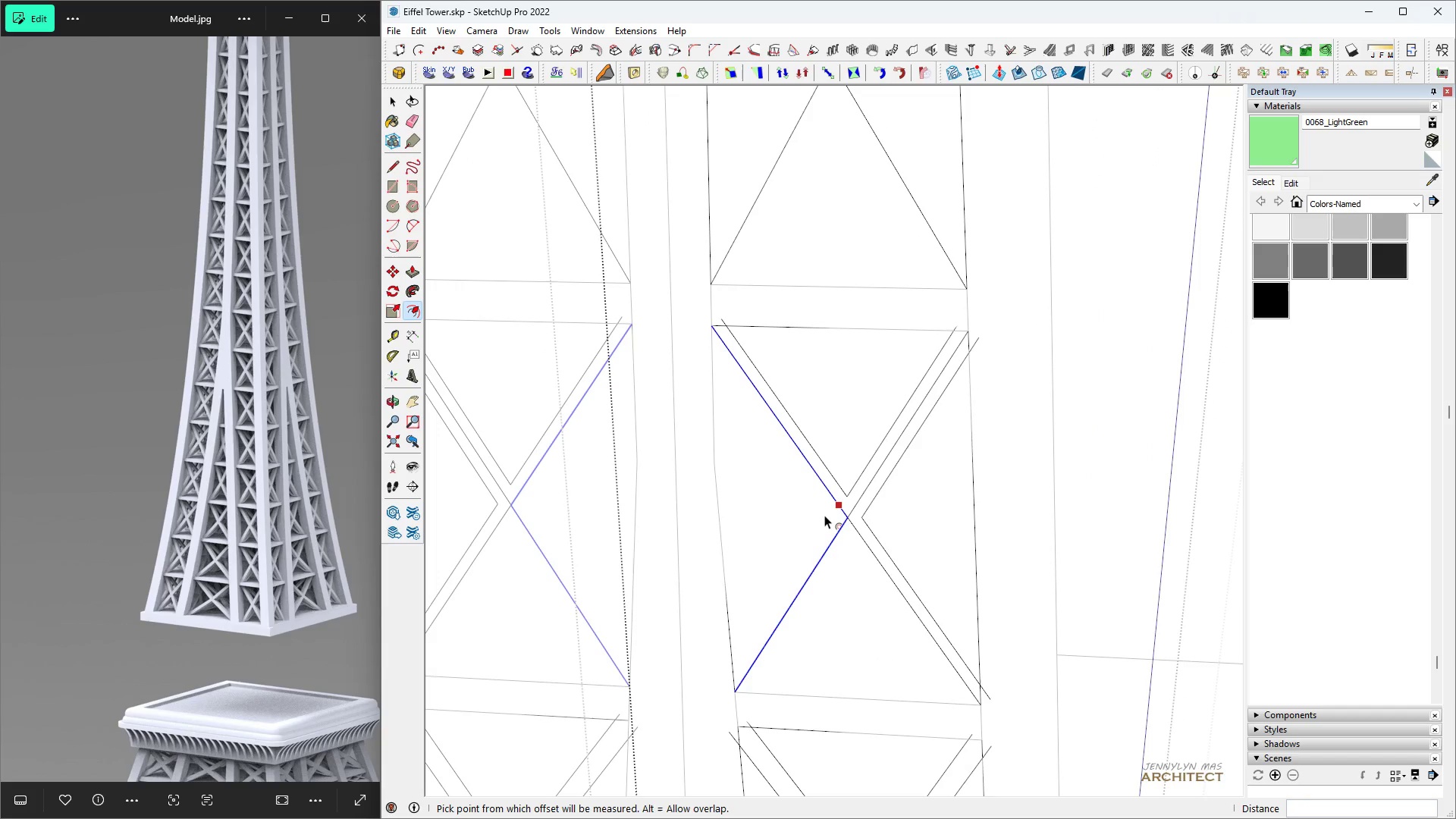 
double_click([824, 515])
 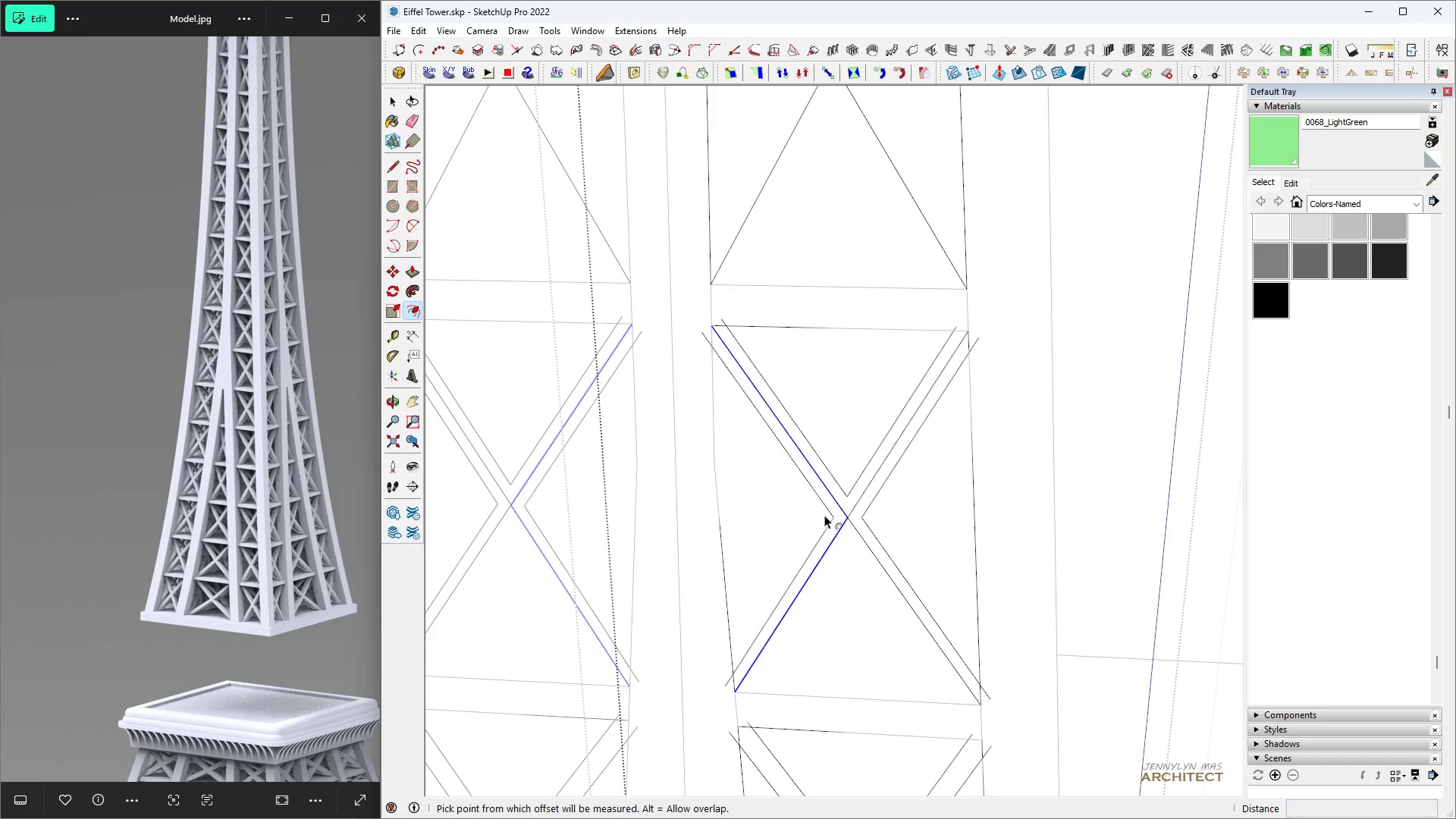 
triple_click([824, 515])
 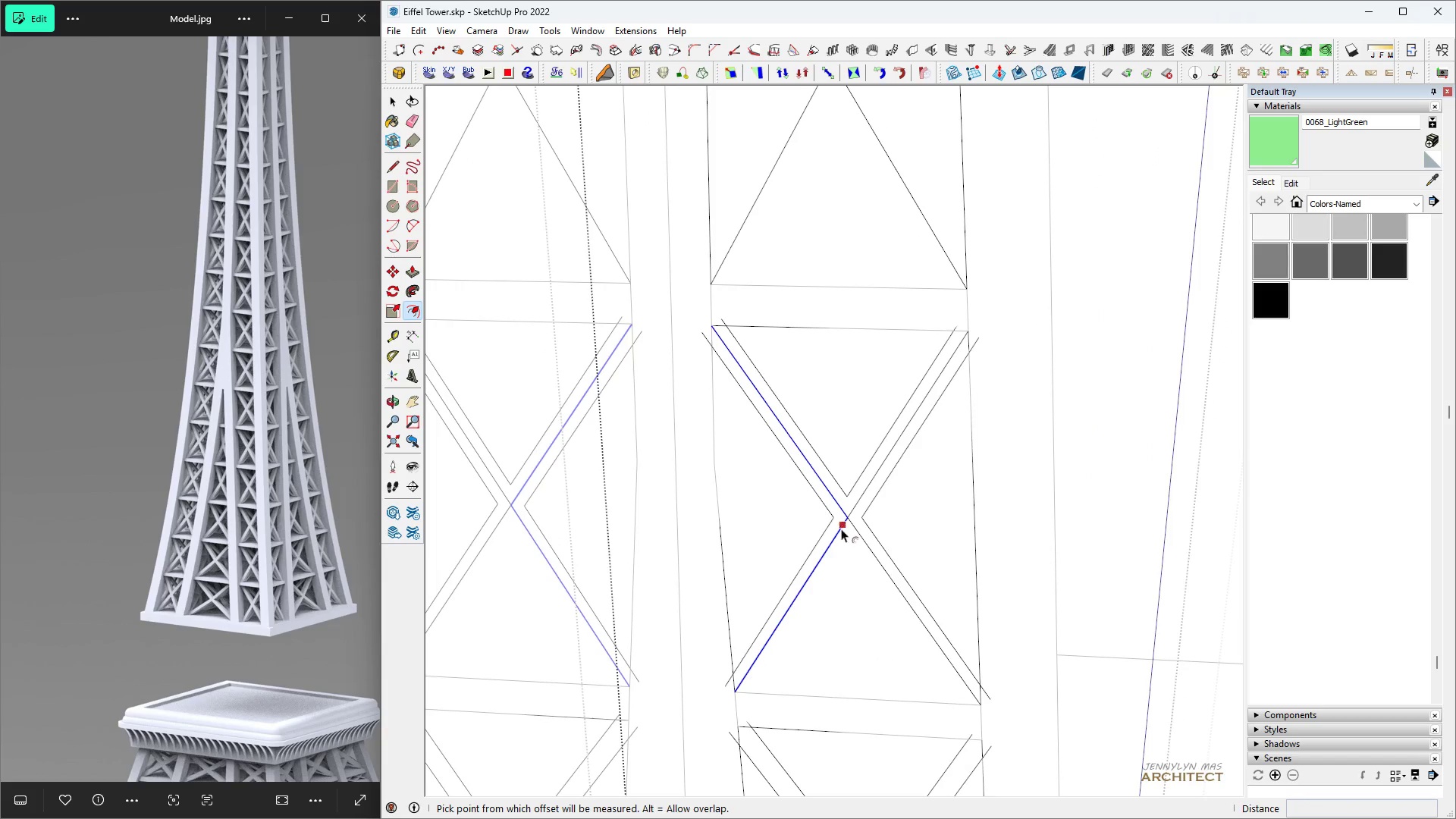 
key(Space)
 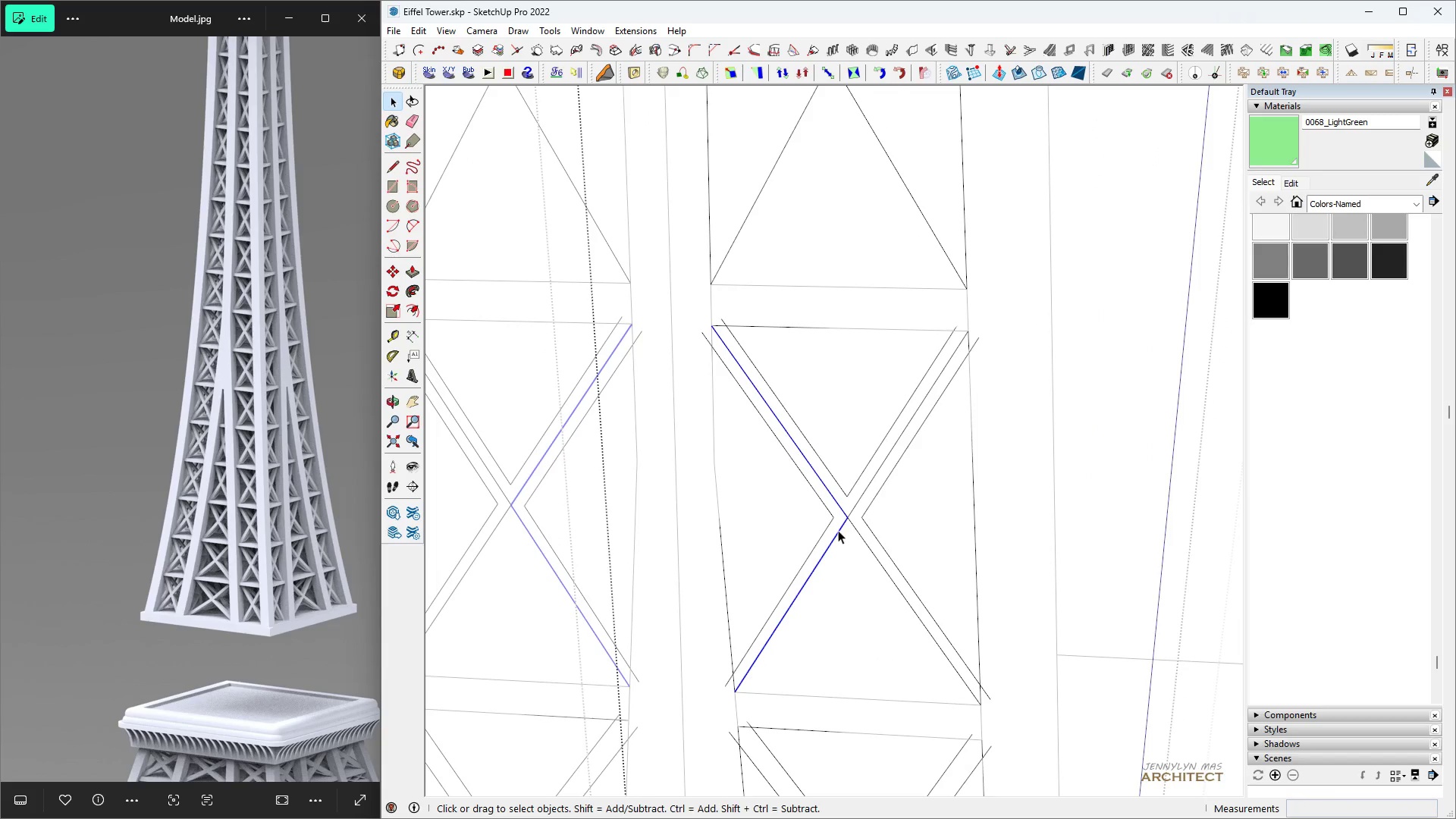 
left_click([838, 529])
 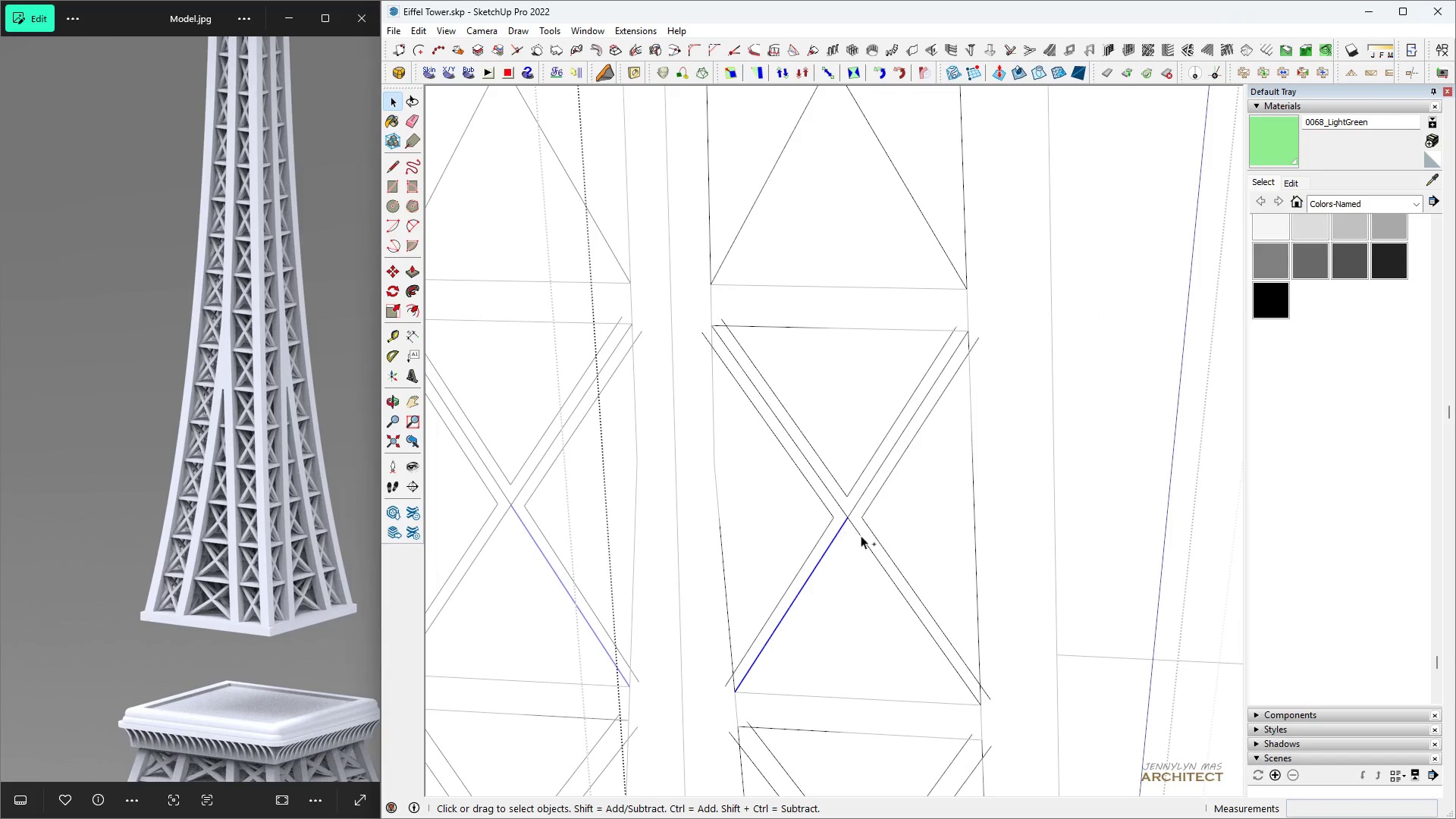 
hold_key(key=ControlLeft, duration=0.54)
left_click([864, 536])
 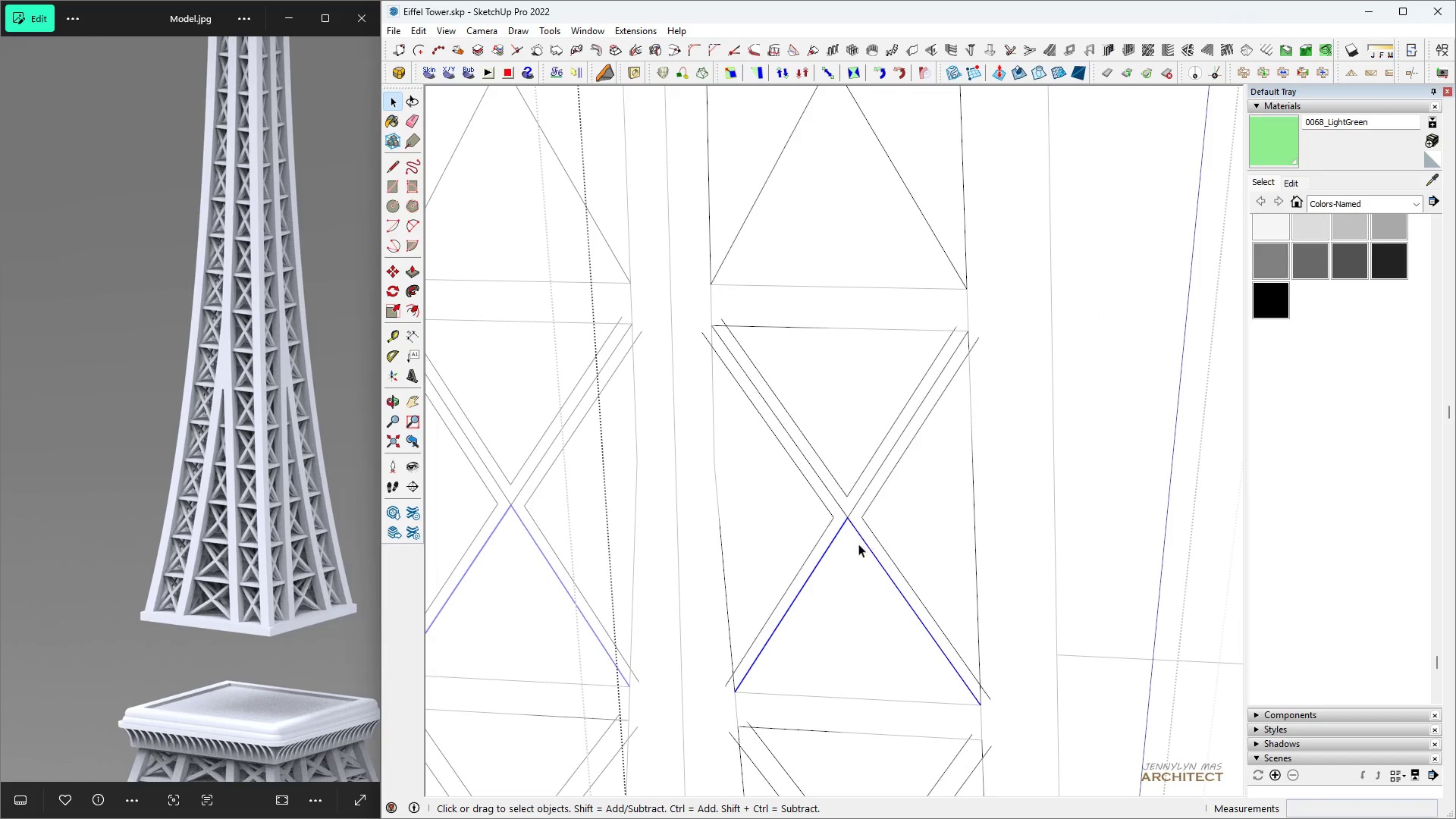 
key(Space)
 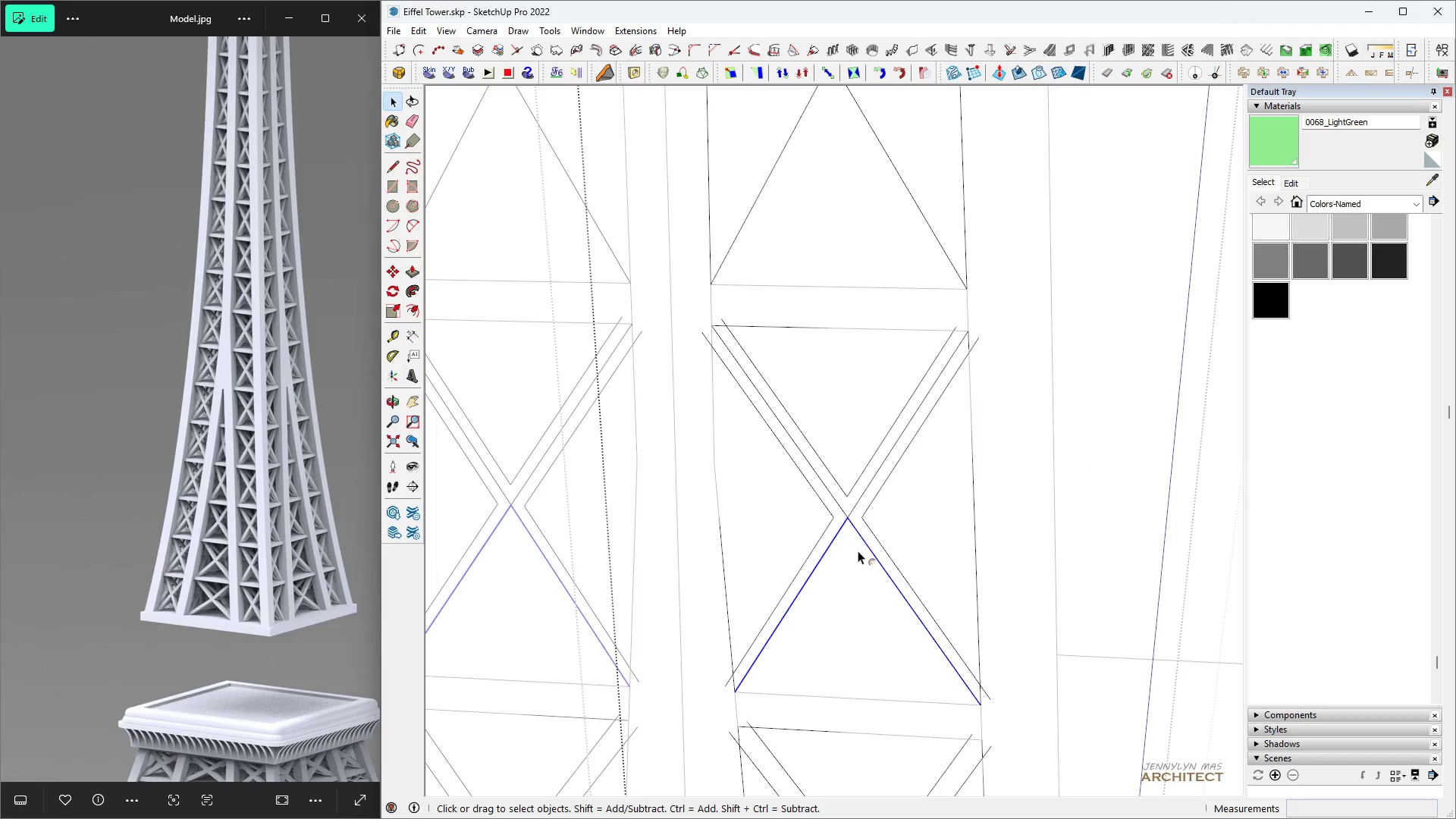 
key(F)
 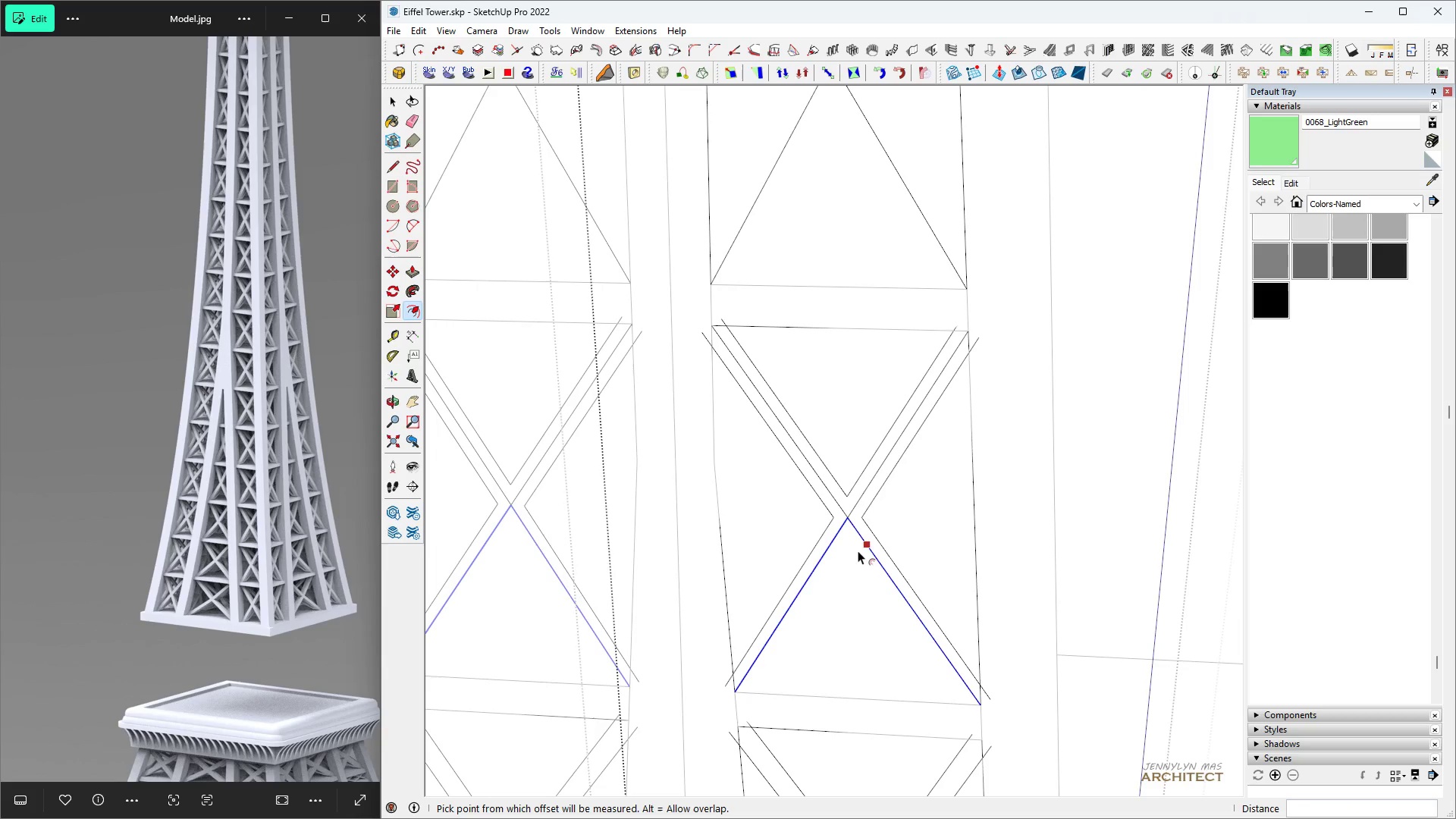 
double_click([858, 551])
 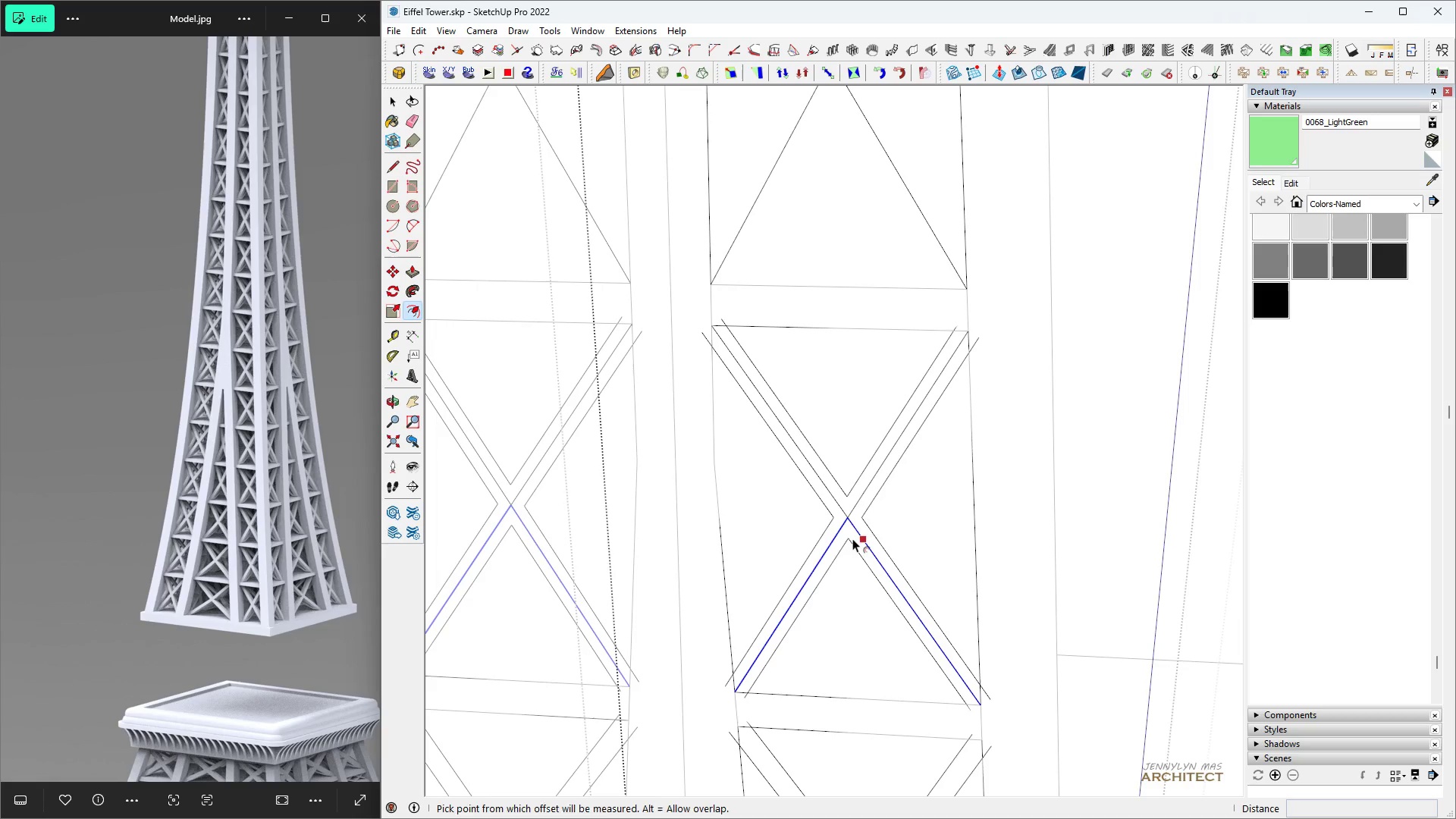 
type( e hh )
 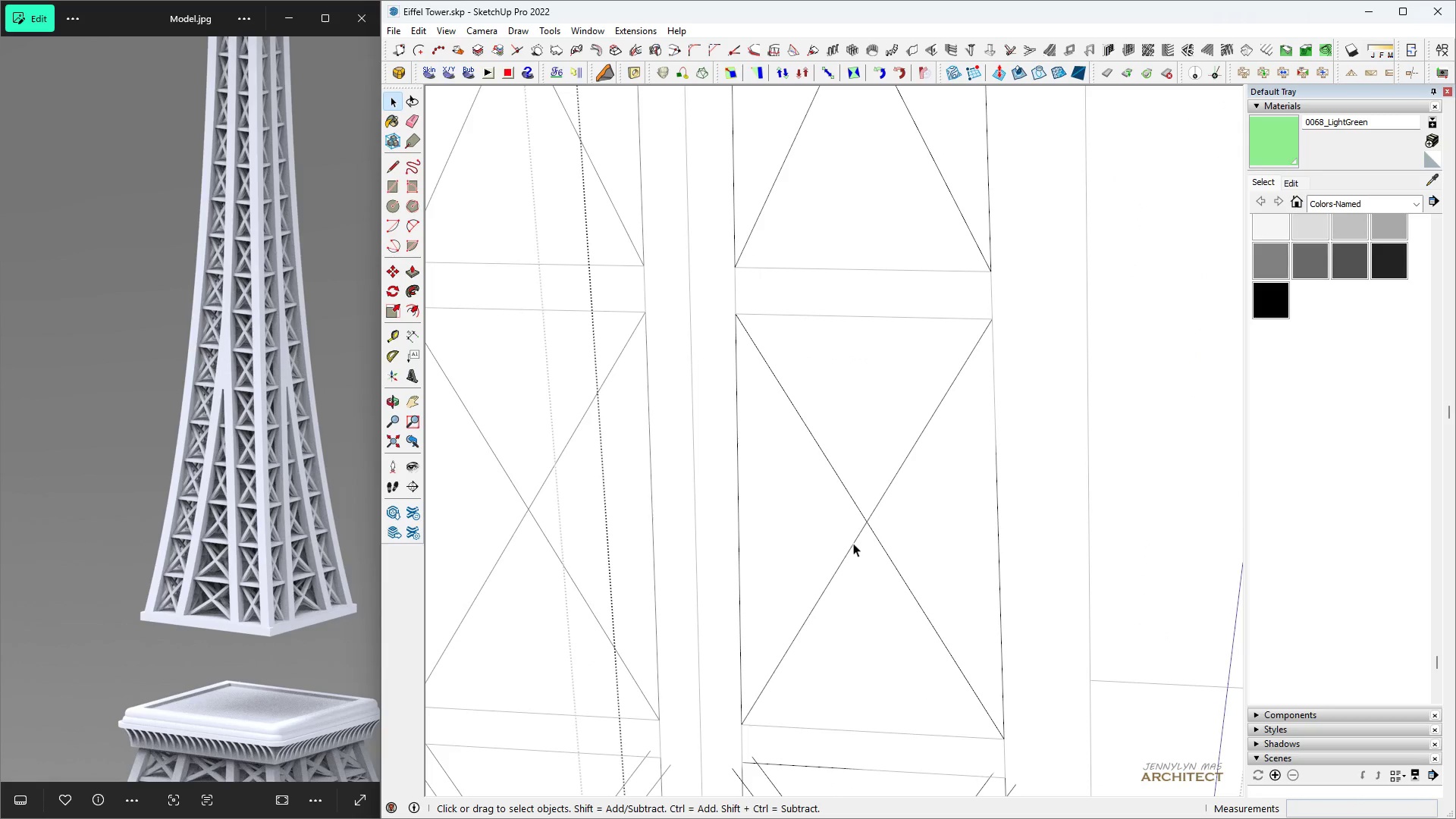 
scroll: coordinate [851, 513], scroll_direction: down, amount: 7.0
 